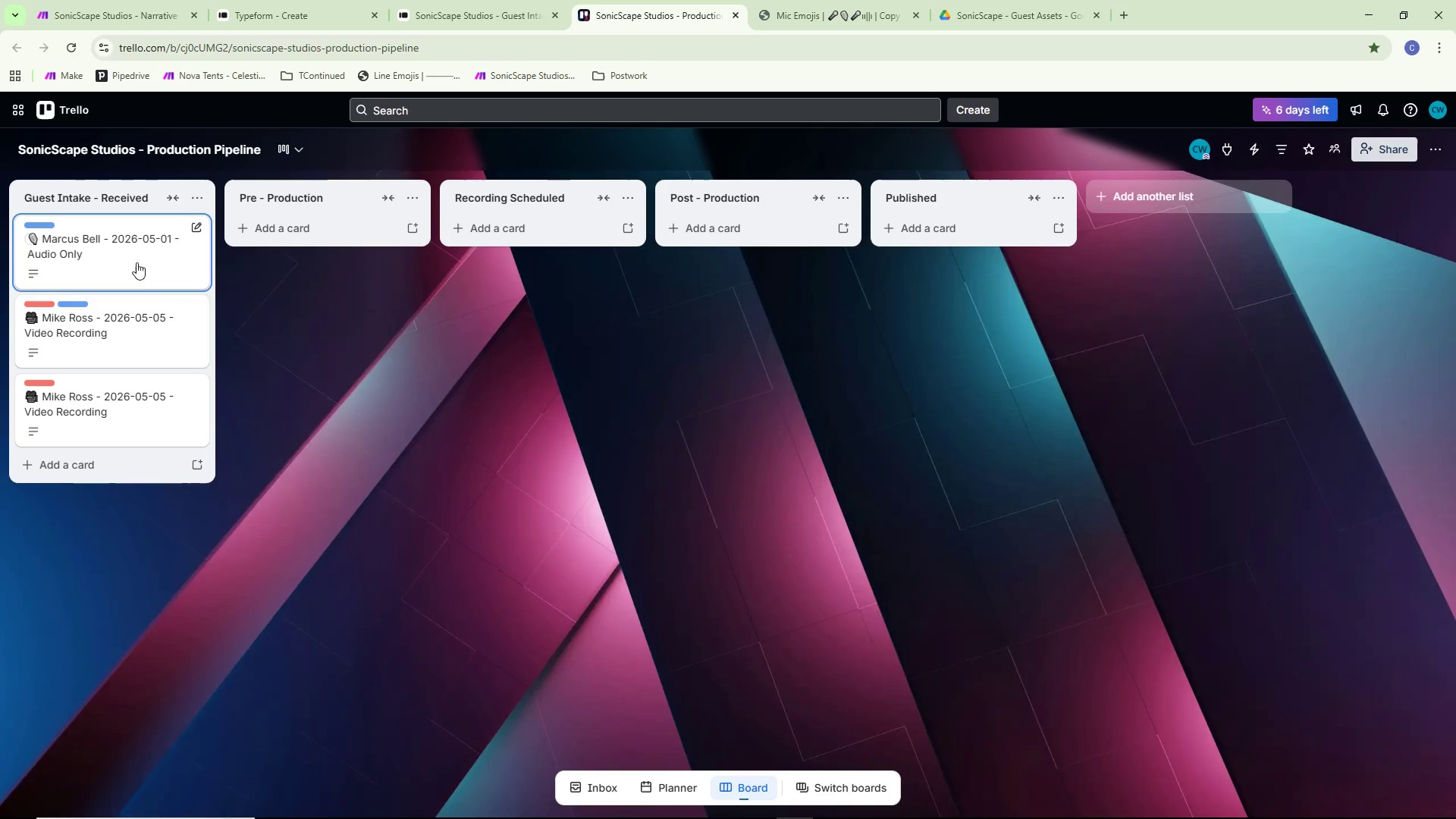 
right_click([117, 313])
 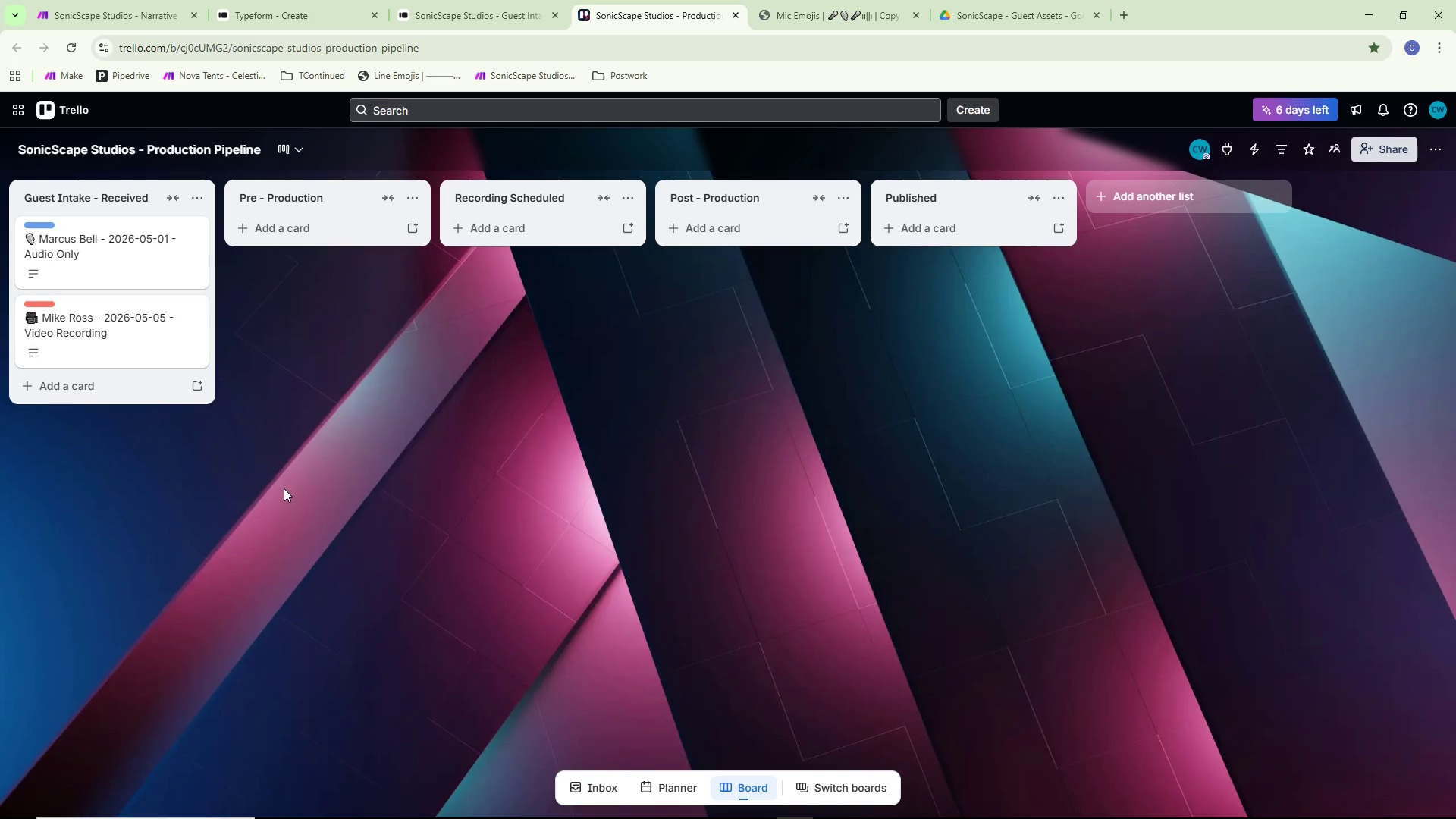 
wait(5.7)
 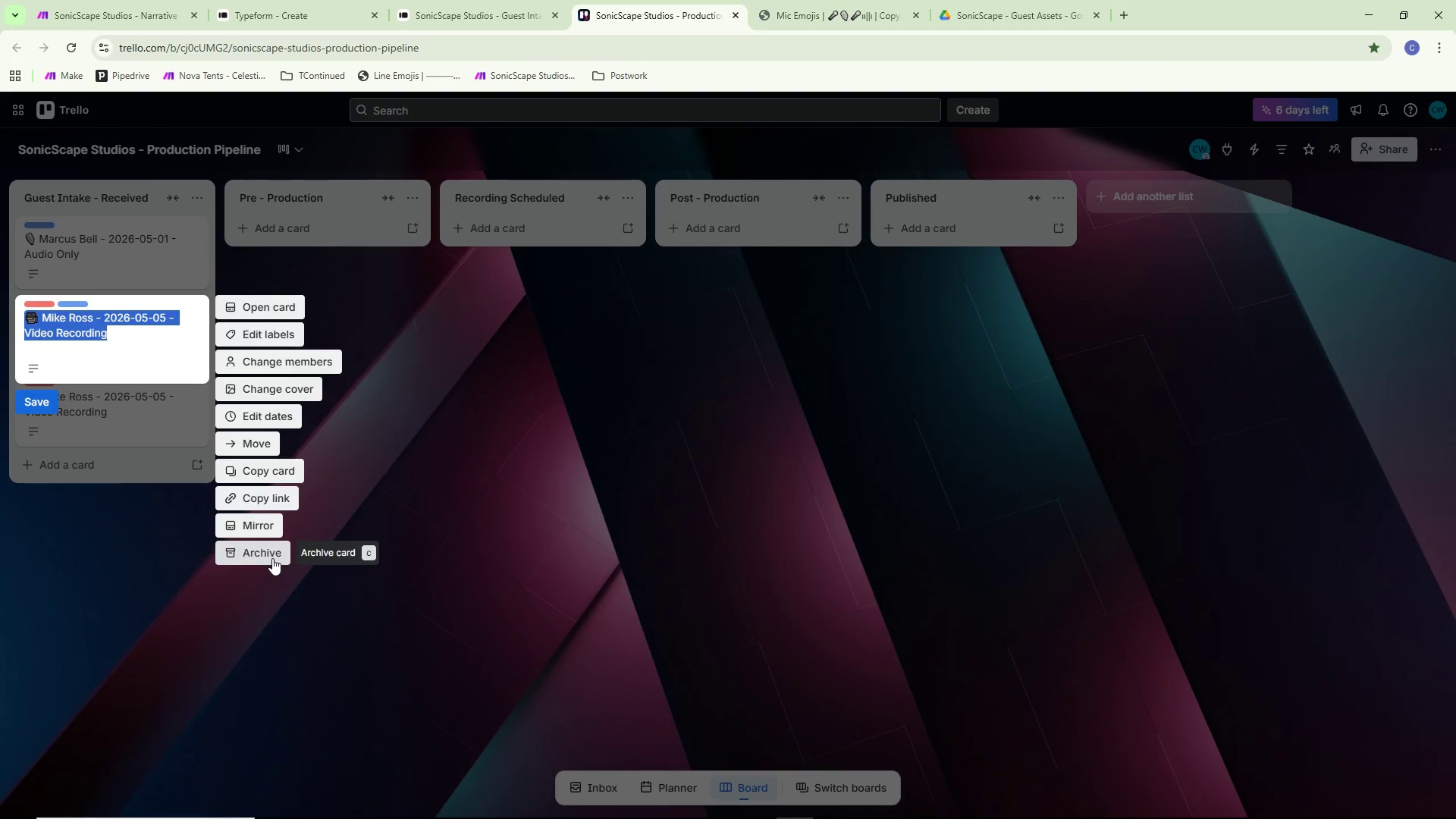 
left_click([152, 0])
 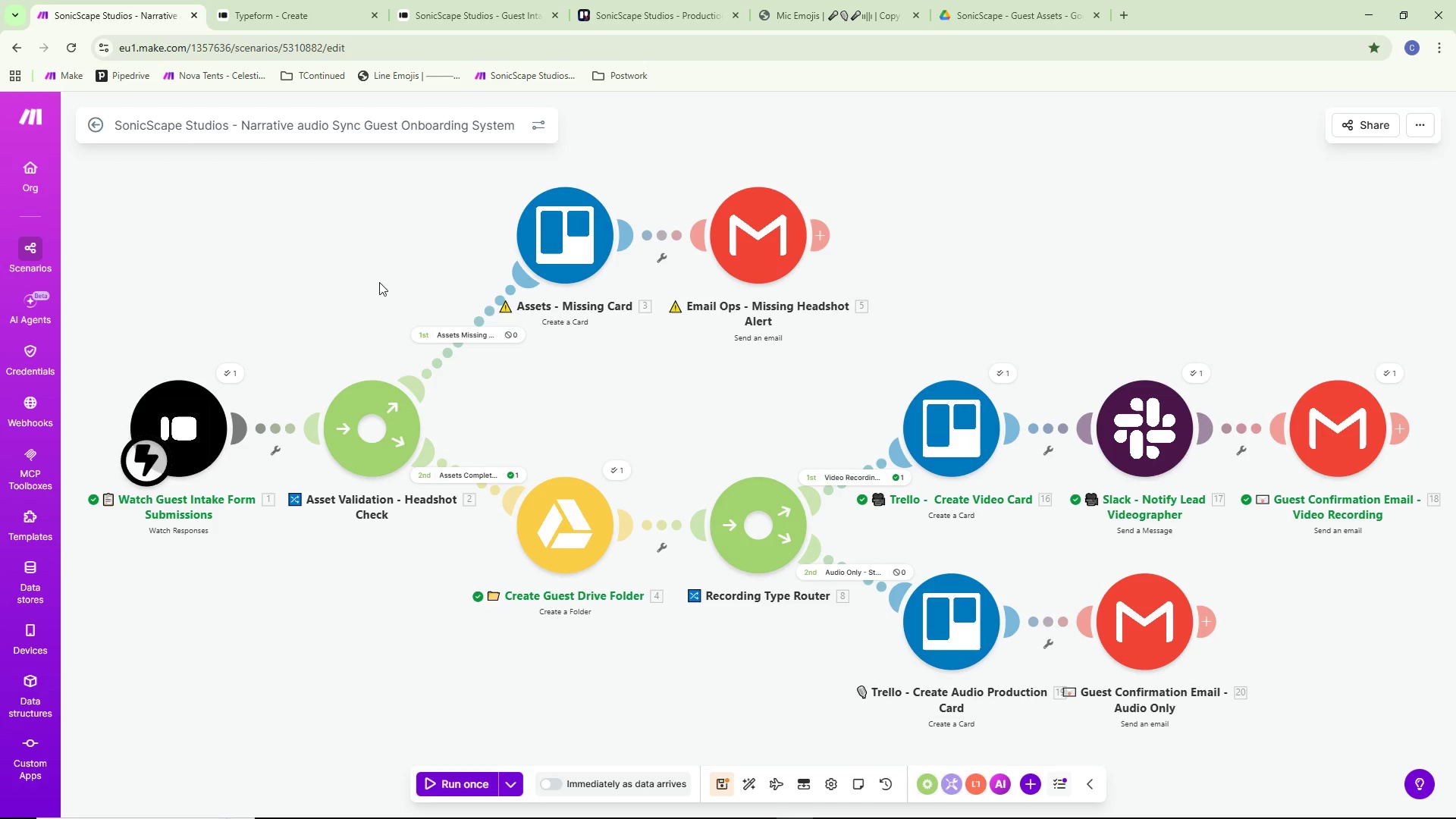 
scroll: coordinate [364, 293], scroll_direction: down, amount: 1.0
 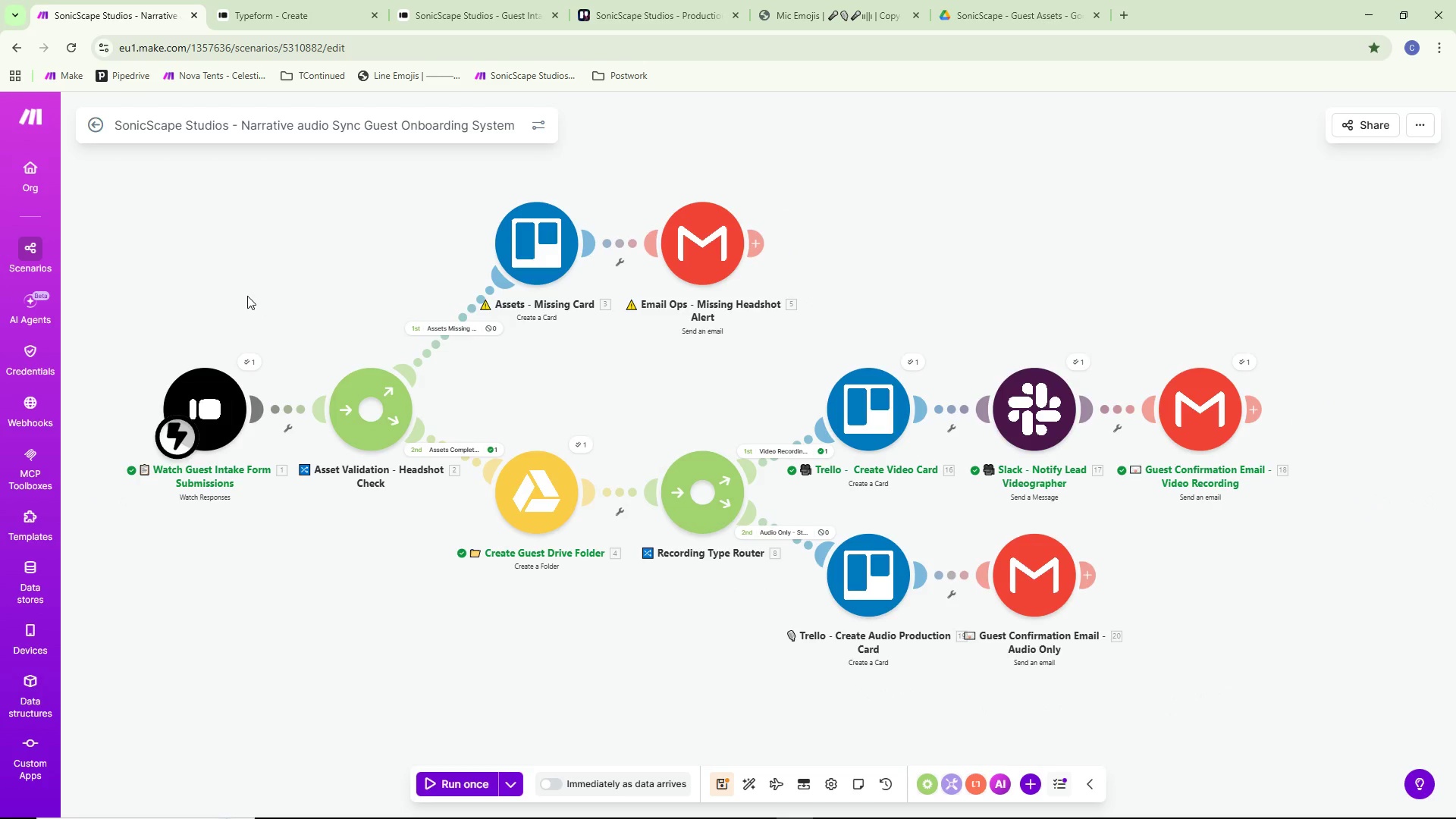 
left_click_drag(start_coordinate=[244, 294], to_coordinate=[371, 288])
 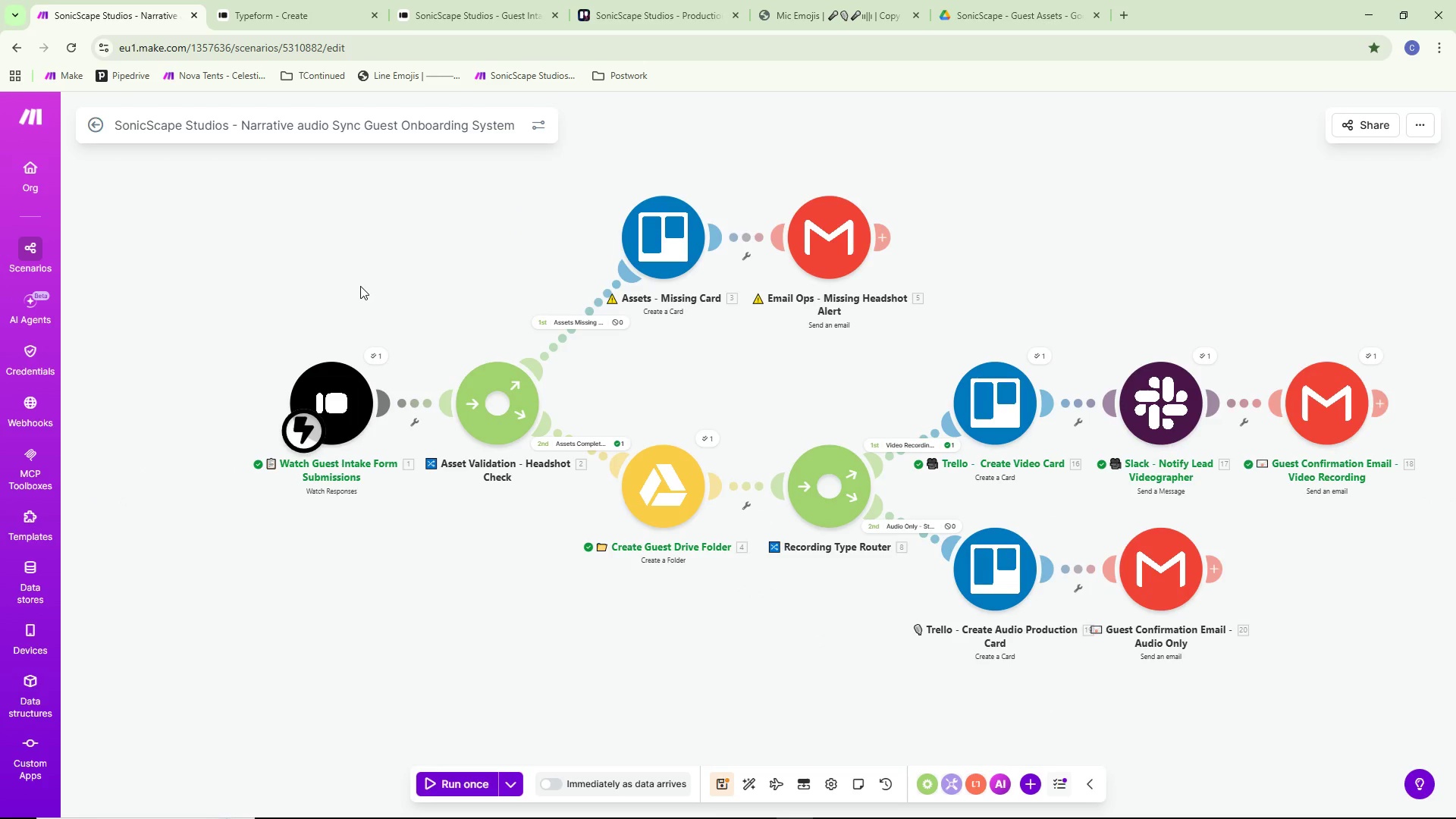 
left_click_drag(start_coordinate=[359, 285], to_coordinate=[292, 346])
 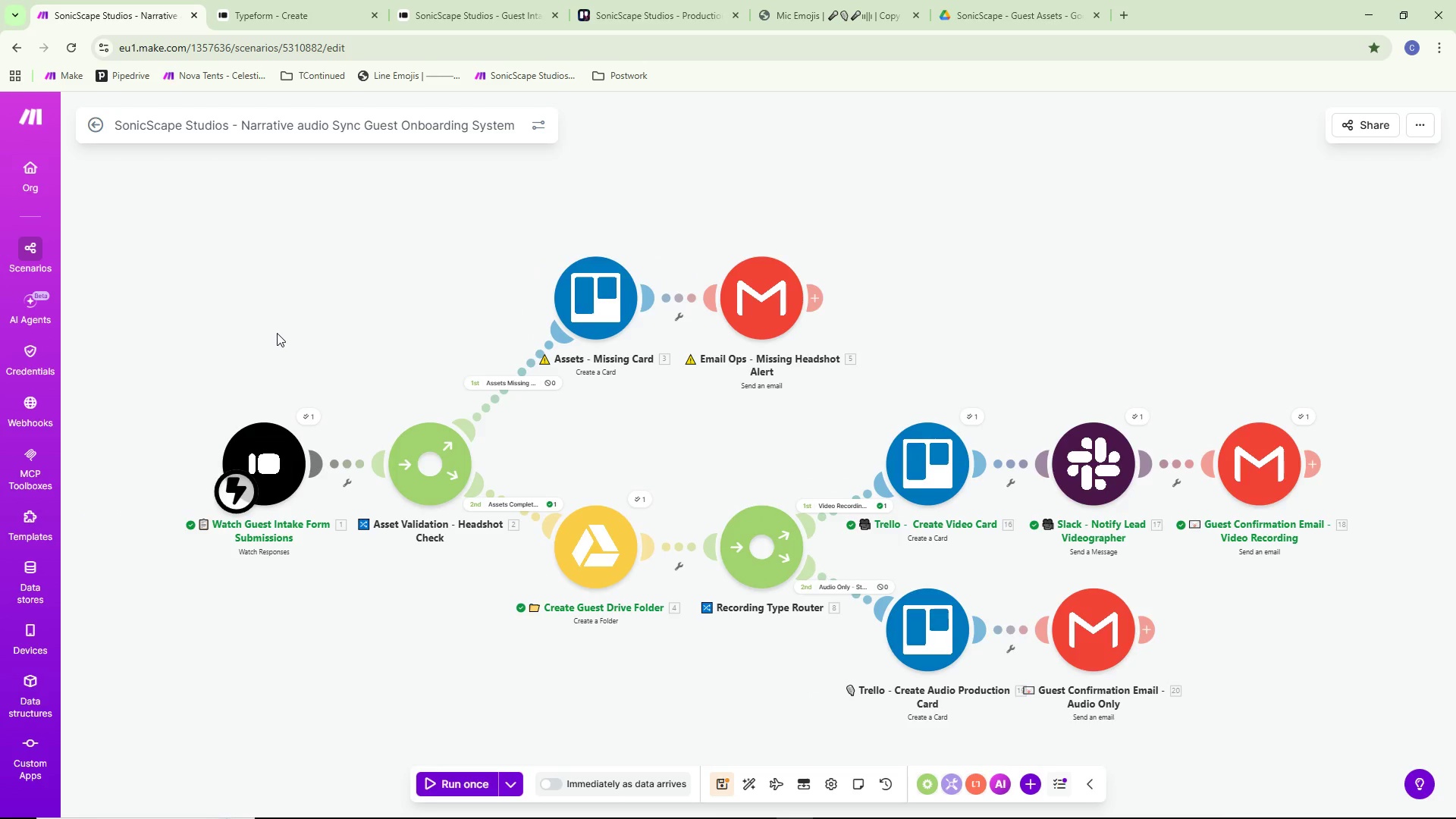 
key(Control+ControlLeft)
 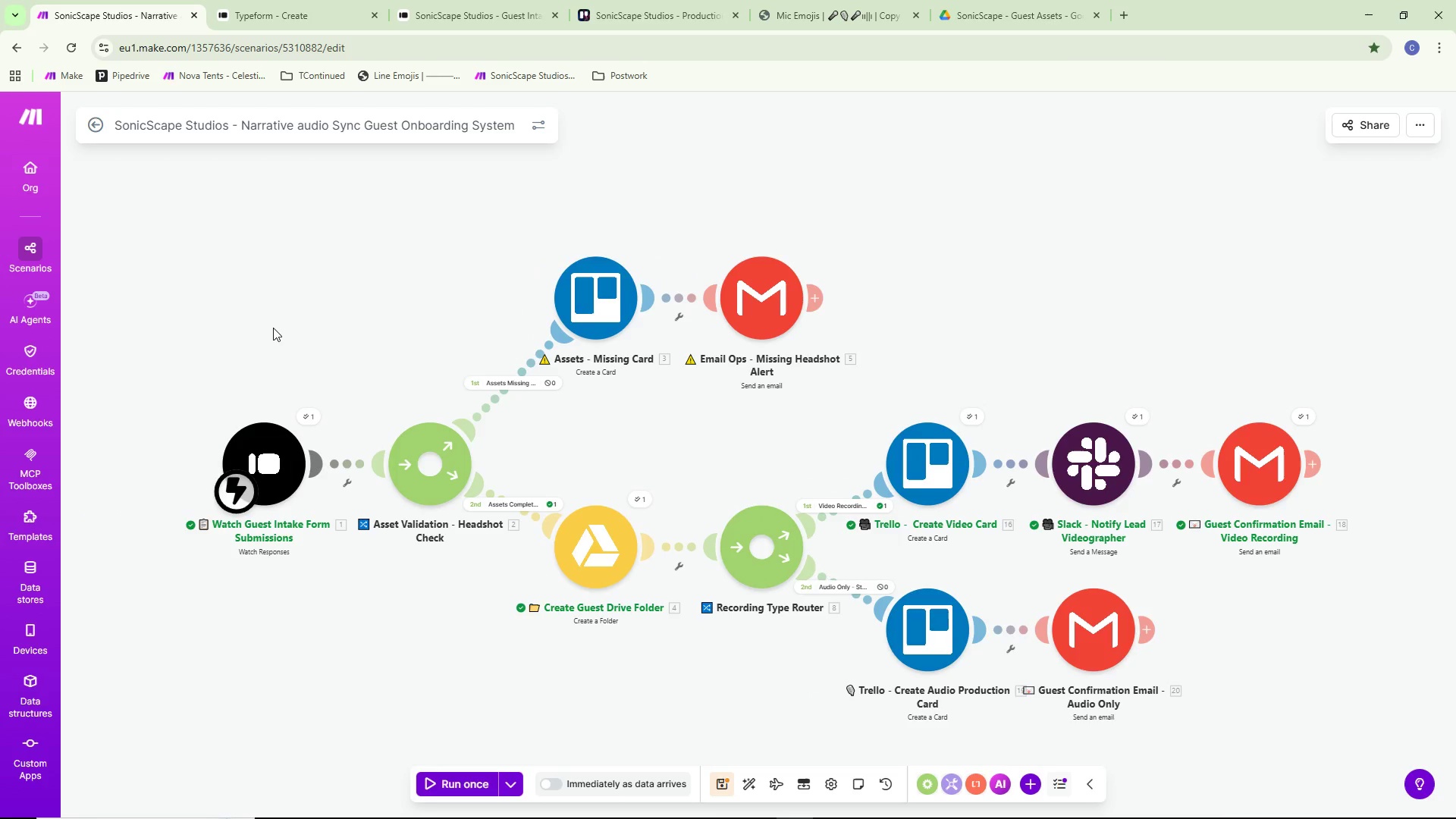 
key(Control+S)
 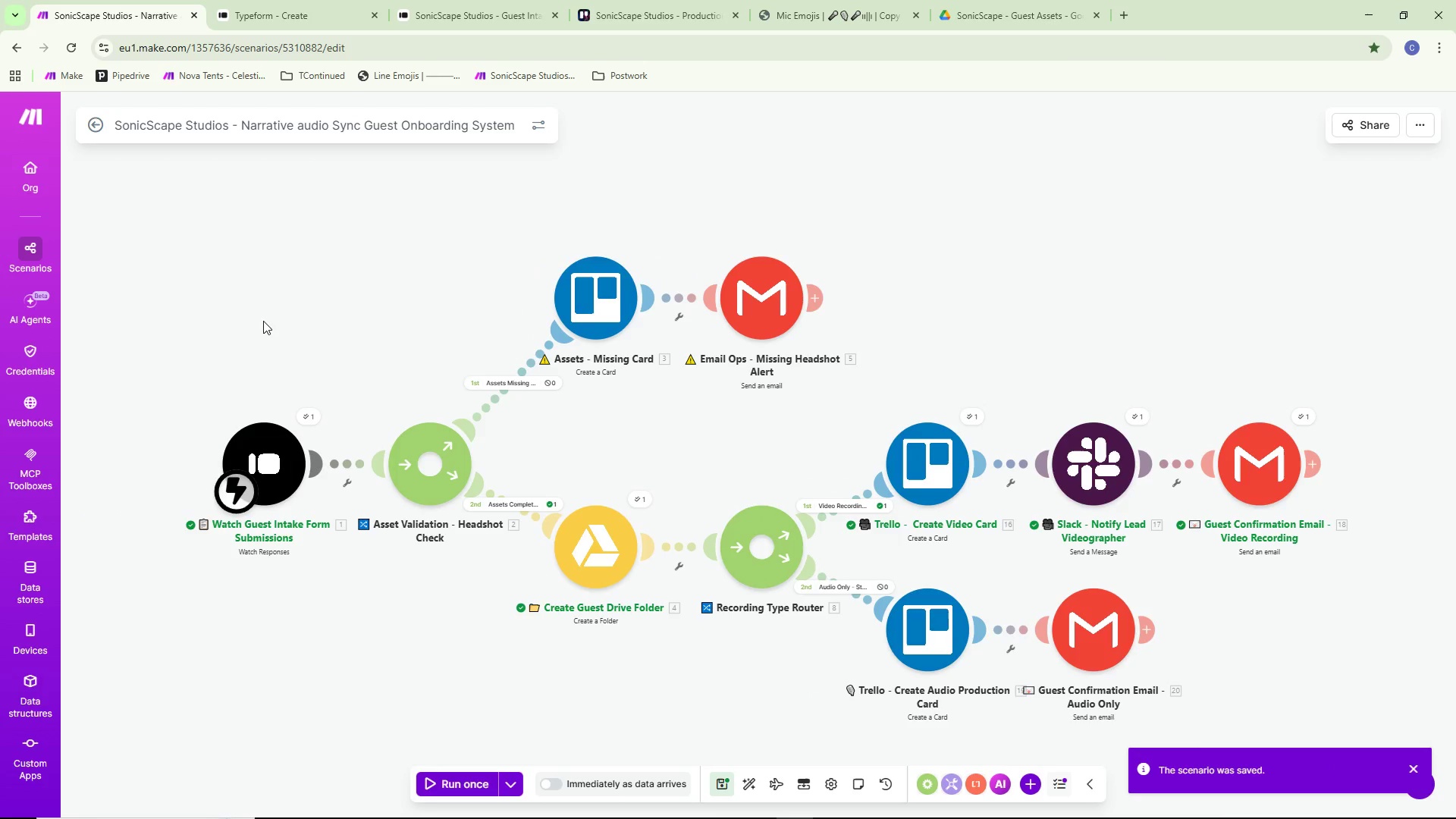 
left_click_drag(start_coordinate=[281, 321], to_coordinate=[273, 290])
 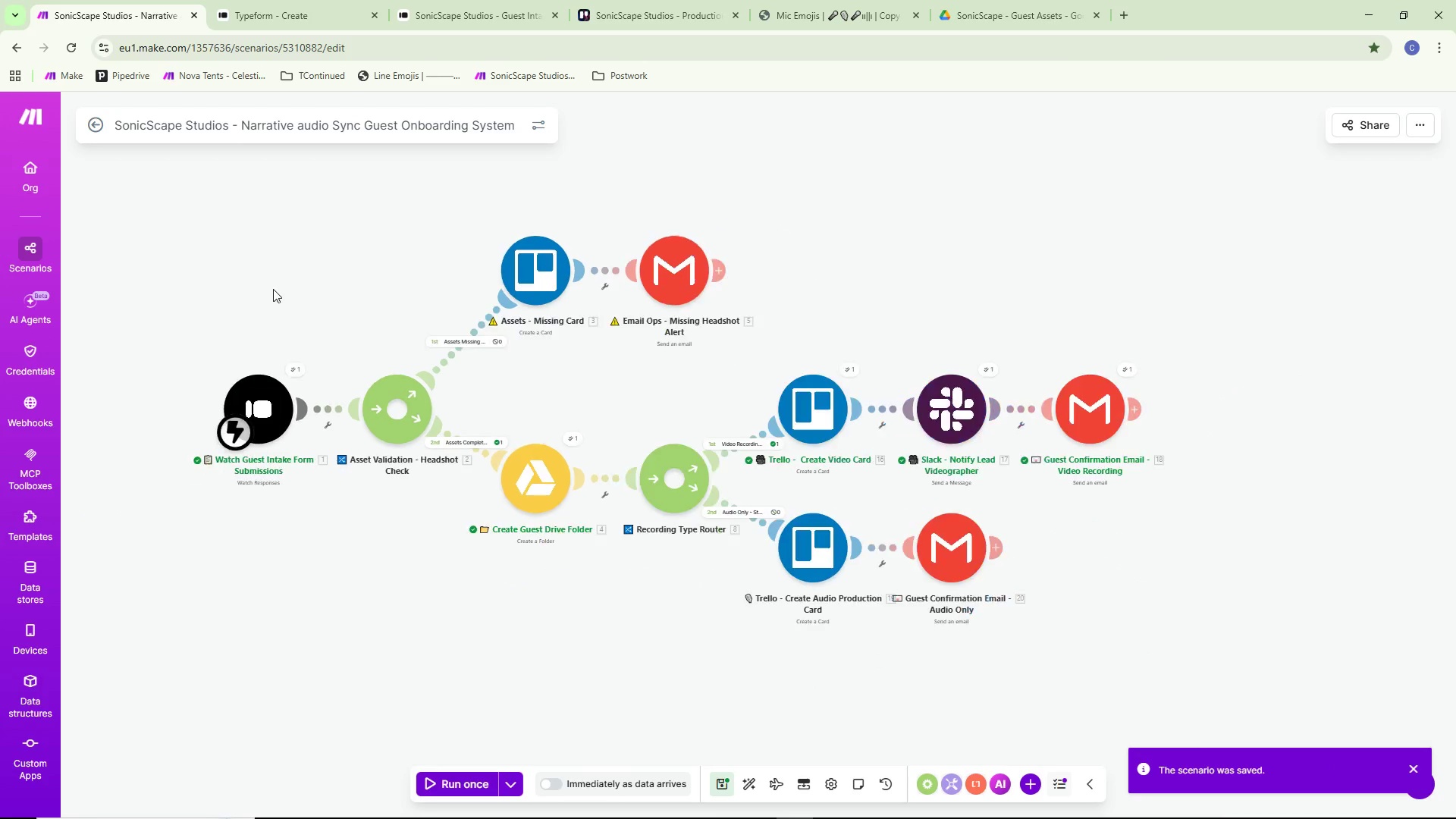 
left_click_drag(start_coordinate=[272, 290], to_coordinate=[310, 308])
 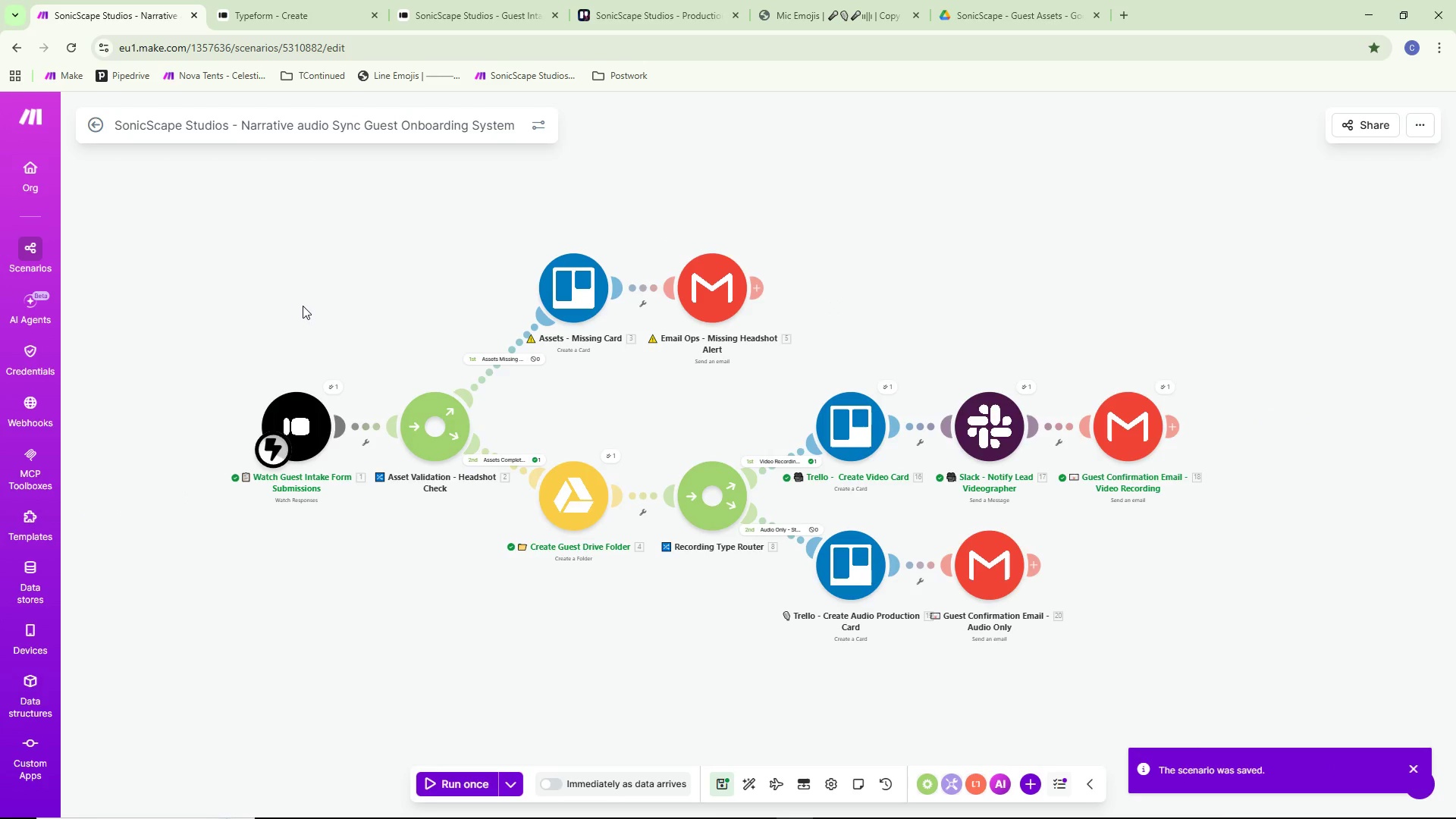 
scroll: coordinate [273, 289], scroll_direction: down, amount: 1.0
 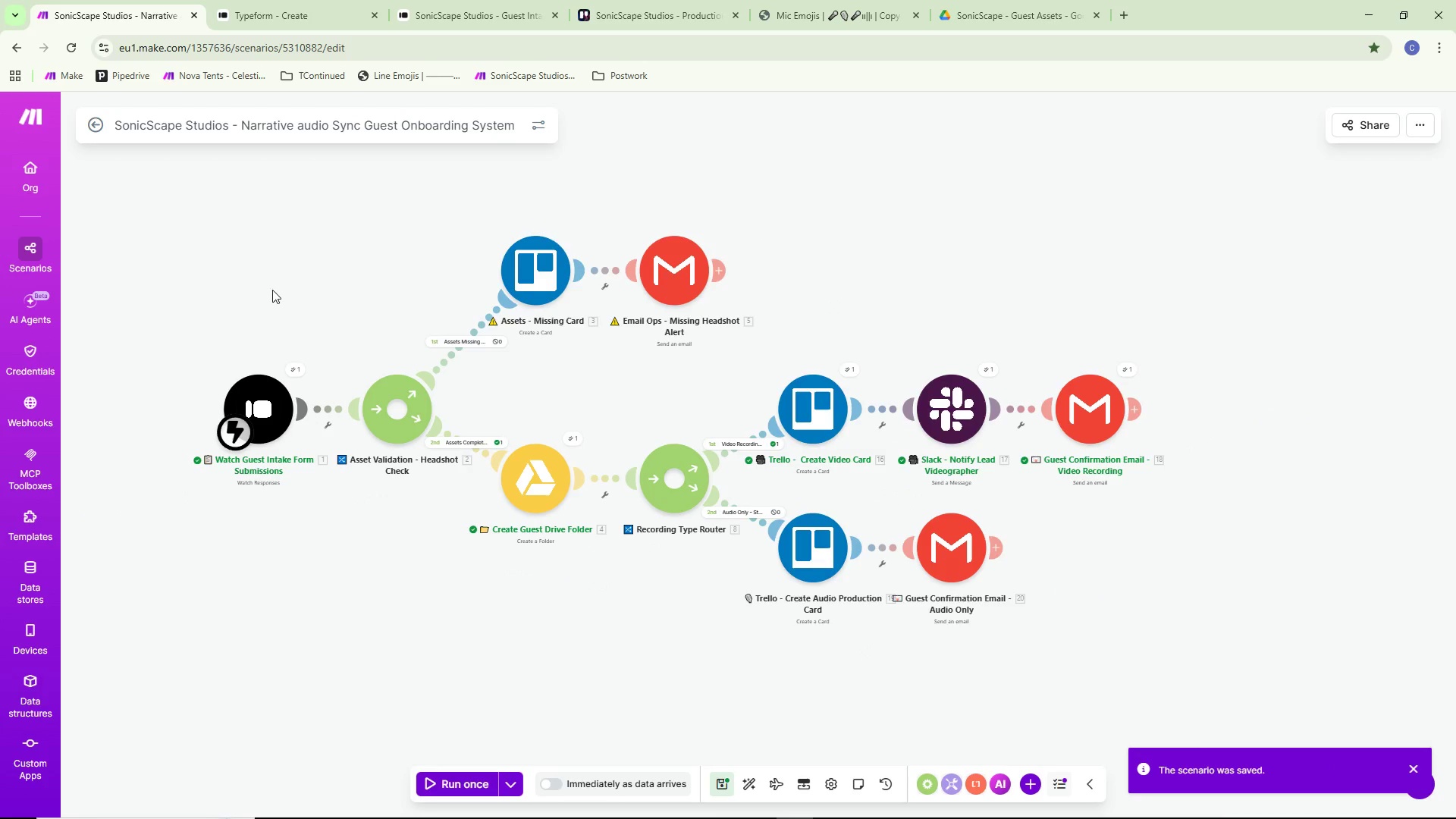 
key(Meta+Shift+S)
 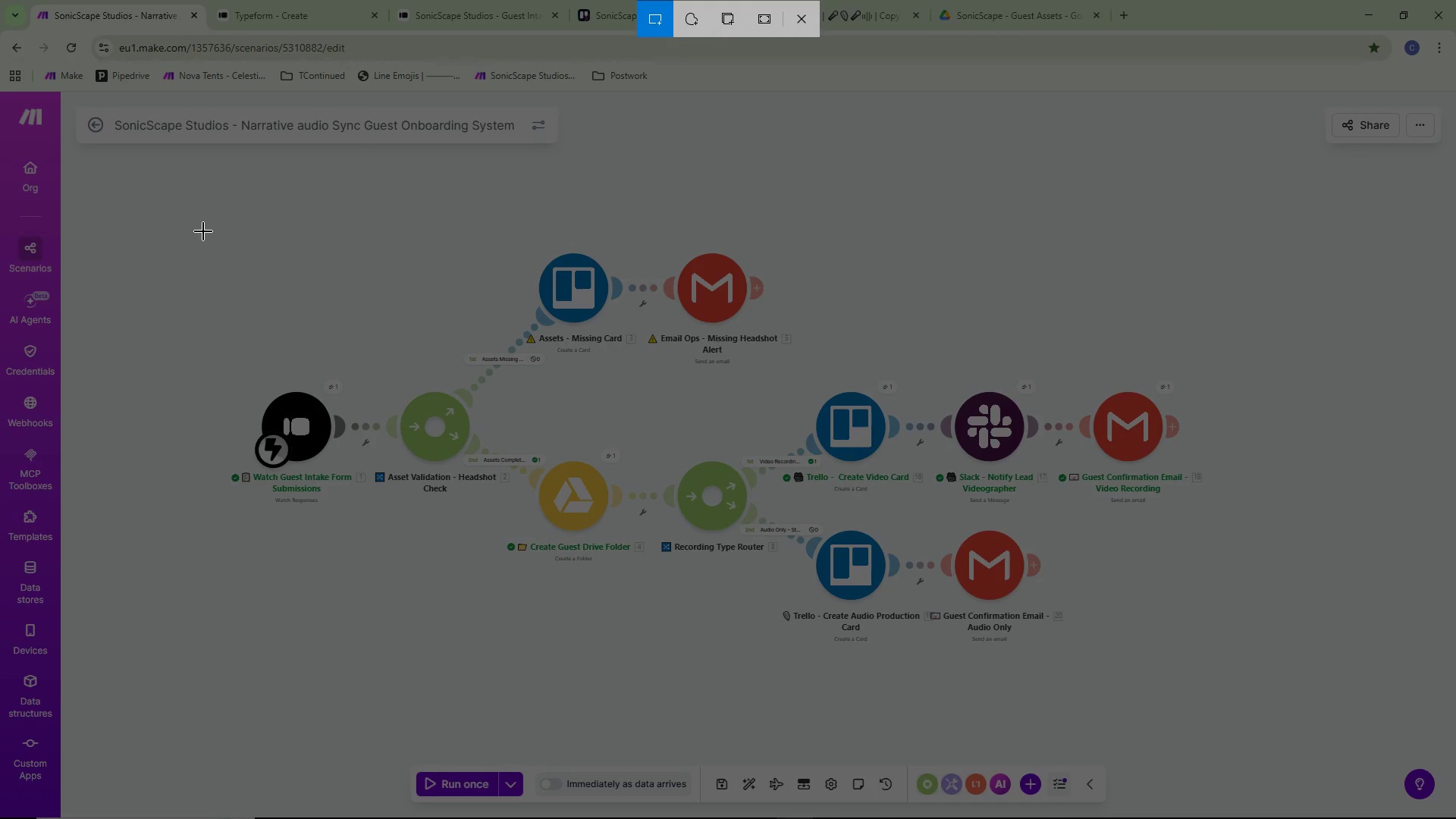 
left_click_drag(start_coordinate=[206, 224], to_coordinate=[1219, 692])
 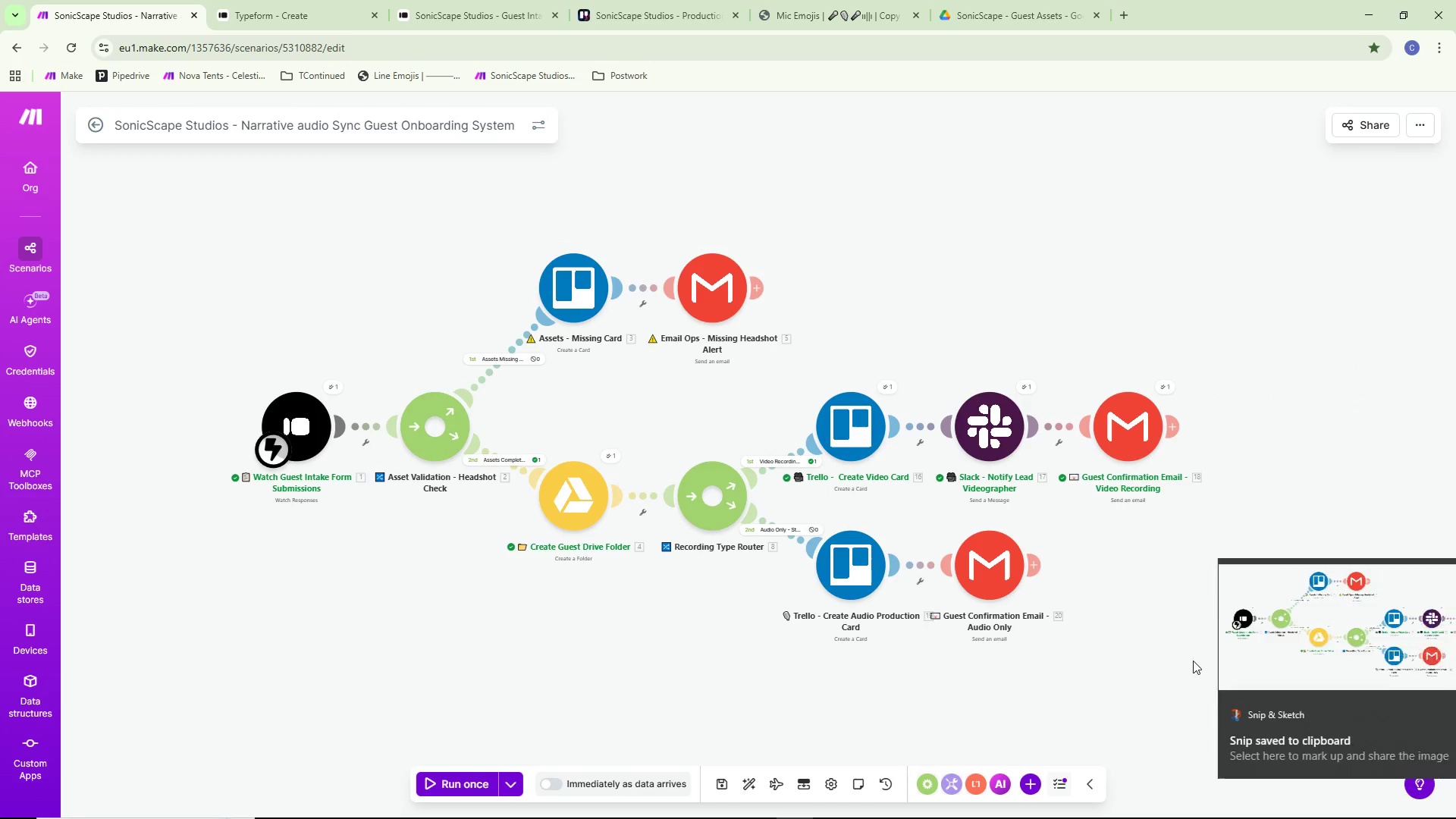 
left_click([1284, 618])
 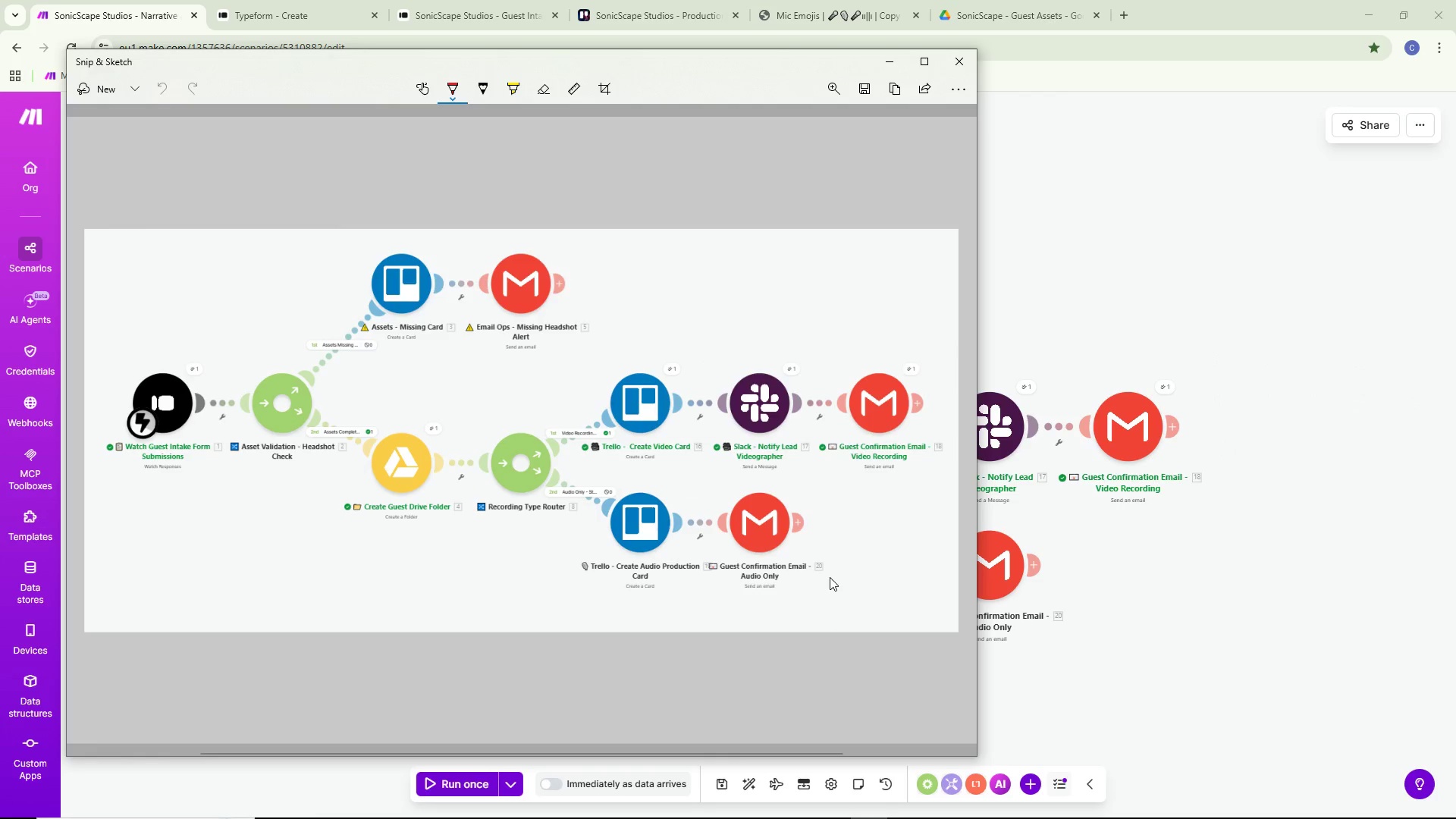 
type(s2)
 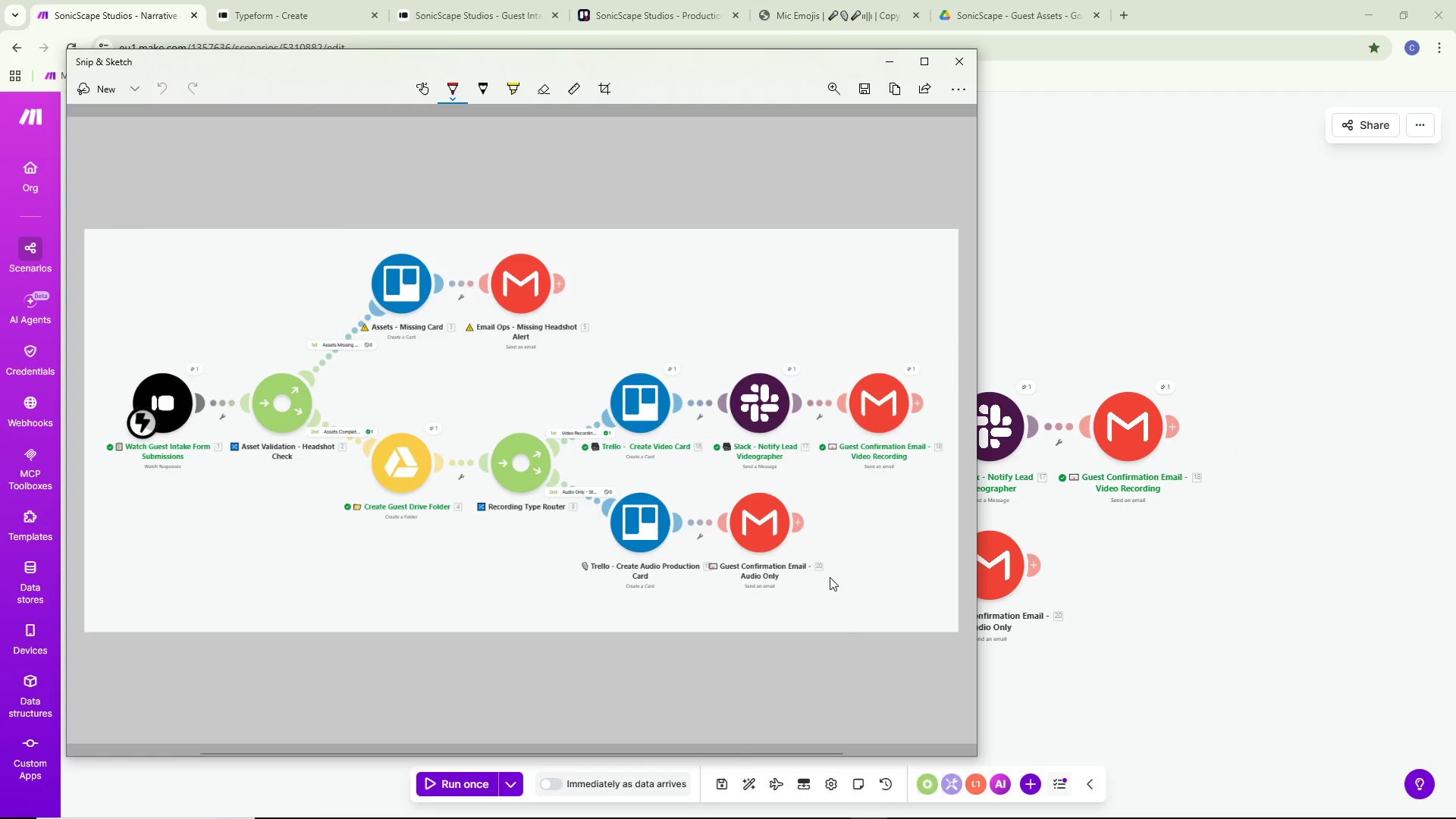 
key(Control+ControlLeft)
 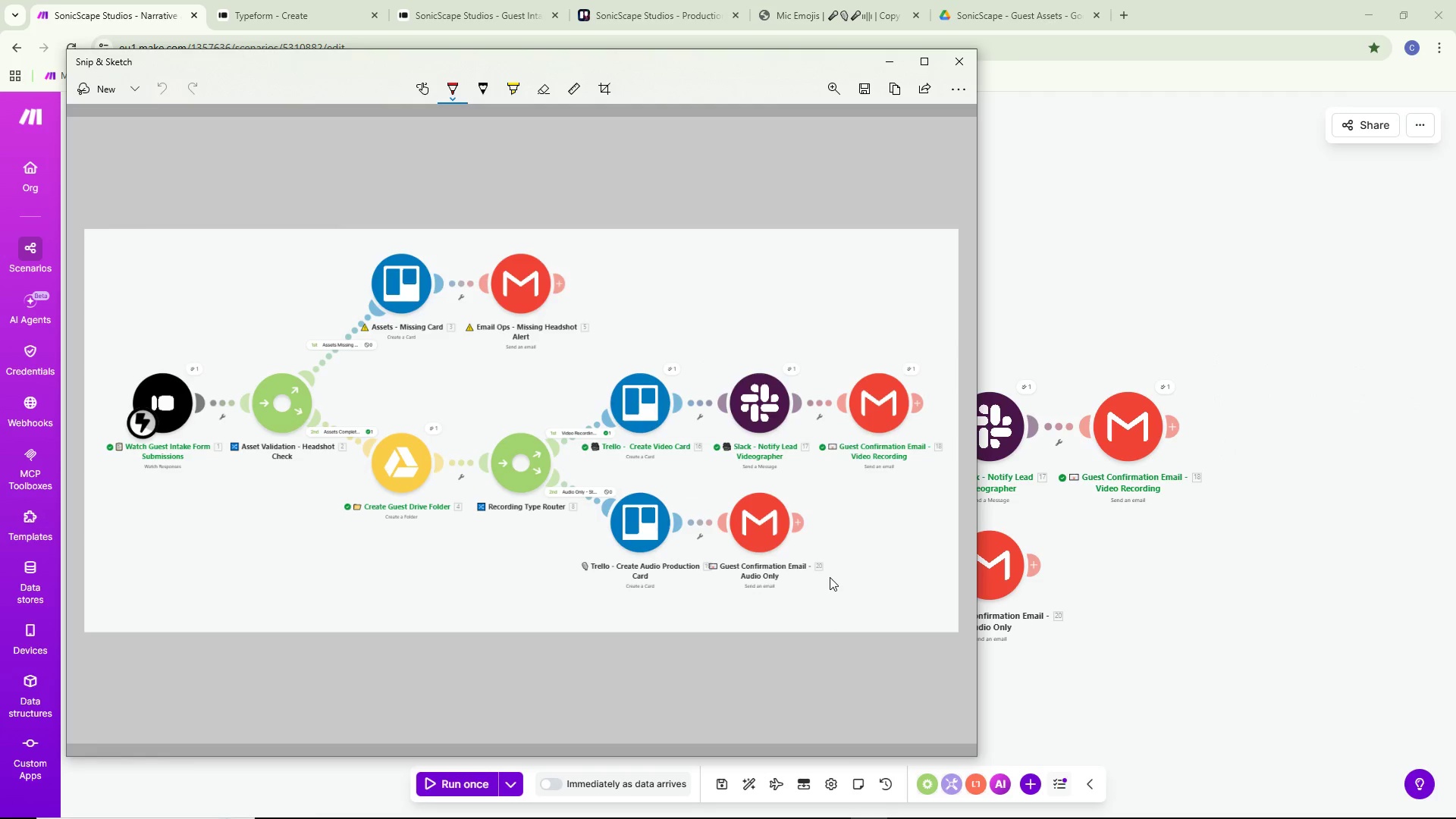 
key(Control+S)
 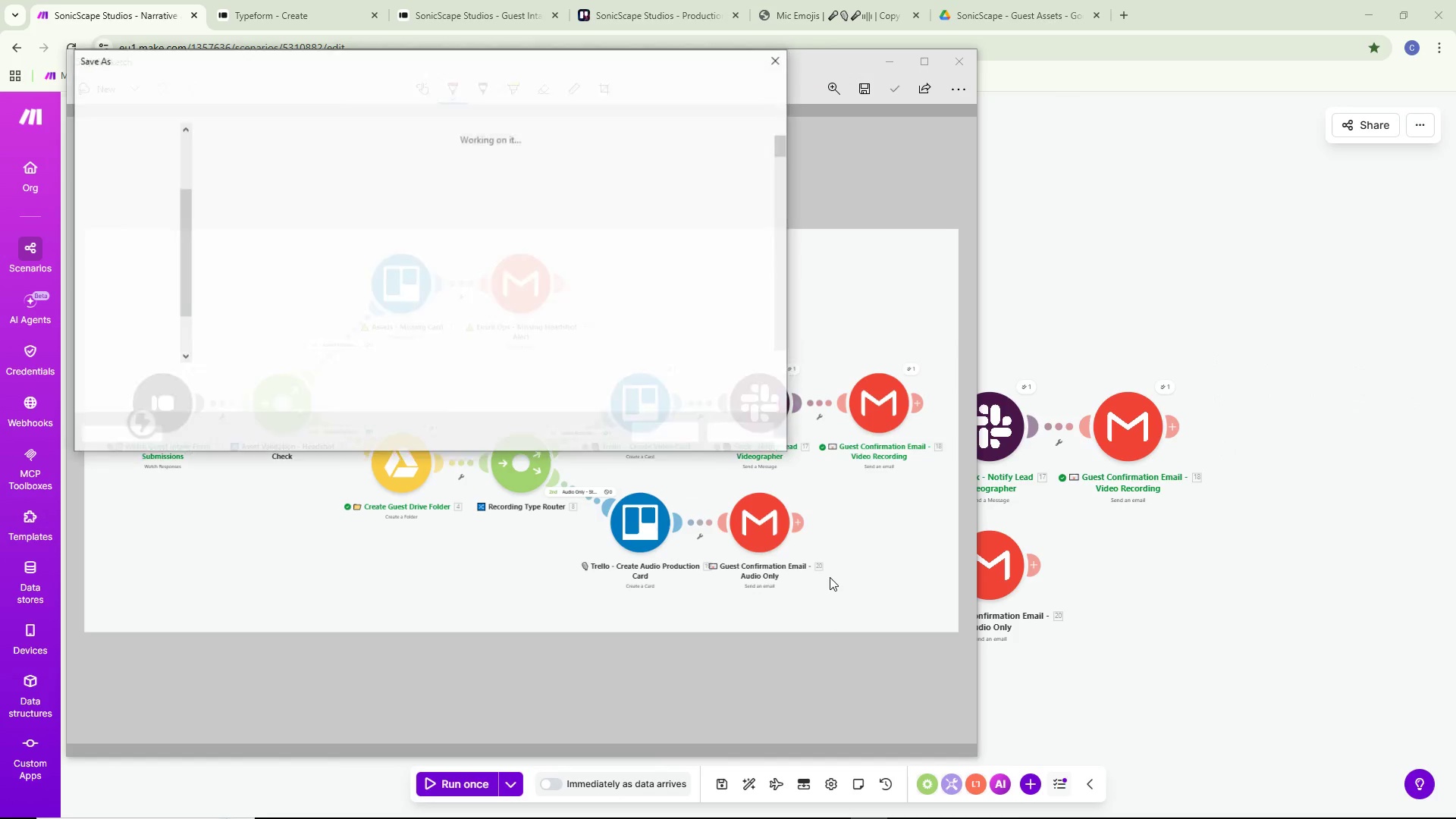 
key(Backspace)
type(s2)
 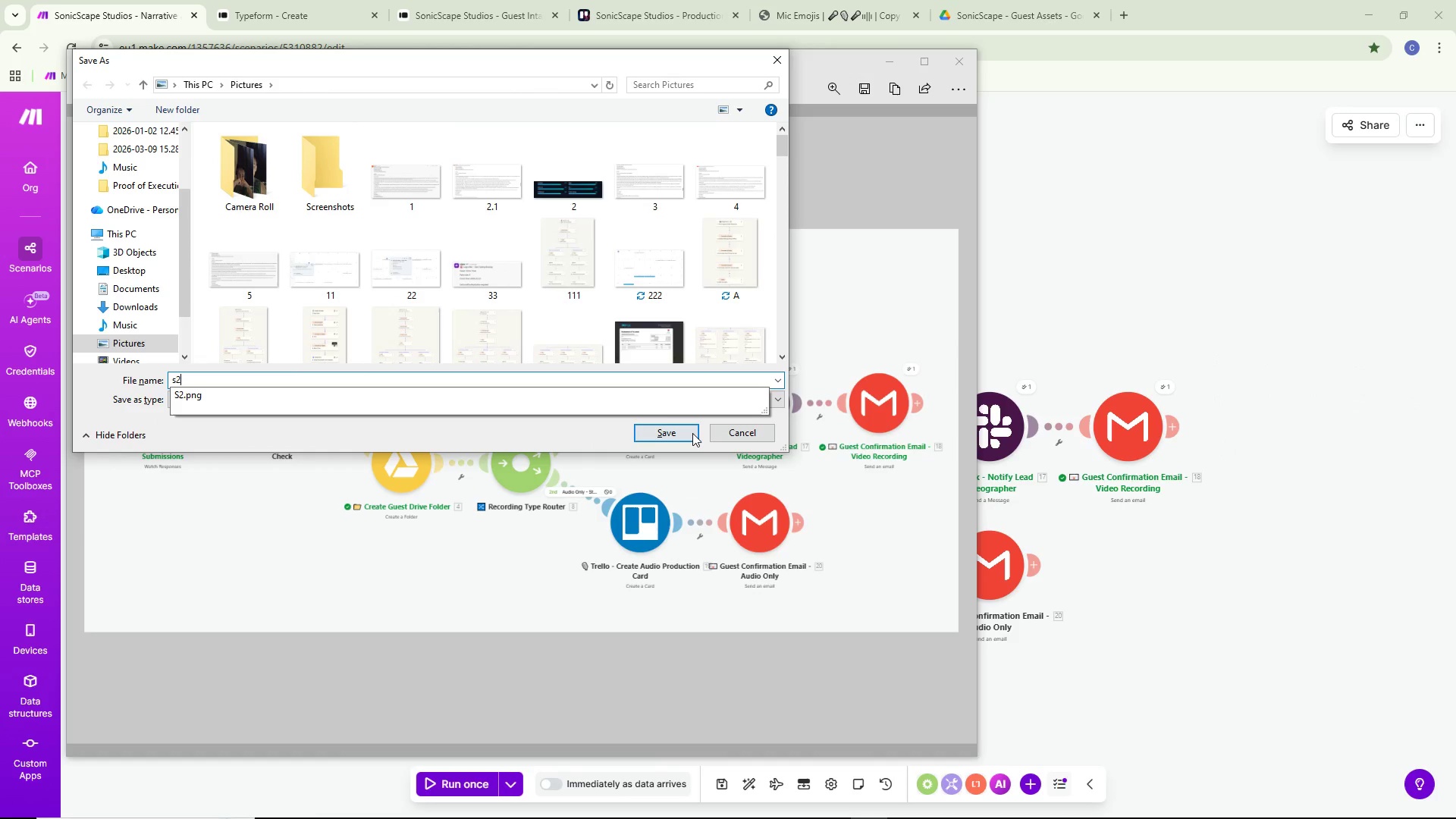 
left_click([685, 433])
 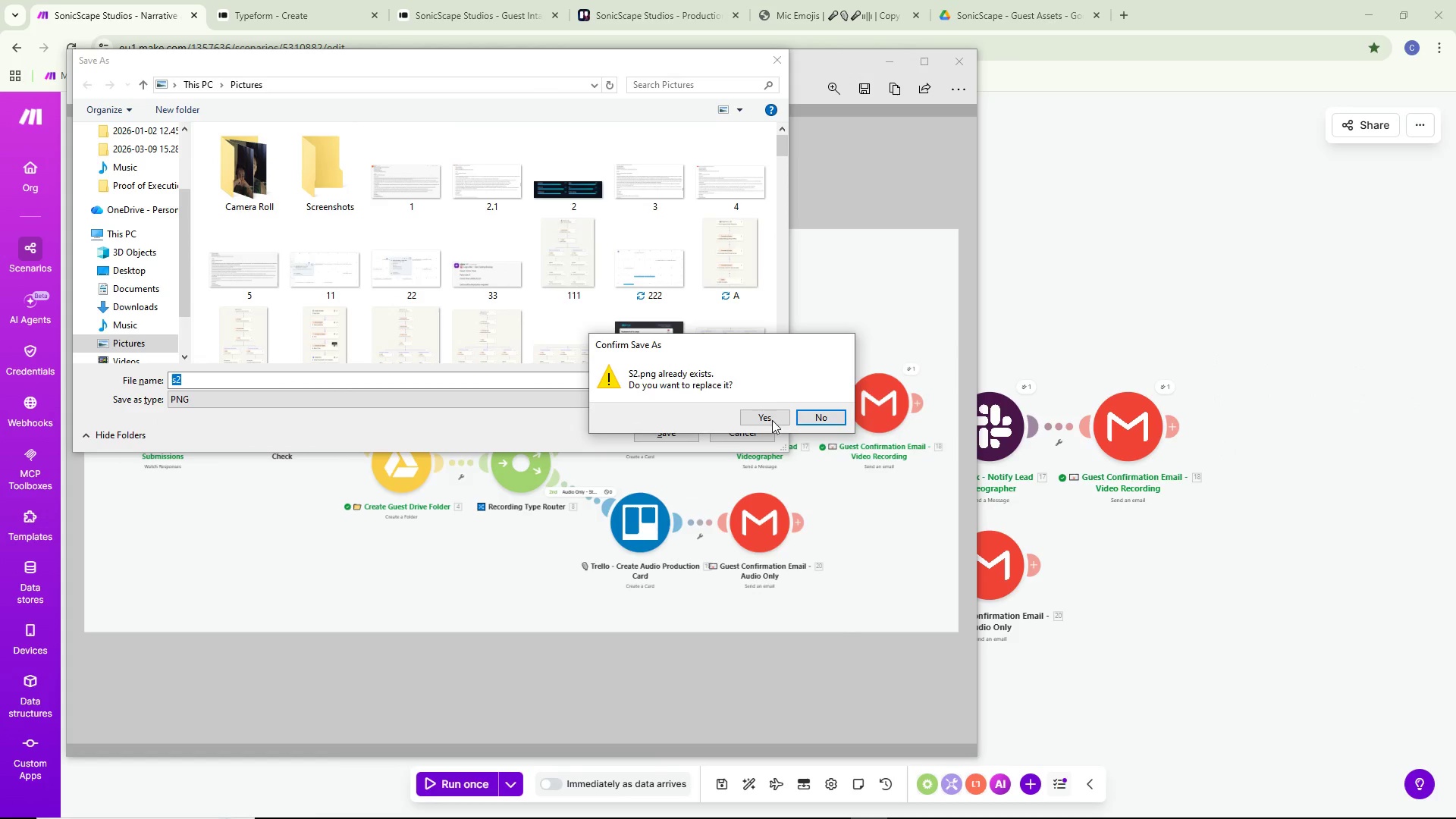 
left_click([782, 413])
 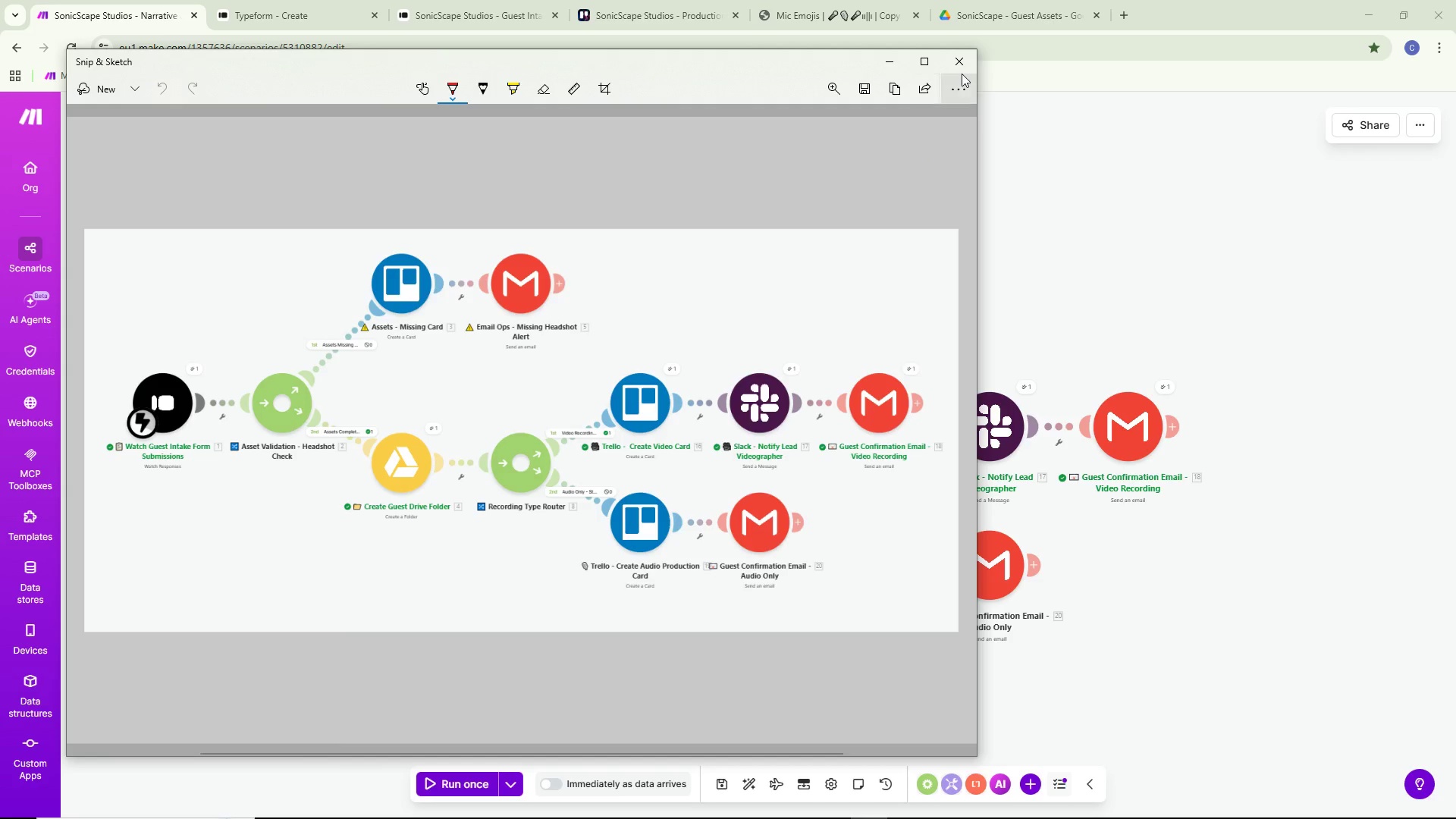 
left_click([962, 61])
 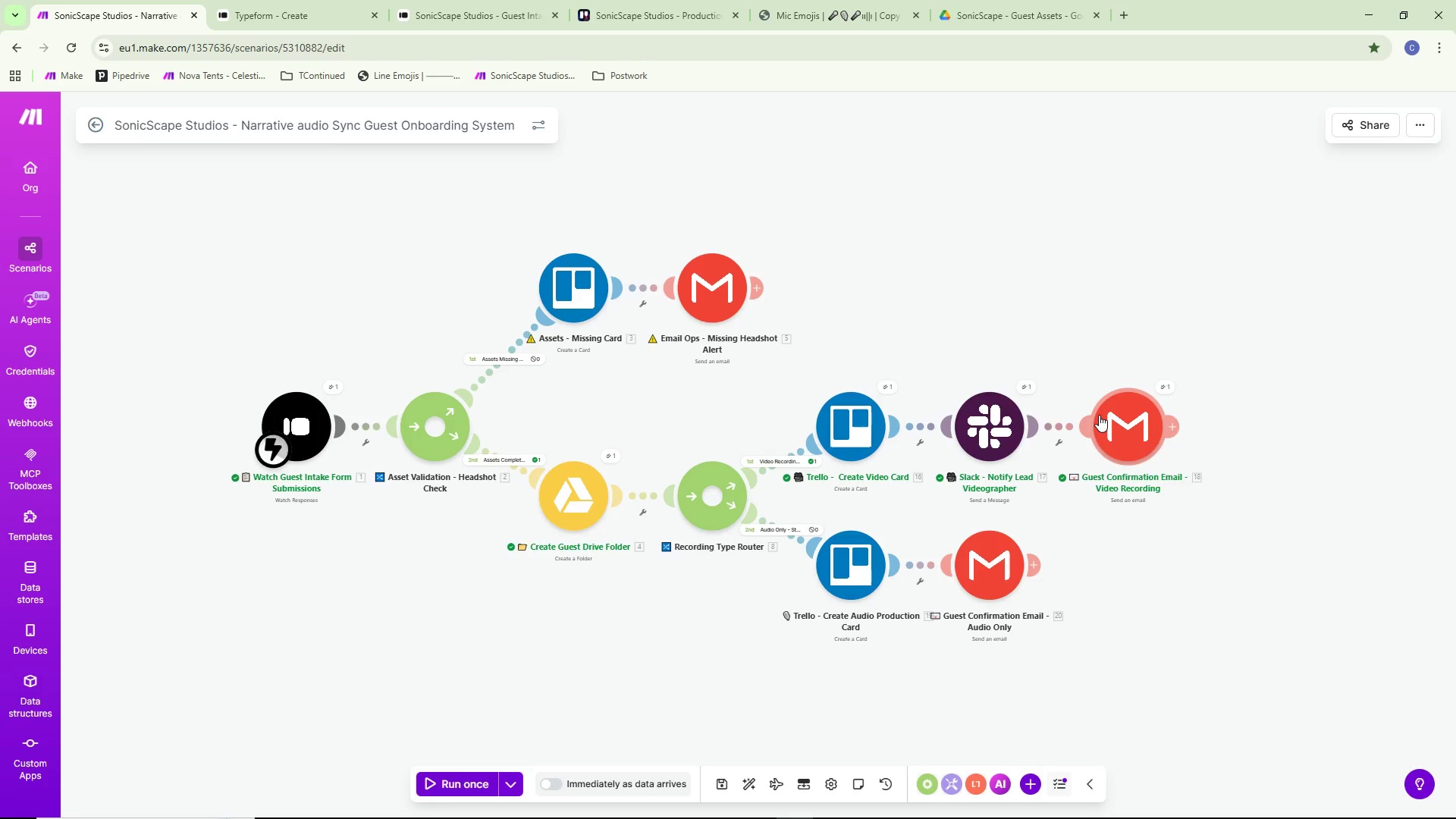 
wait(33.34)
 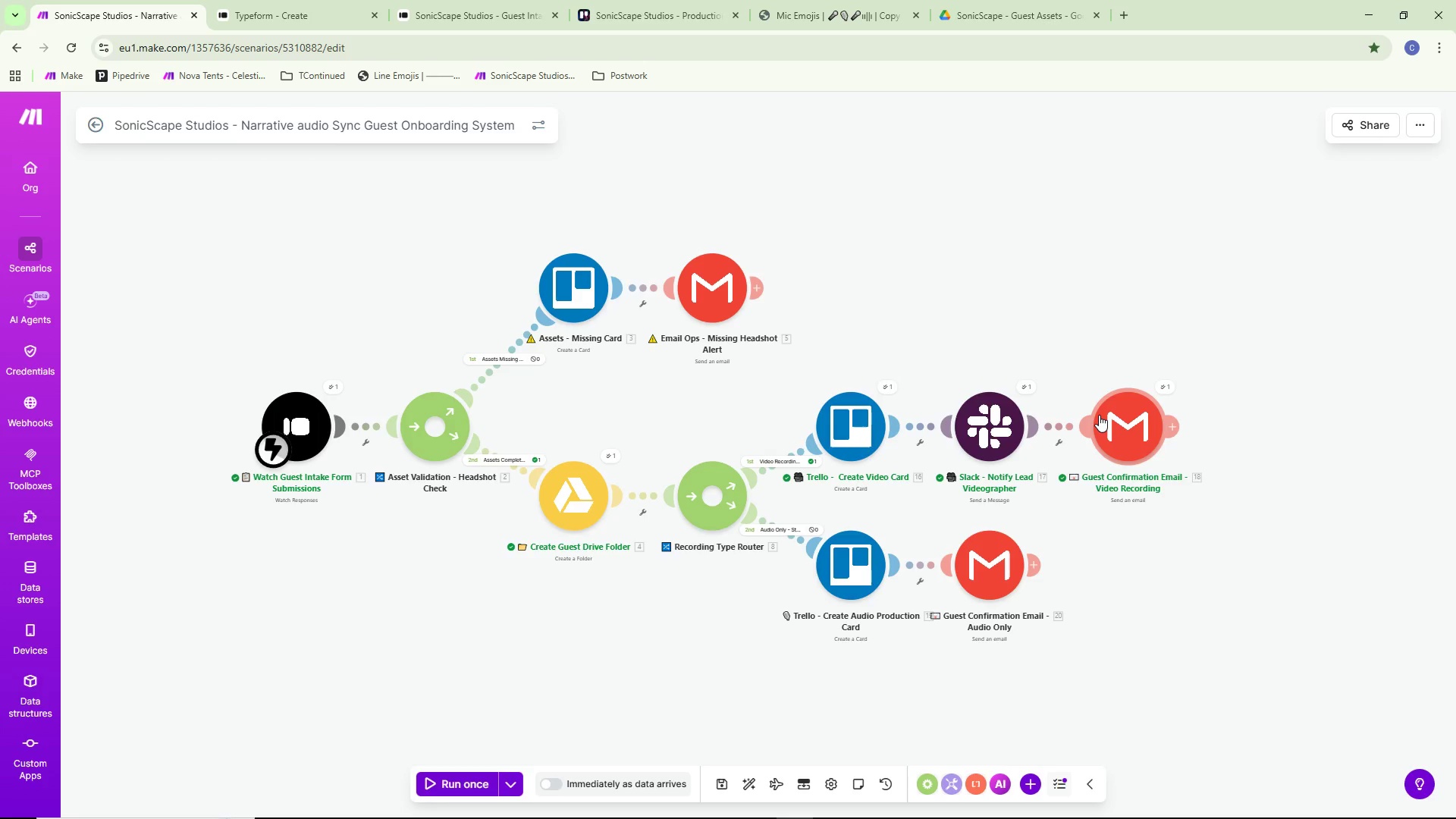 
left_click([83, 0])
 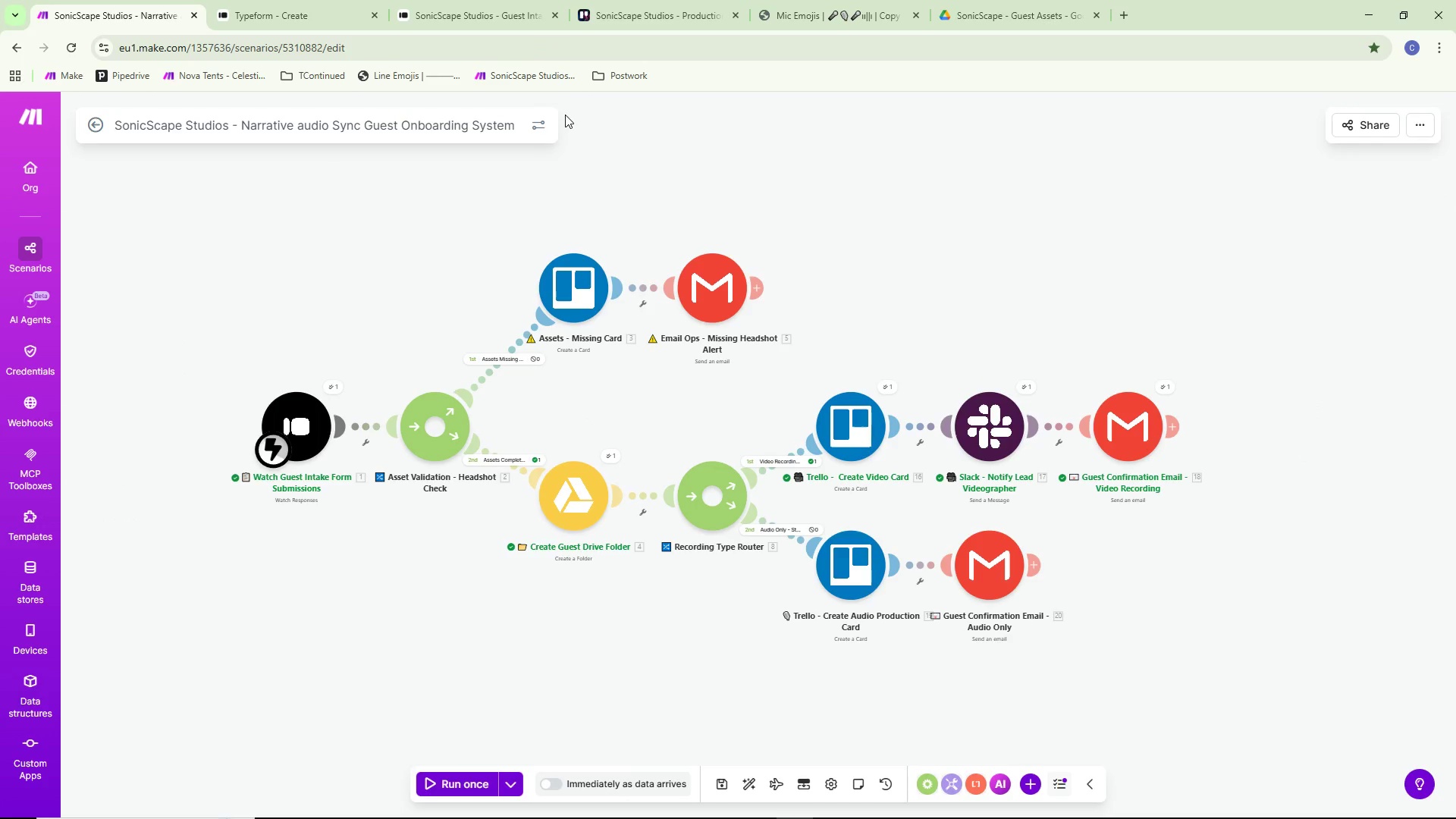 
wait(5.59)
 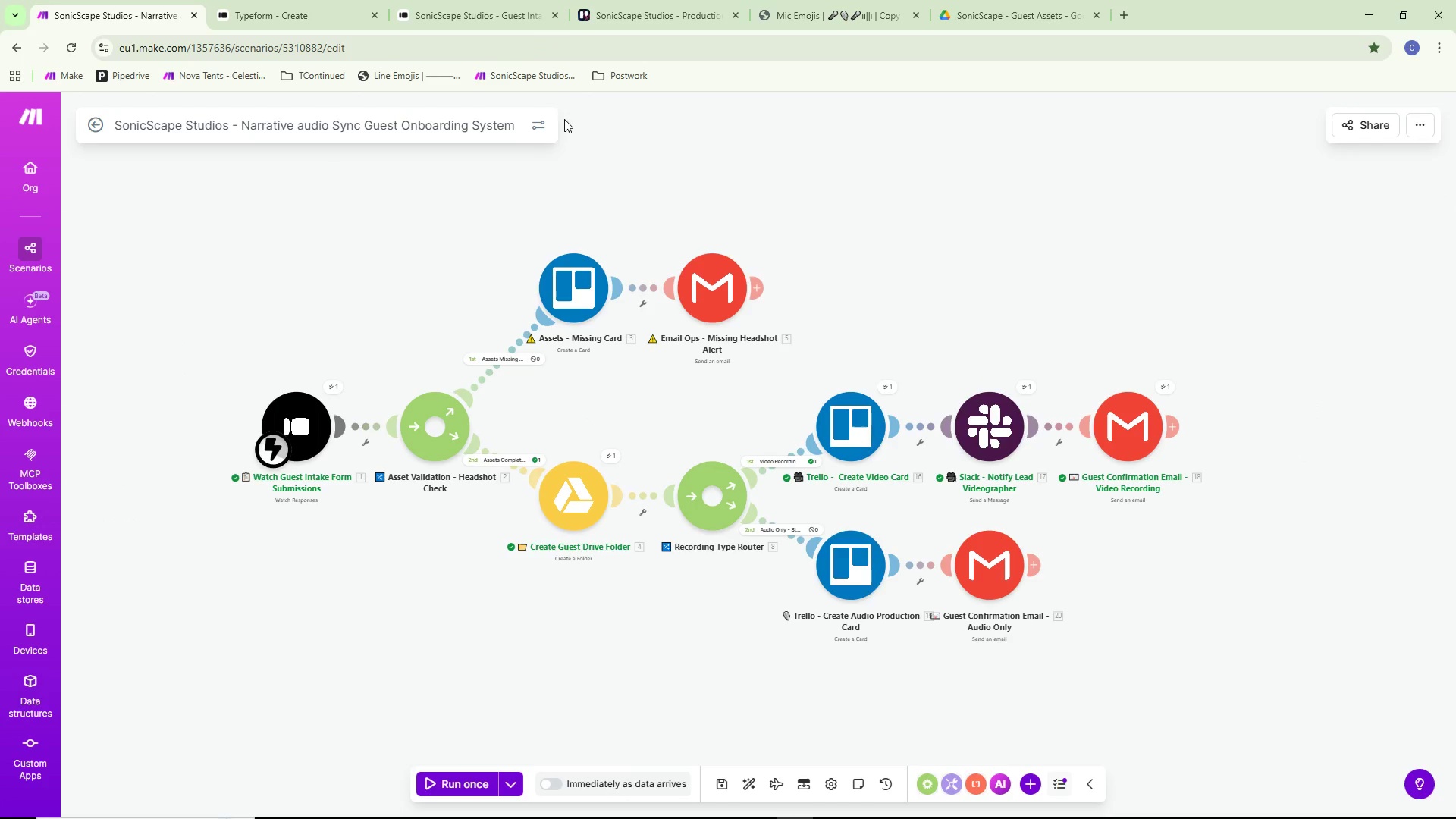 
left_click([641, 0])
 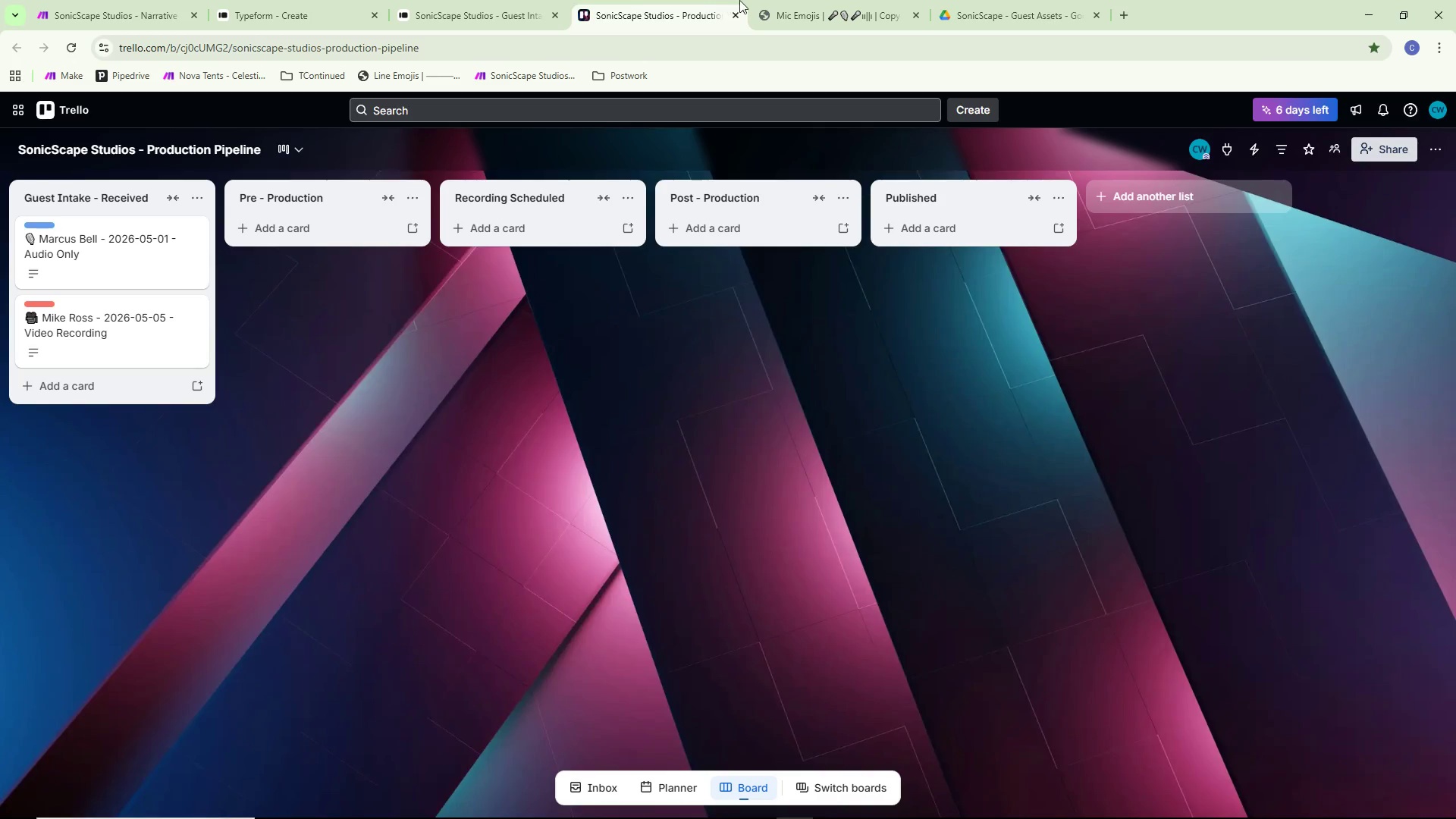 
left_click([480, 4])
 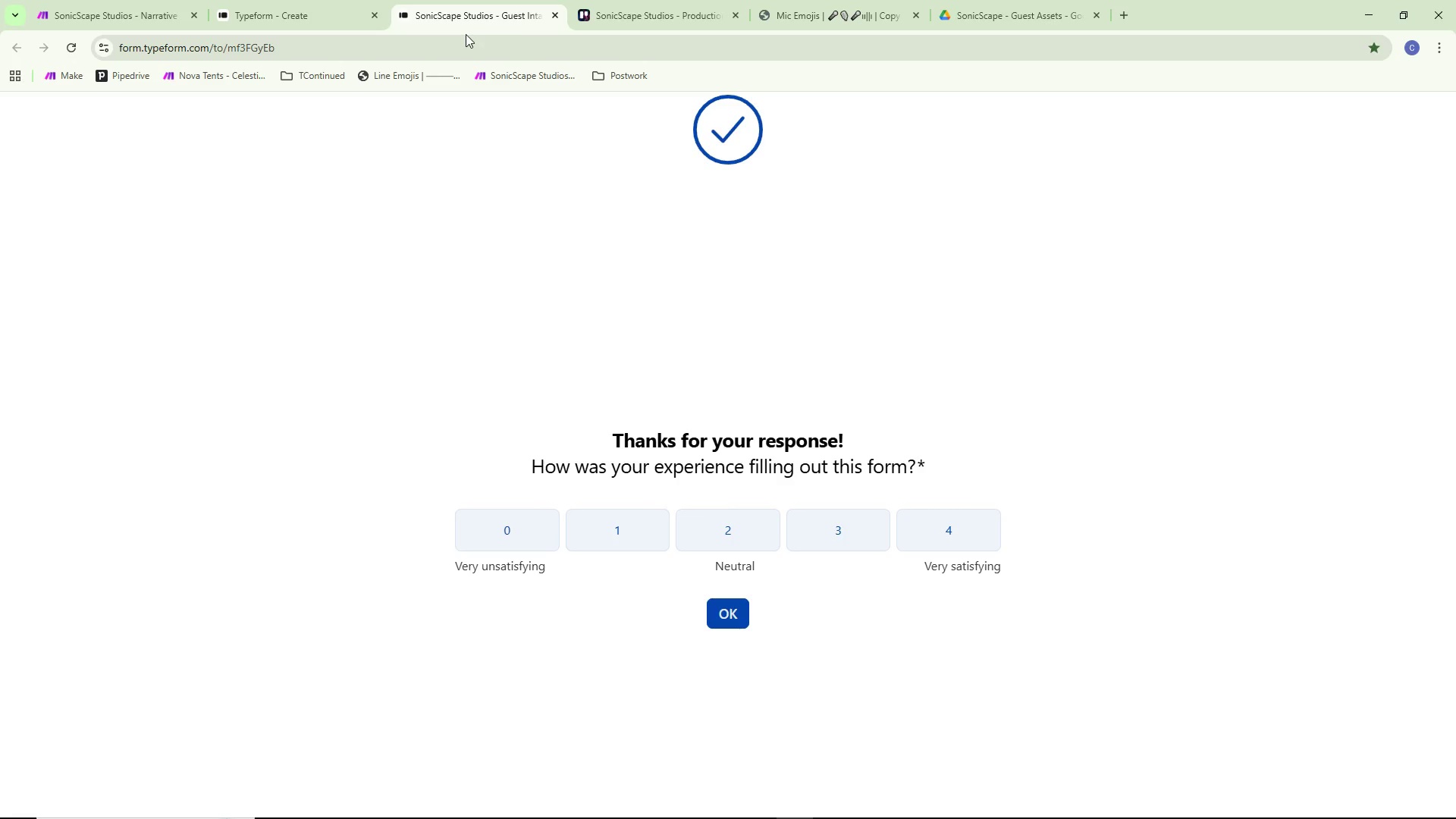 
left_click([465, 52])
 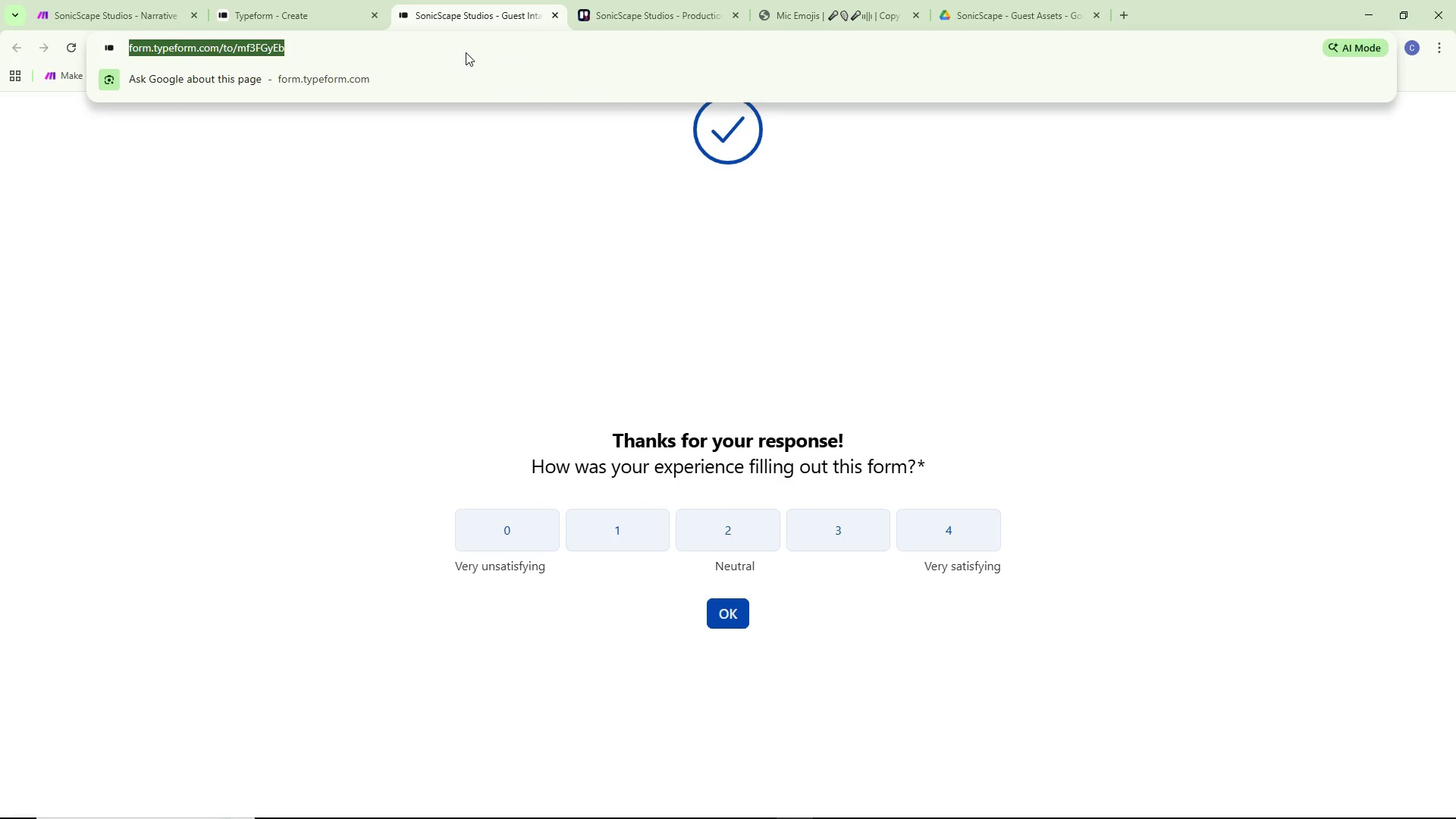 
key(NumpadEnter)
 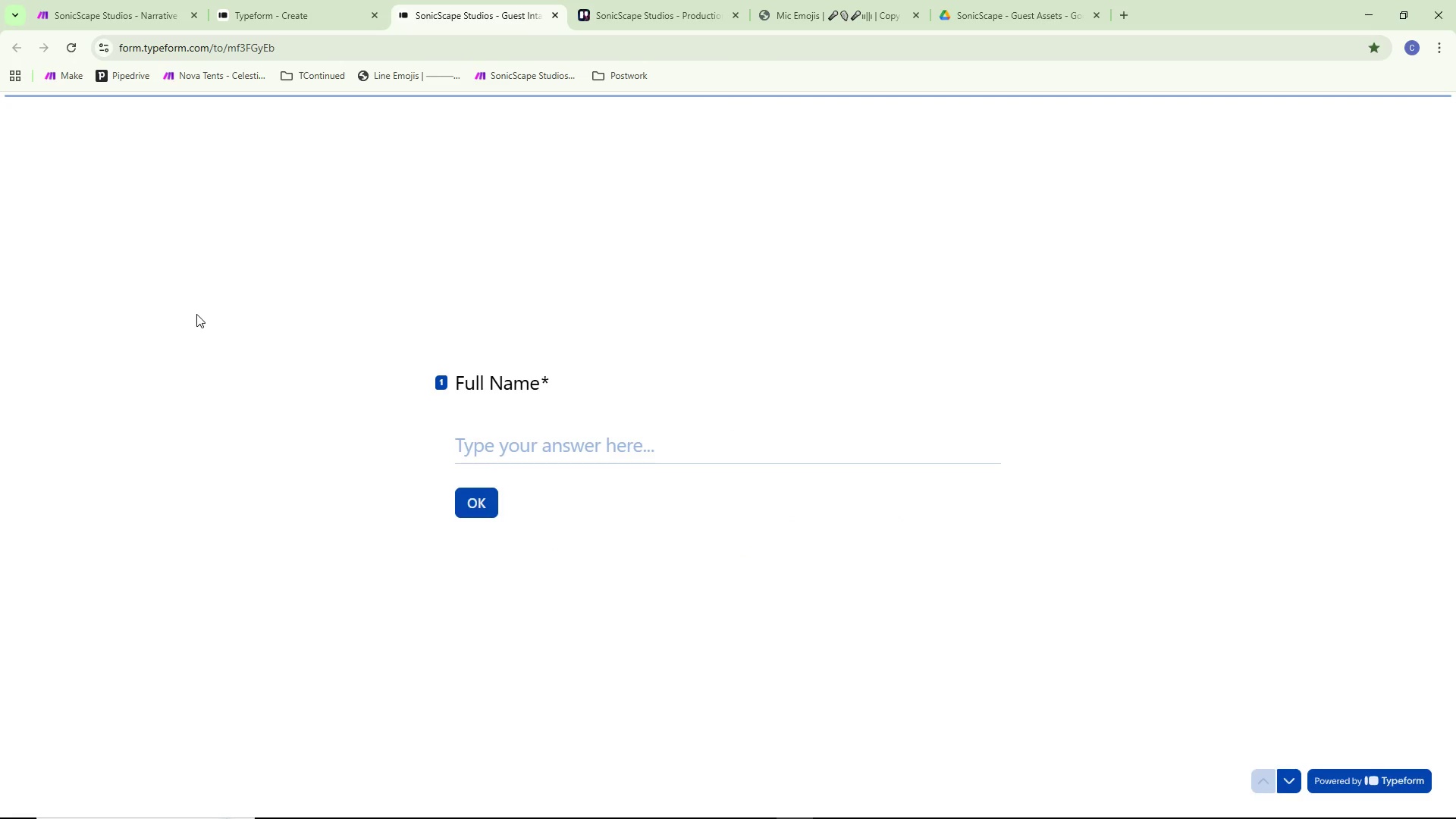 
wait(7.77)
 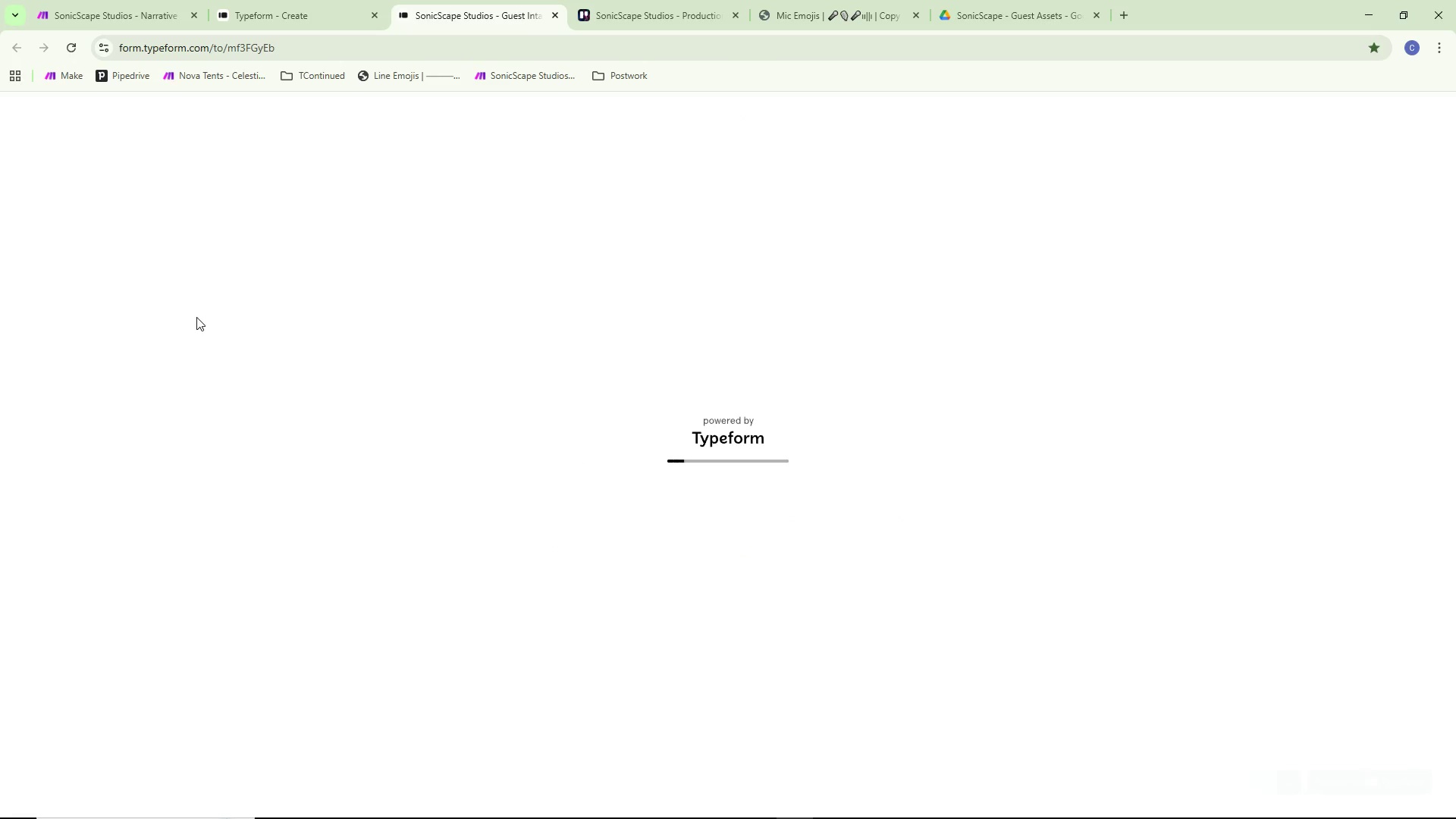 
left_click([221, 0])
 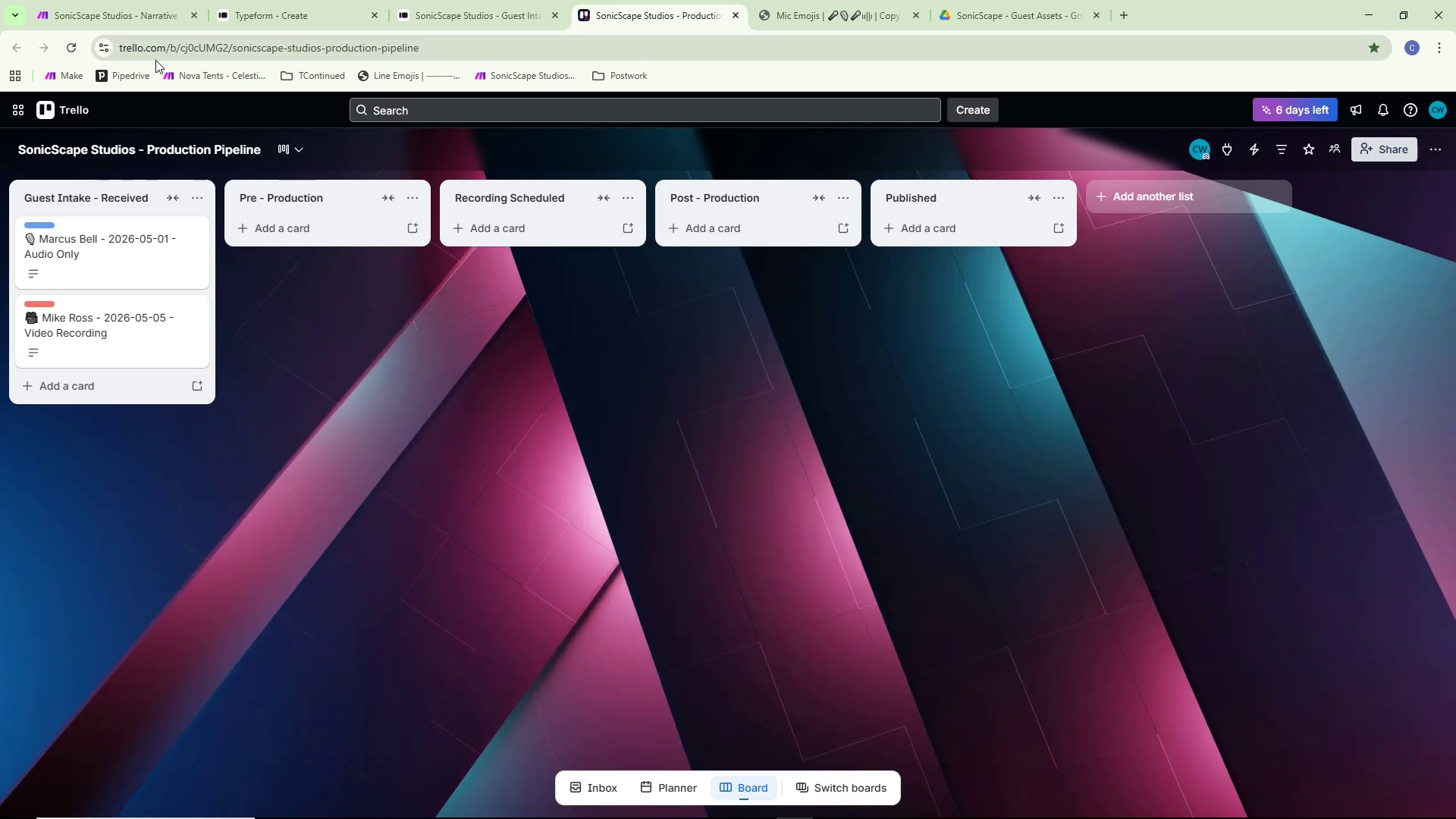 
left_click([136, 8])
 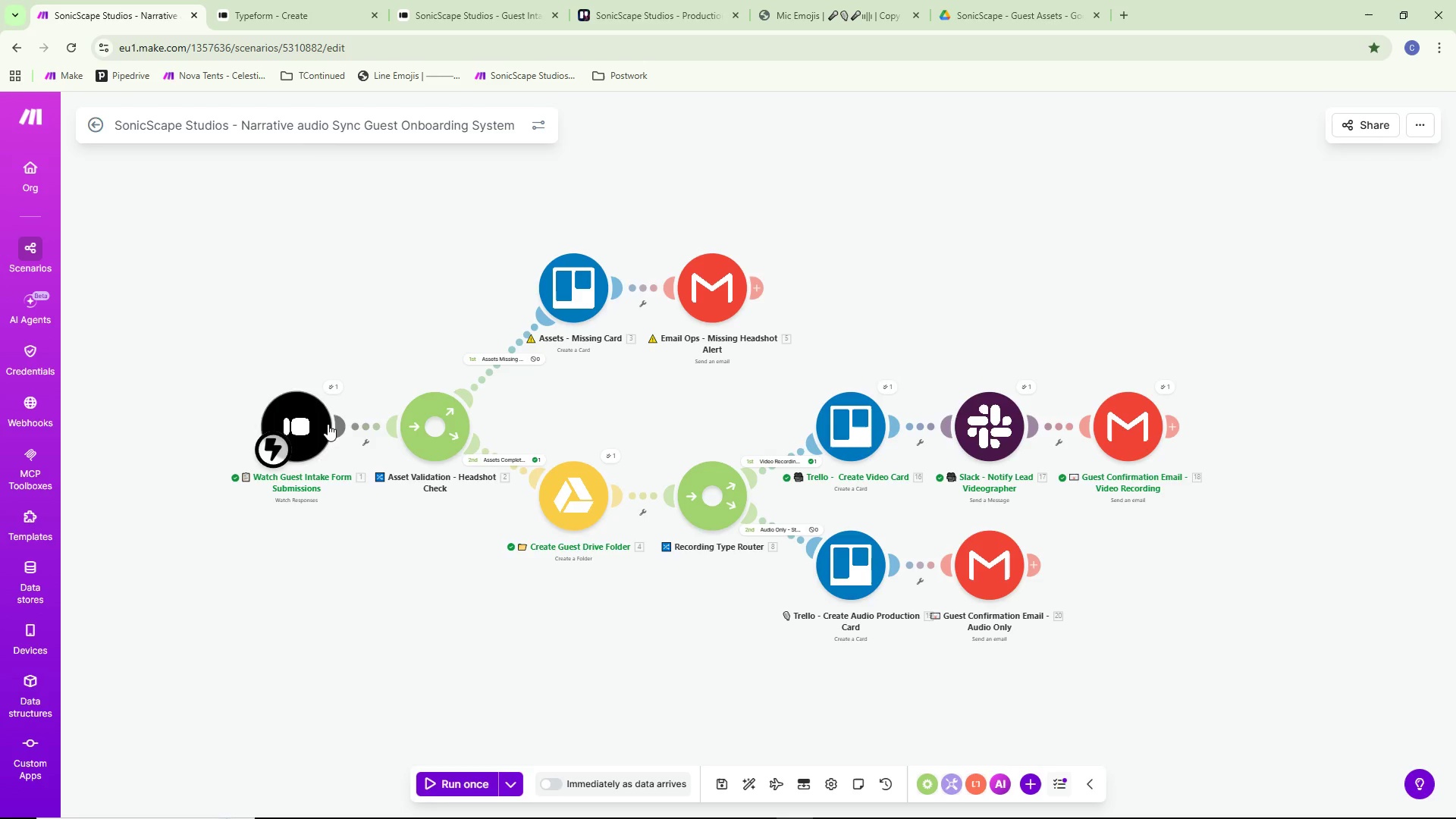 
wait(7.66)
 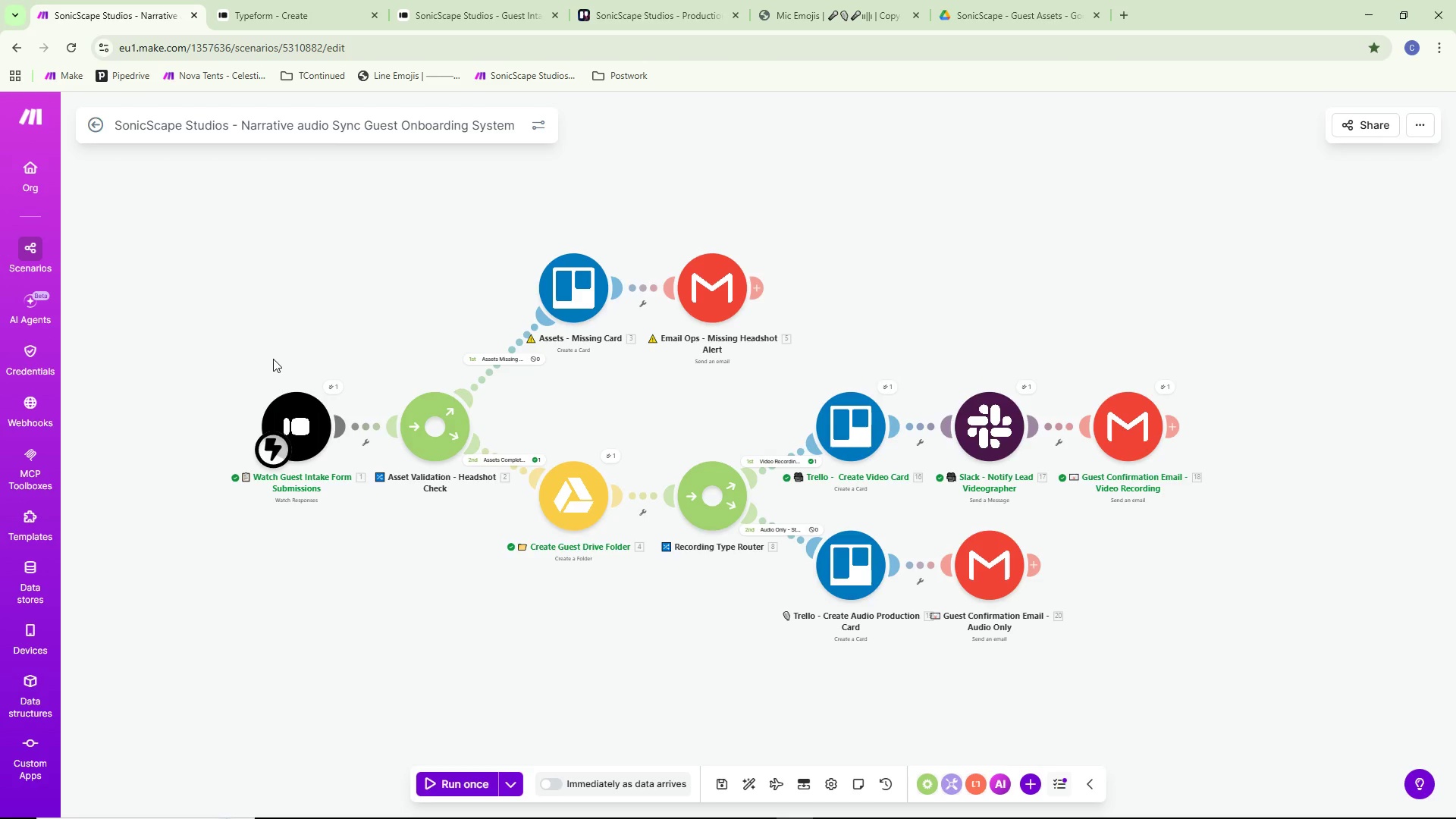 
double_click([680, 0])
 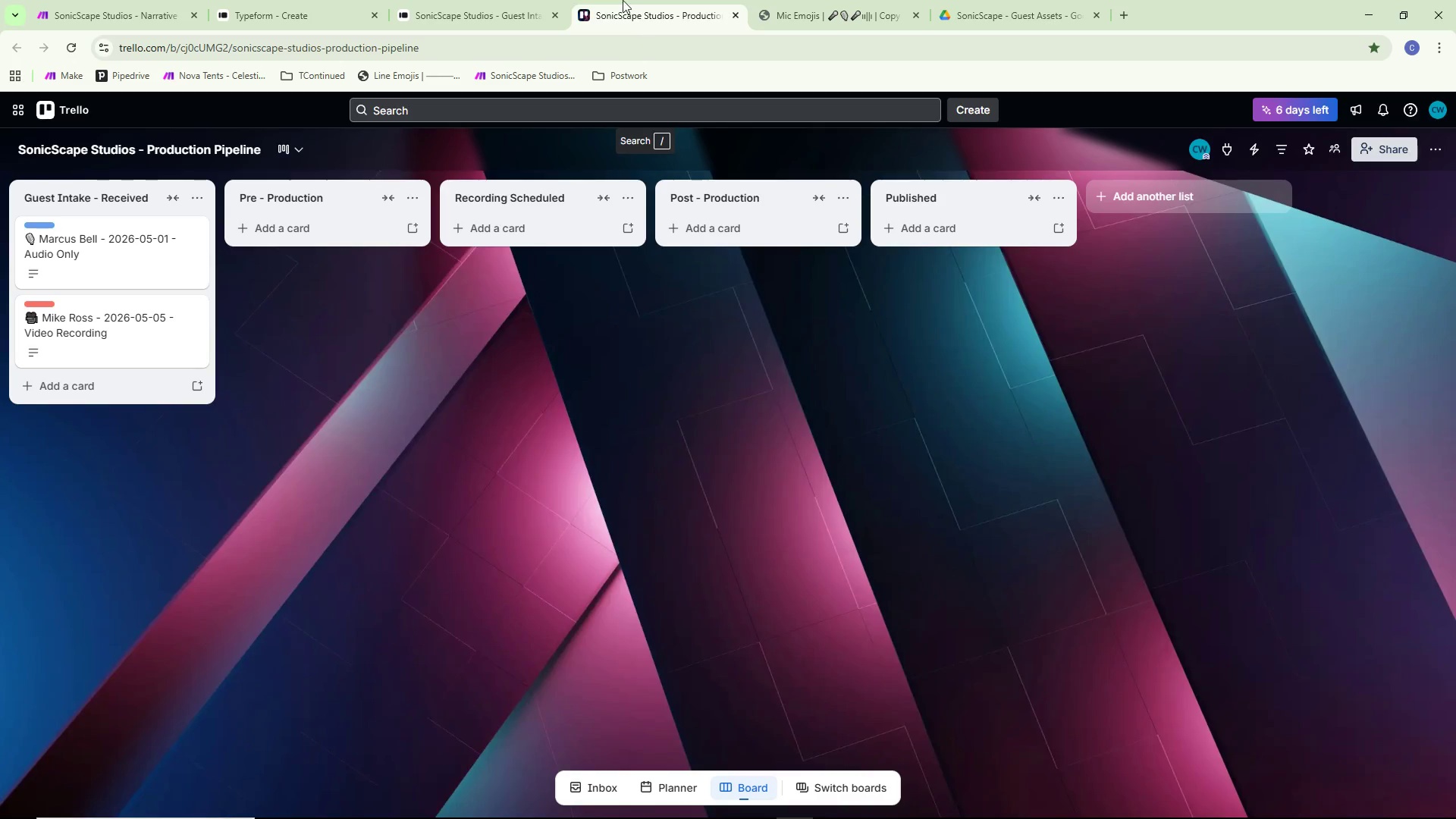 
left_click([498, 0])
 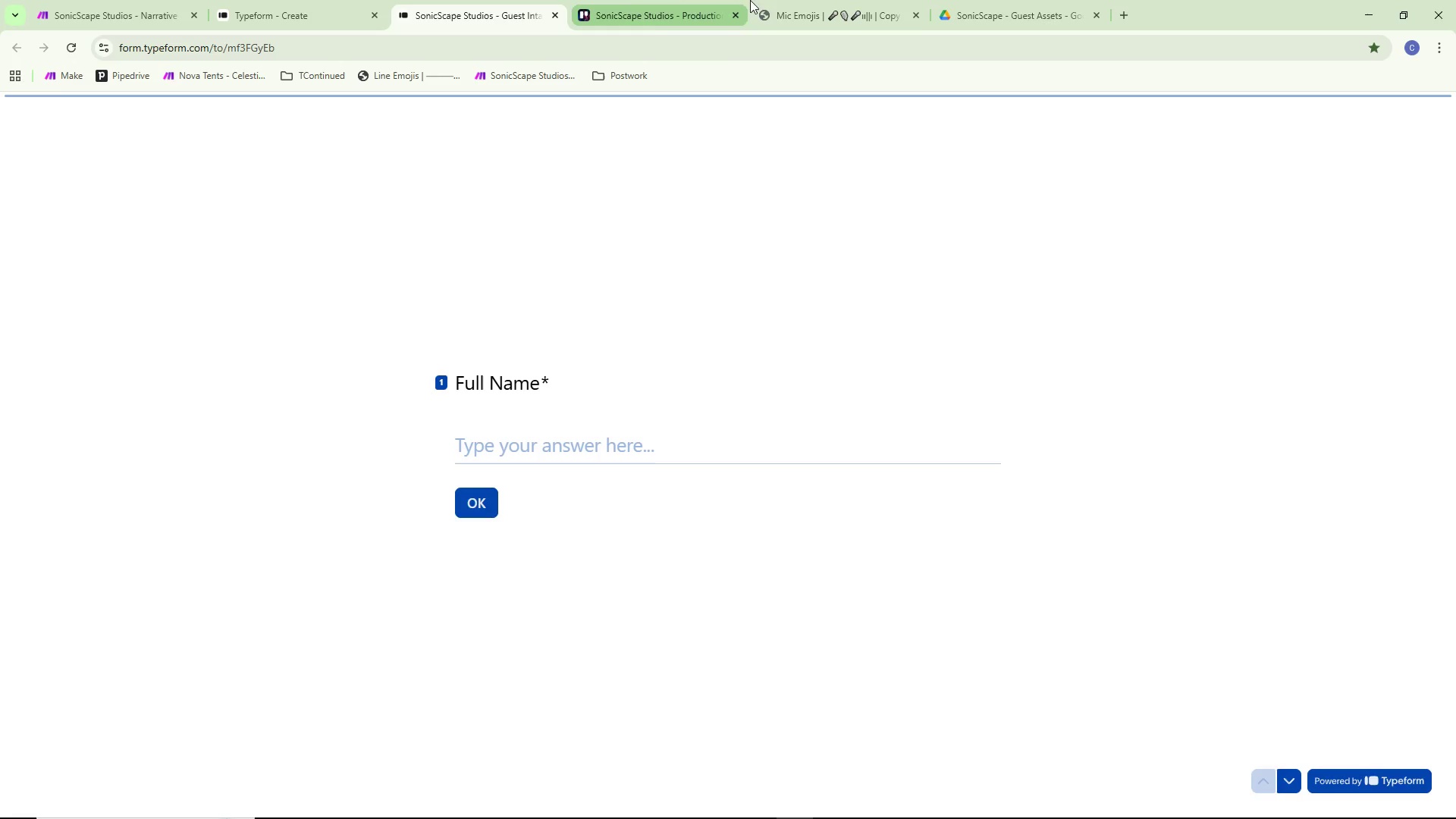 
left_click([657, 18])
 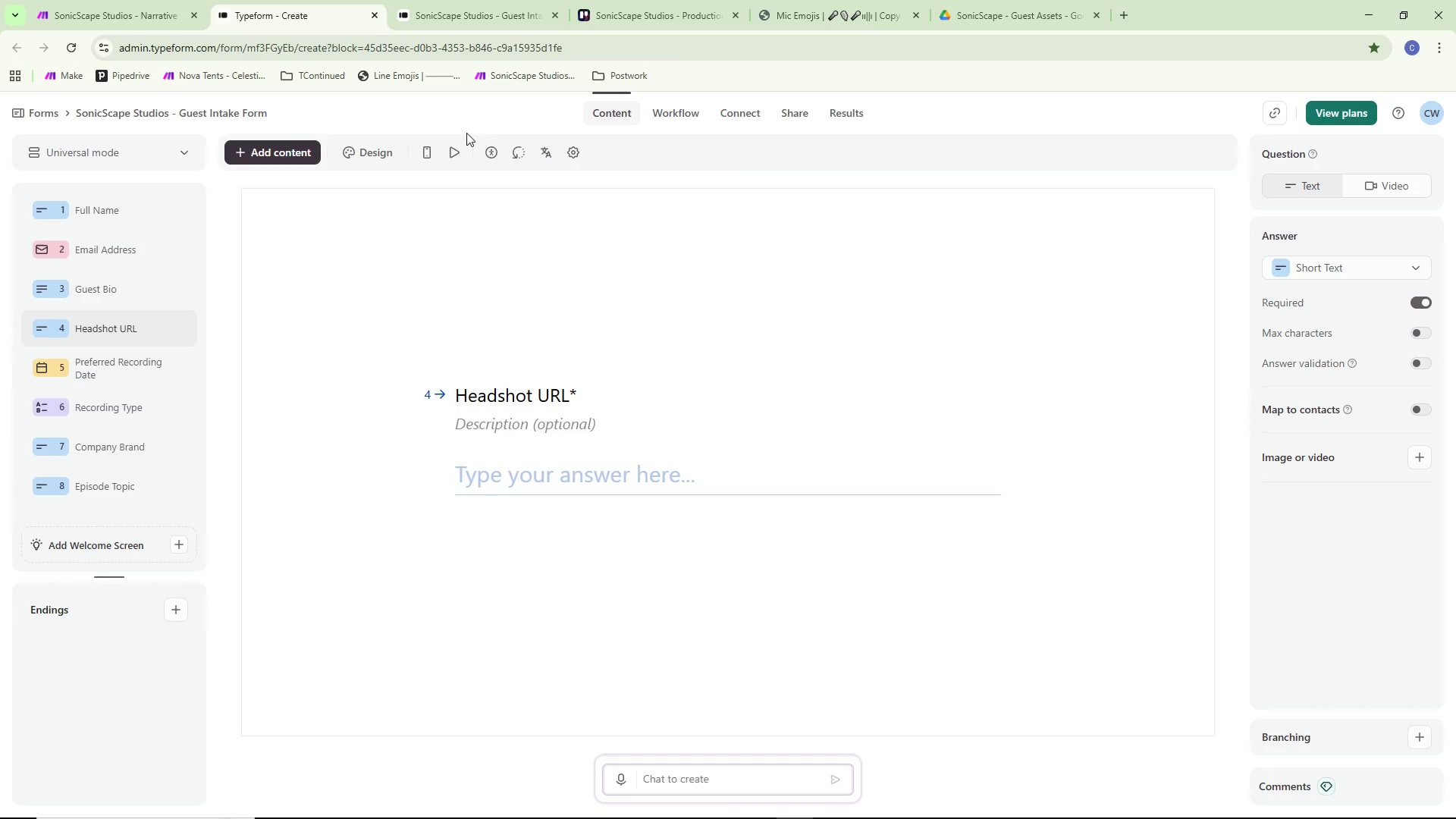 
left_click([472, 0])
 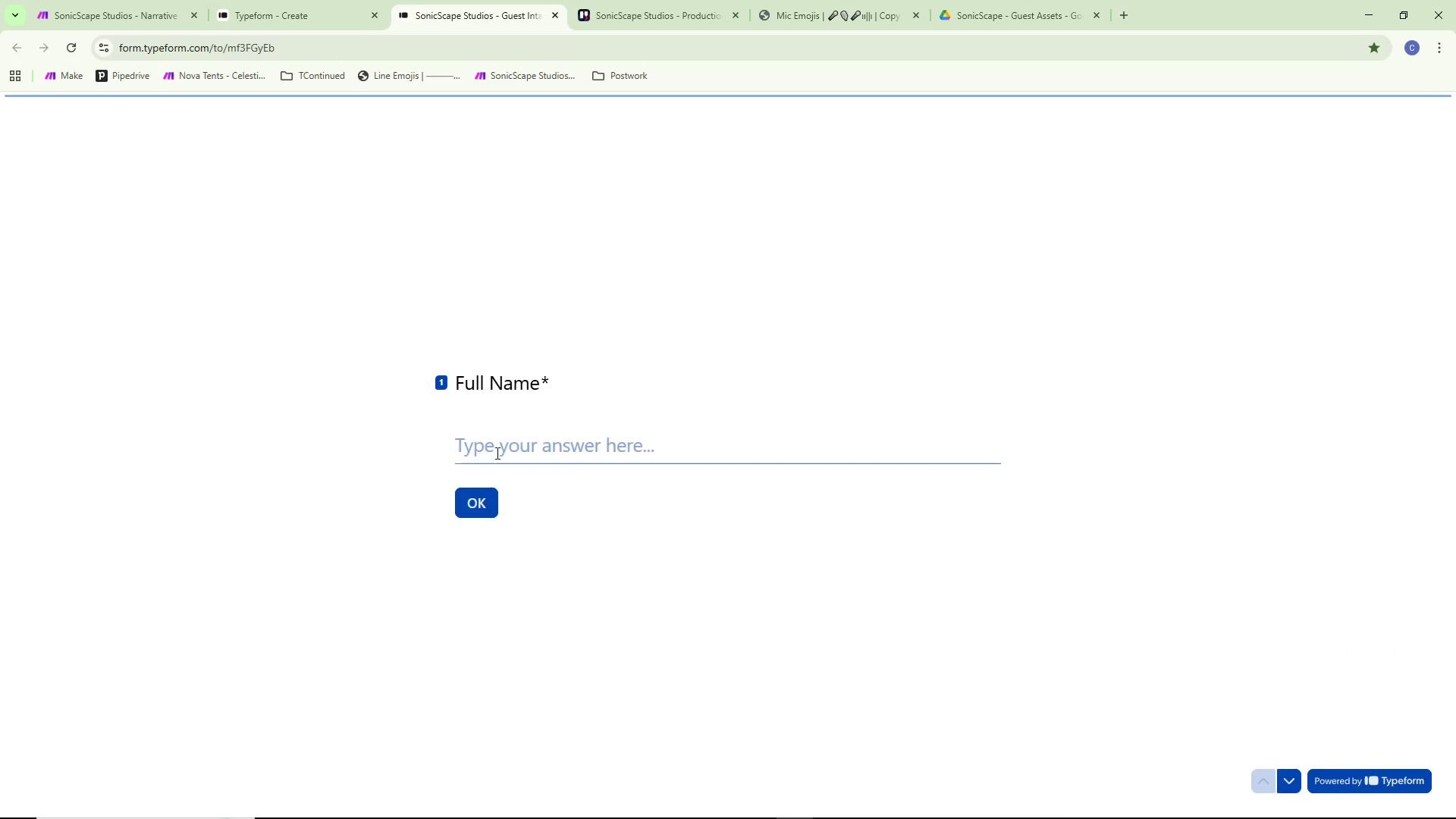 
left_click([509, 441])
 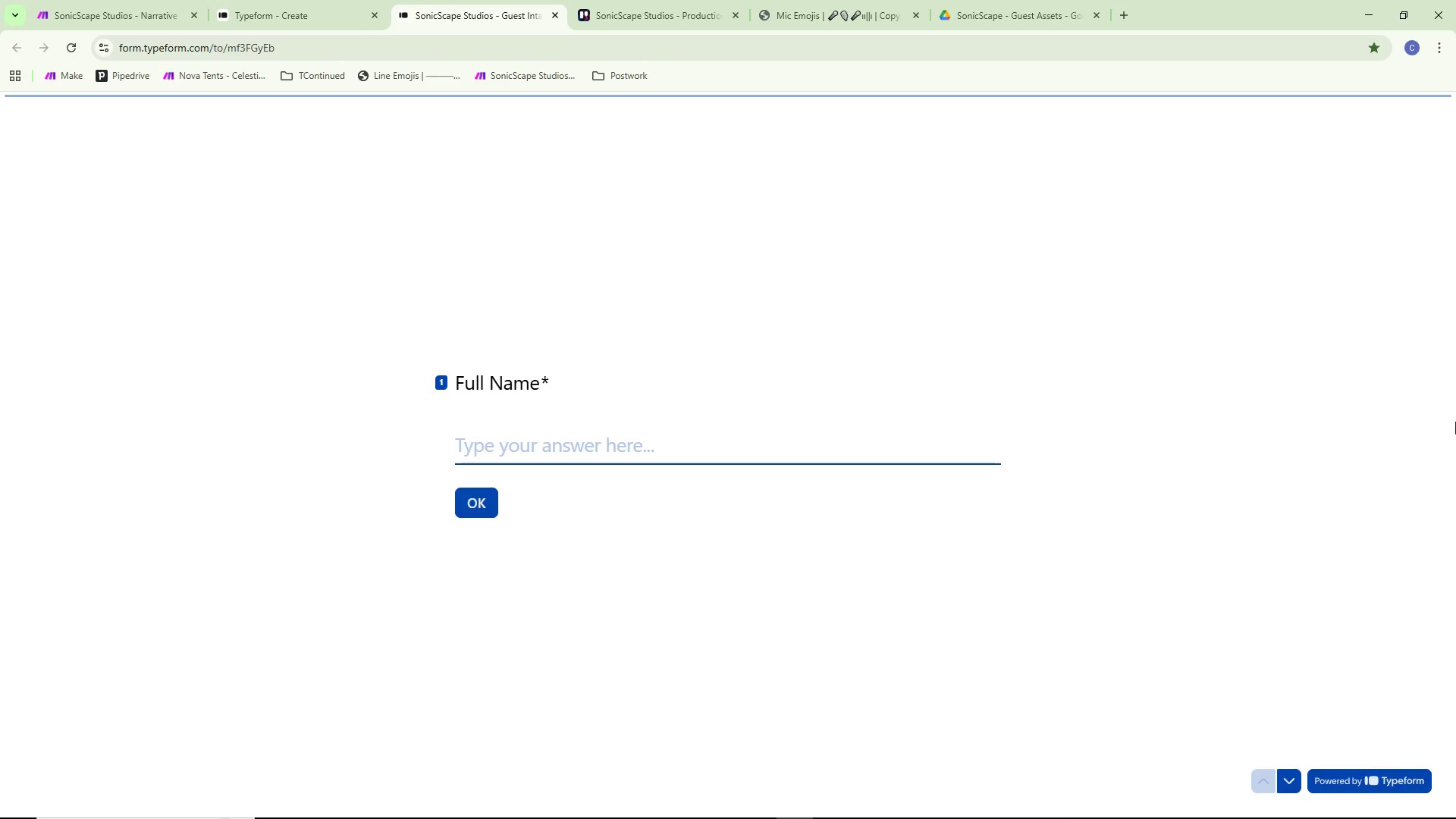 
type(Shw)
key(Backspace)
type(awn )
 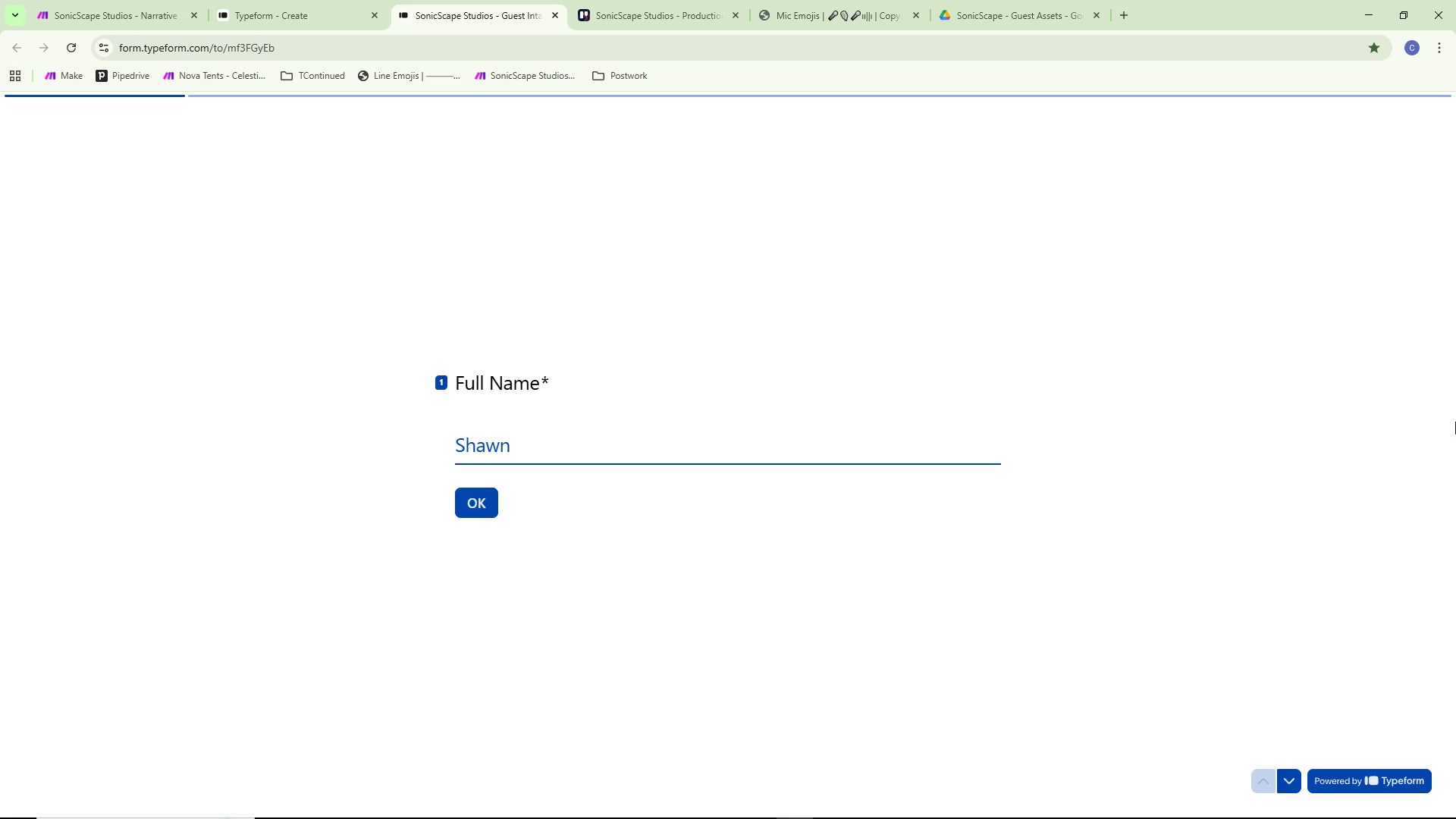 
type(Fl)
 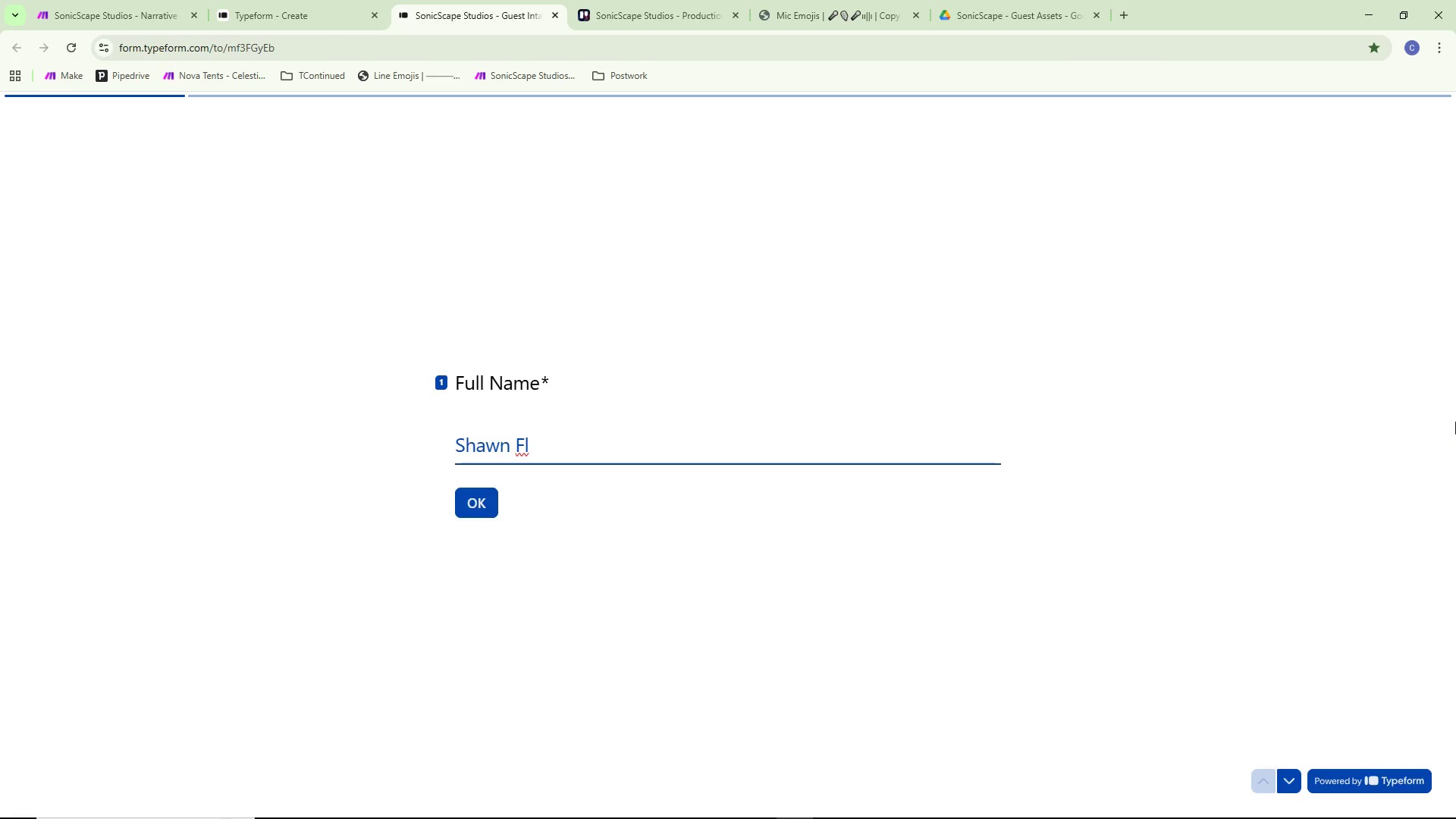 
type(yn)
 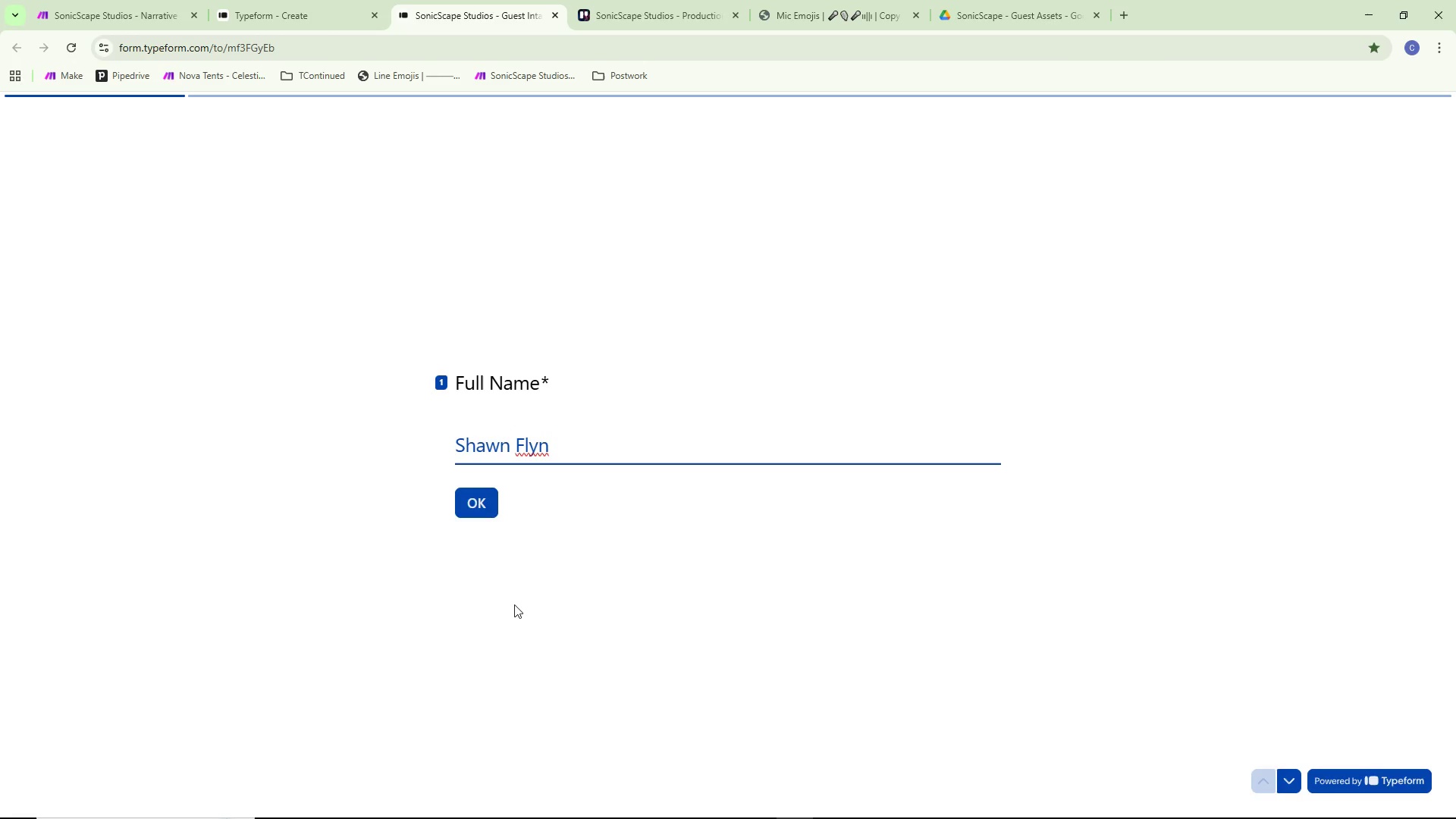 
left_click([494, 497])
 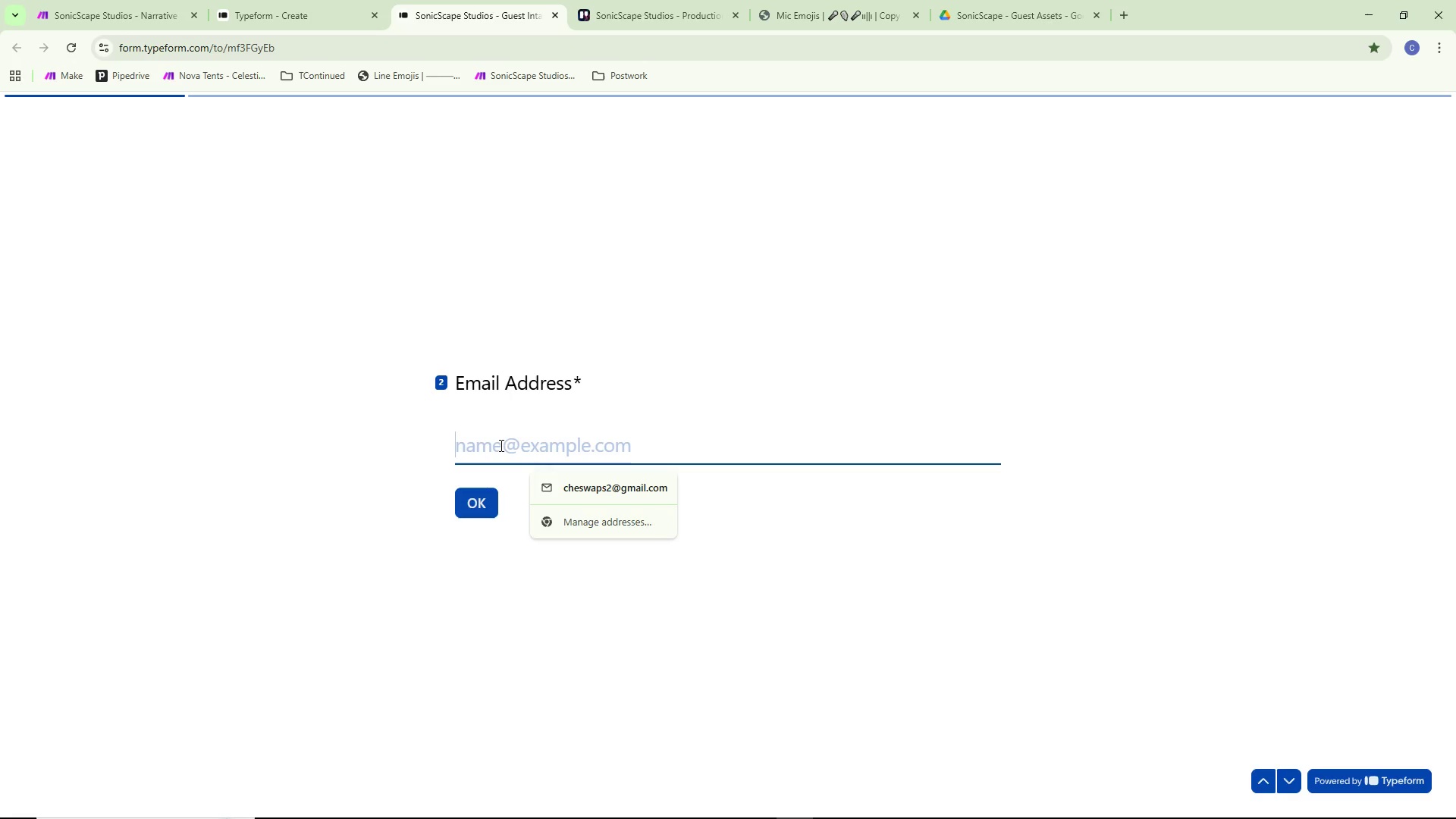 
type(shwa)
key(Backspace)
key(Backspace)
type(awn@email.com)
 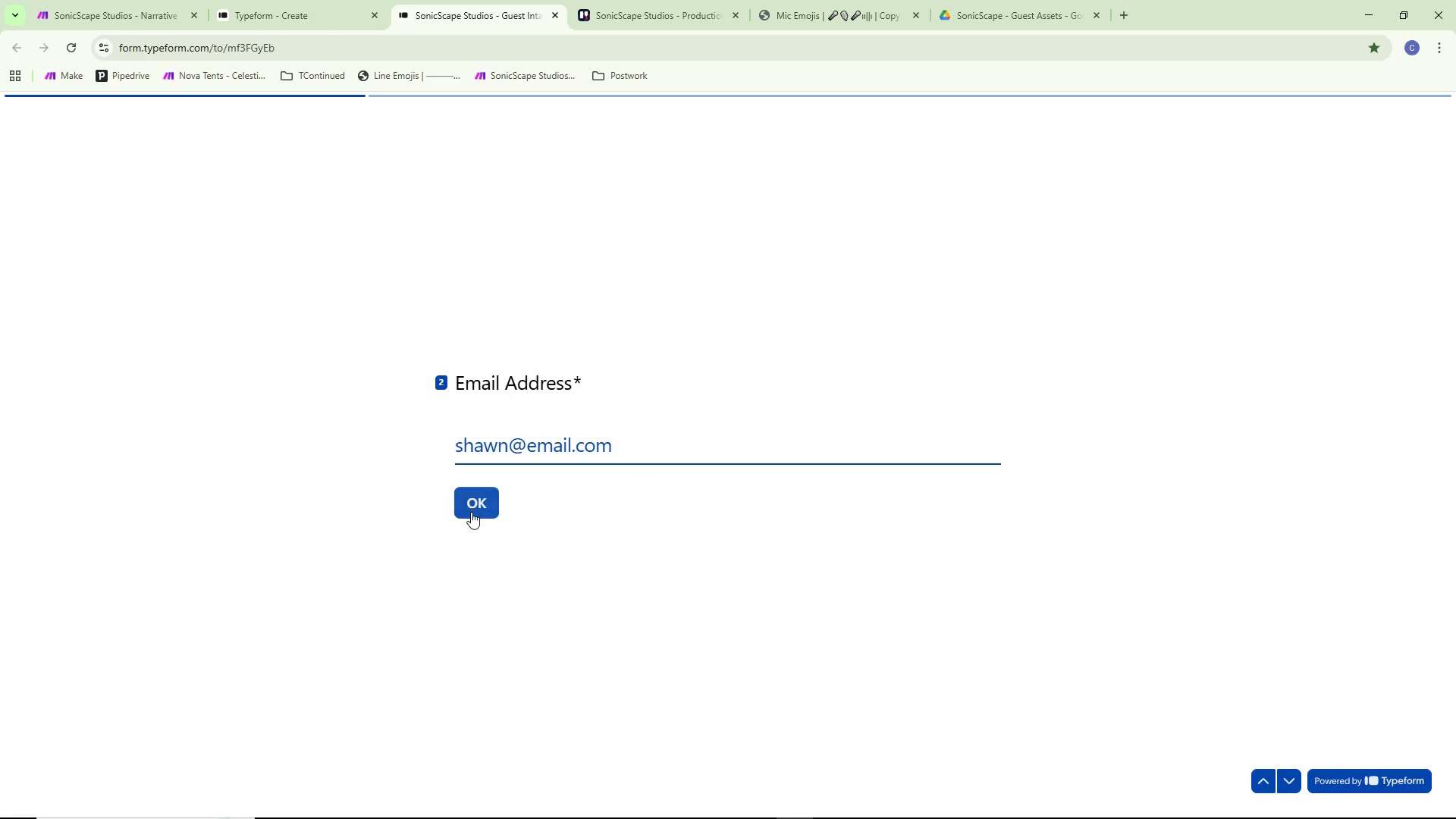 
left_click([478, 497])
 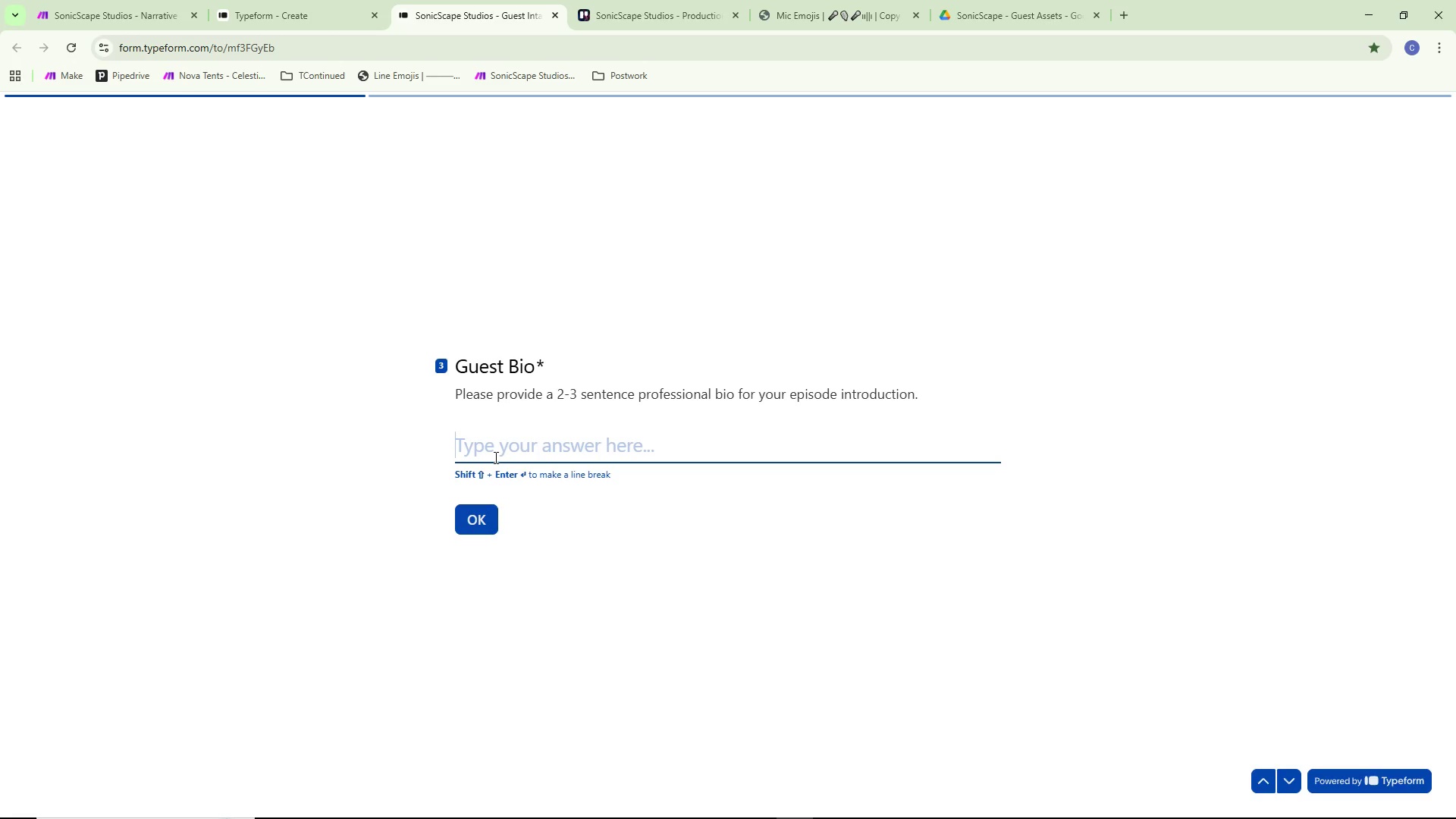 
type(James)
key(Tab)
key(Tab)
 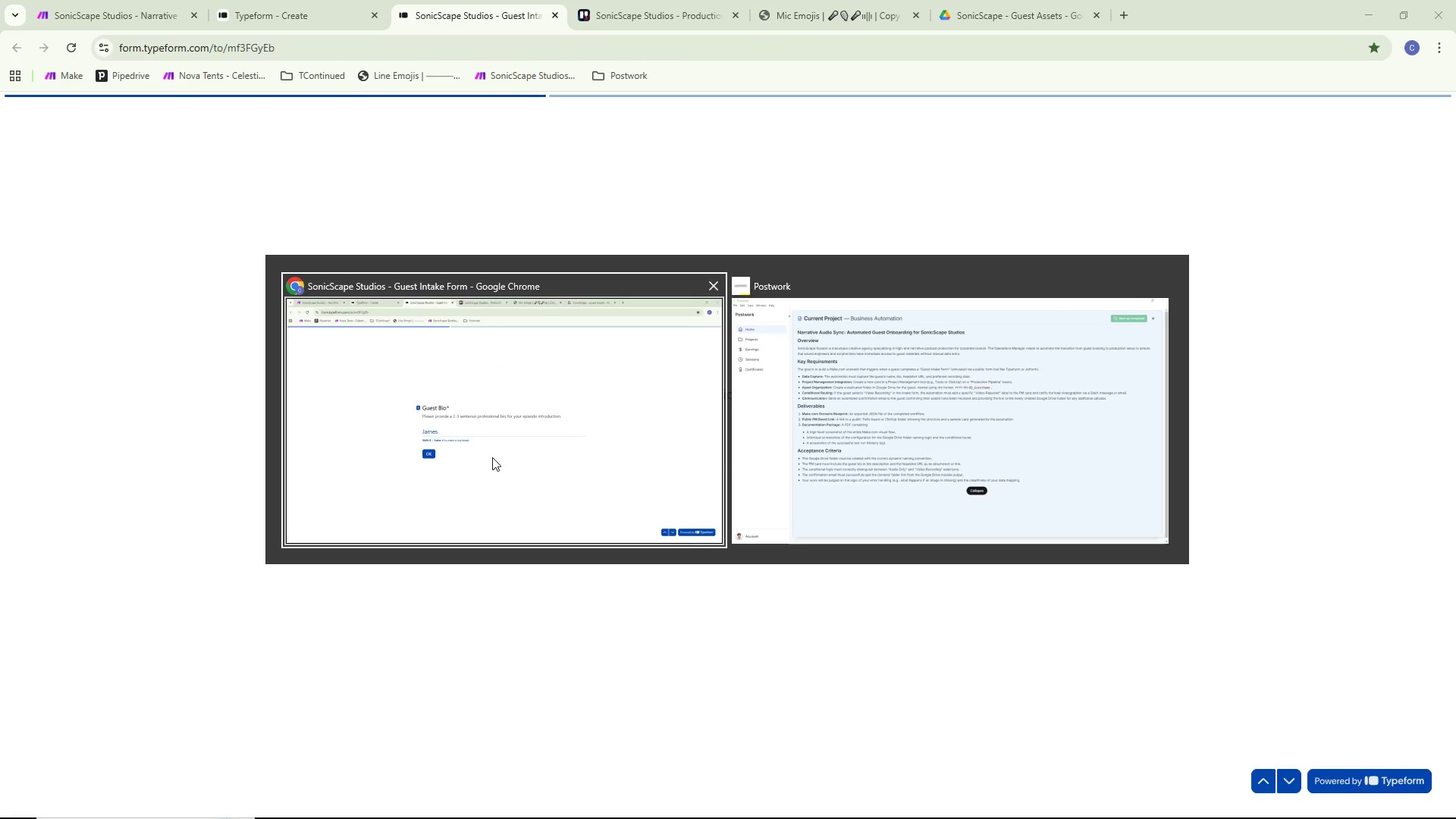 
hold_key(key=AltLeft, duration=1.69)
 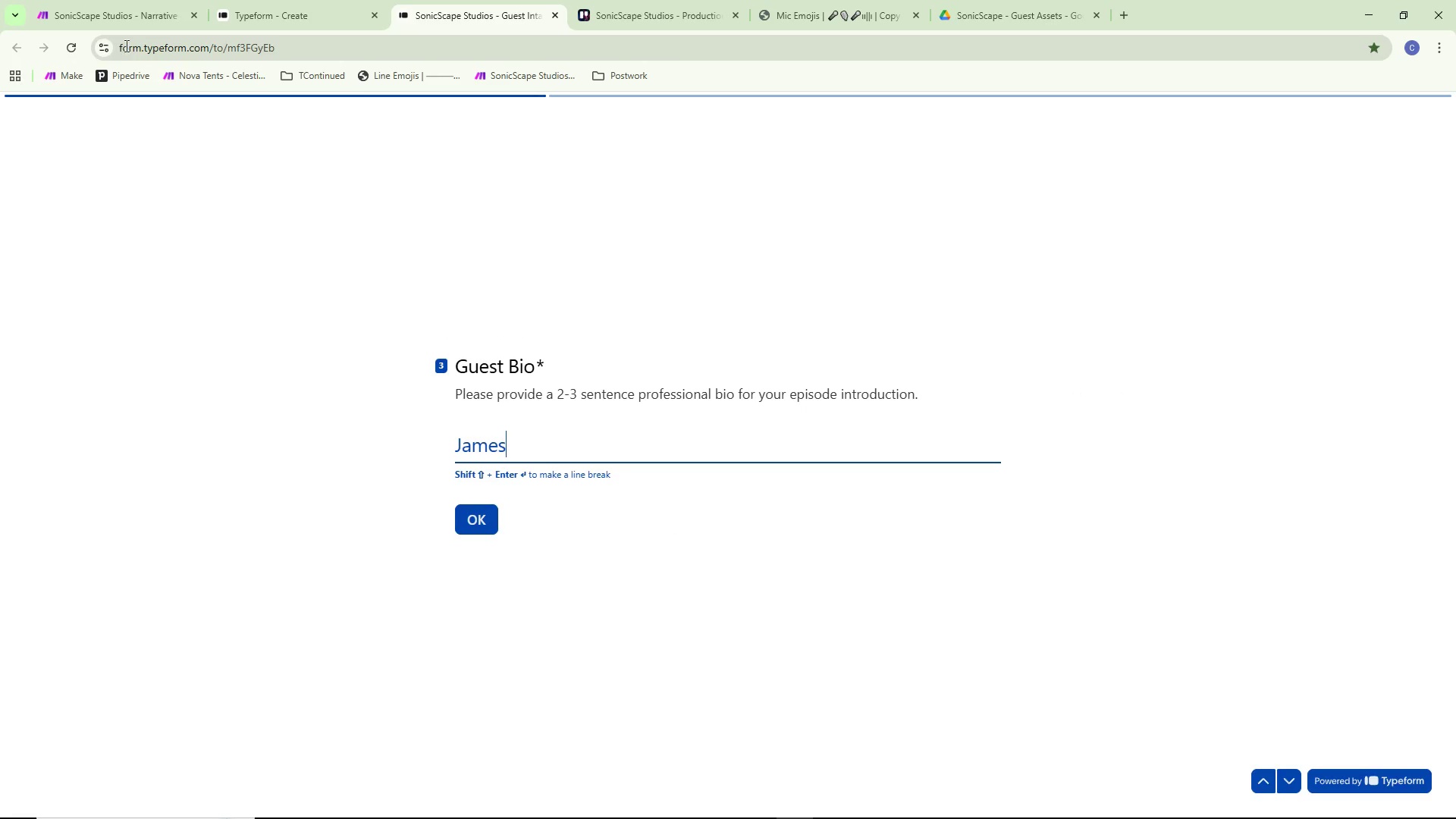 
left_click([108, 30])
 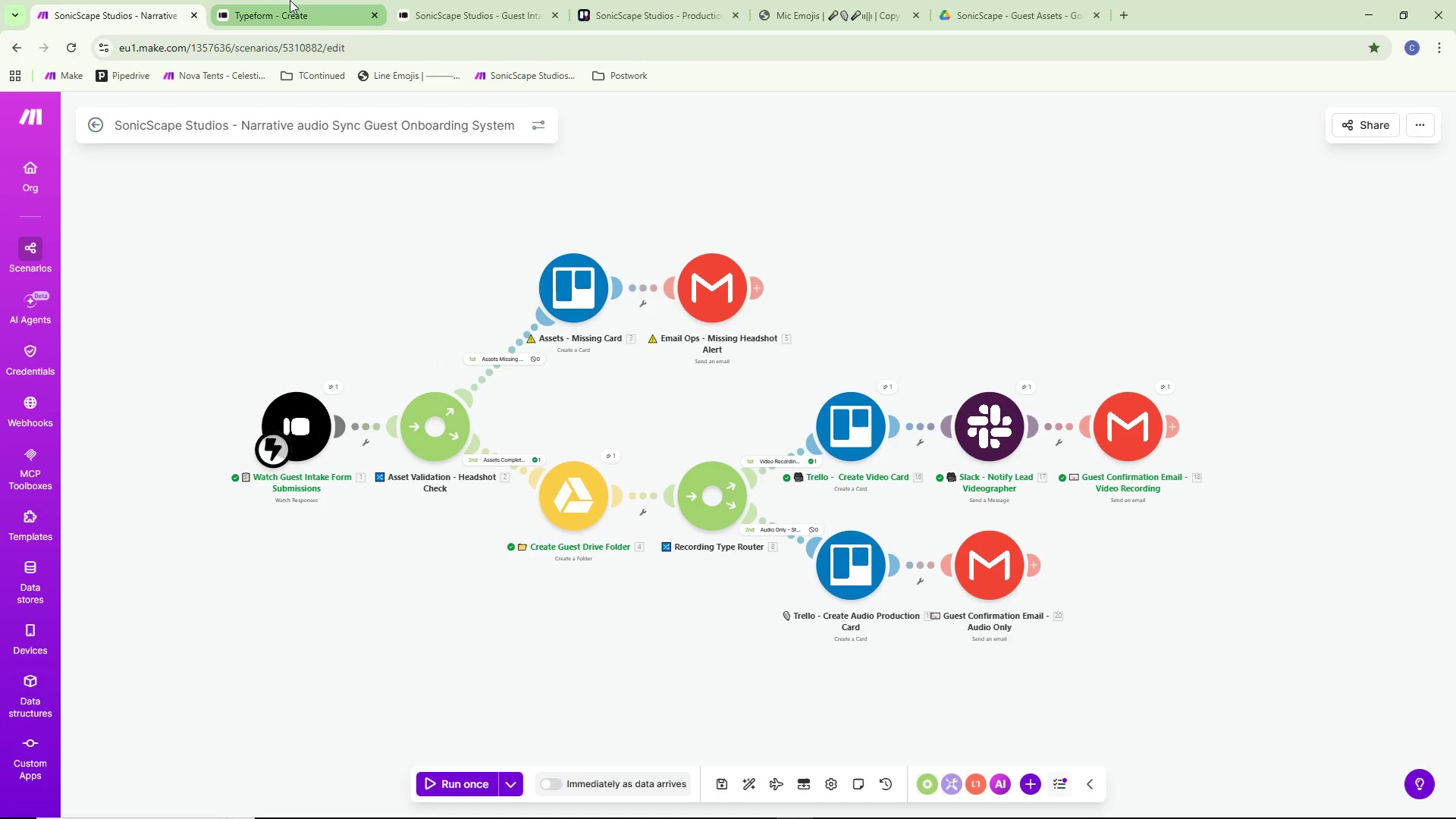 
left_click([290, 0])
 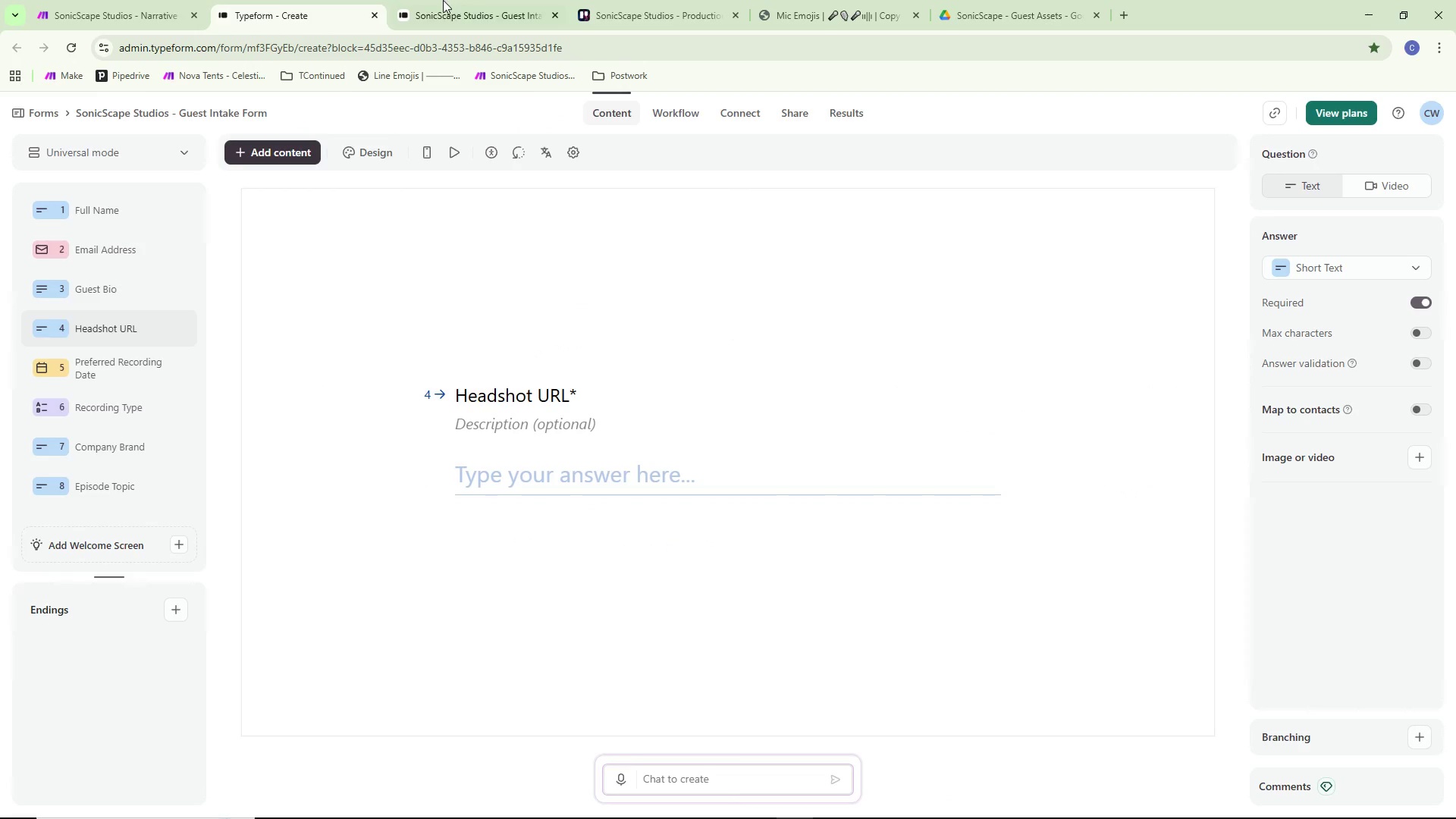 
left_click([471, 0])
 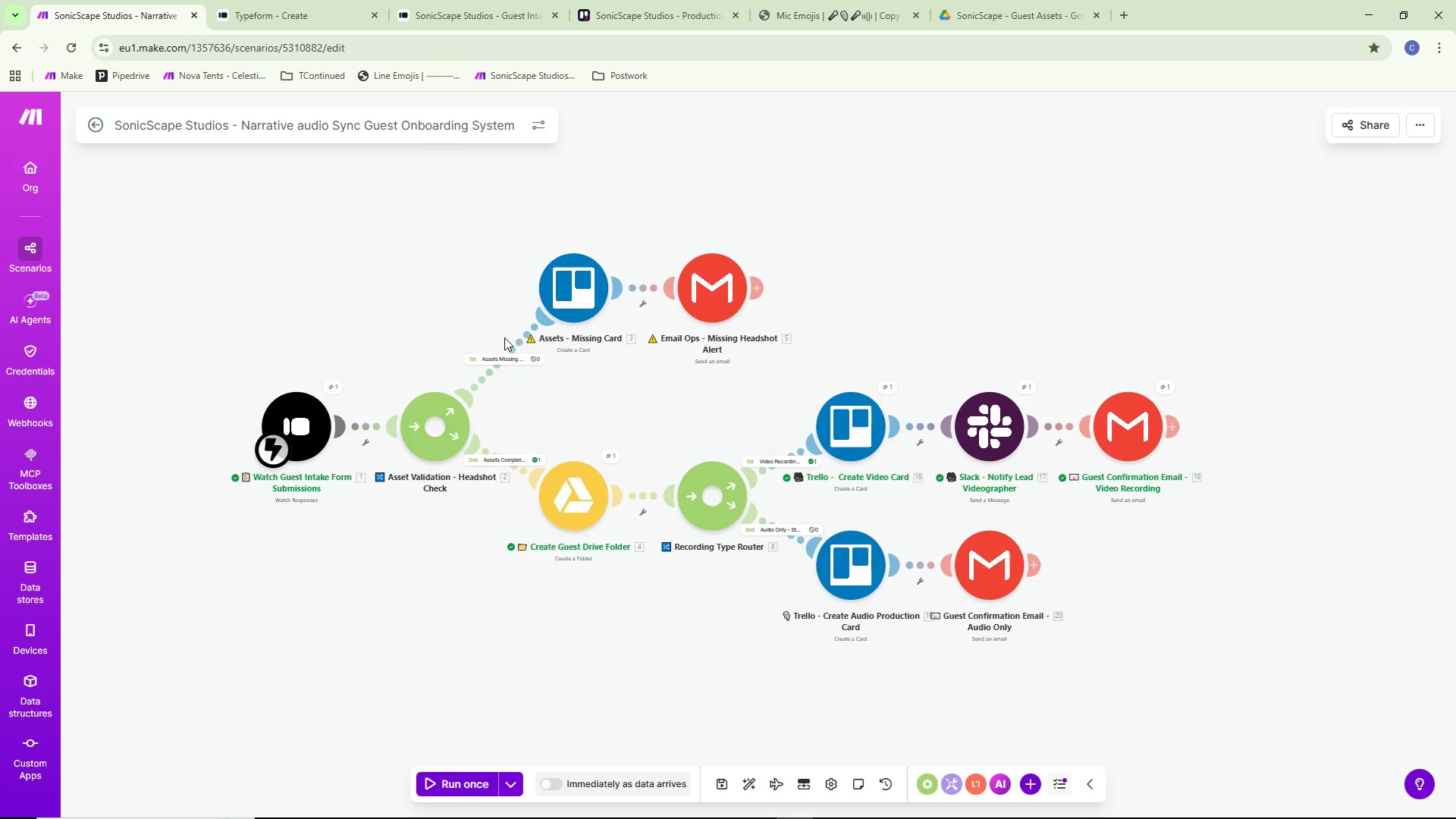 
double_click([427, 11])
 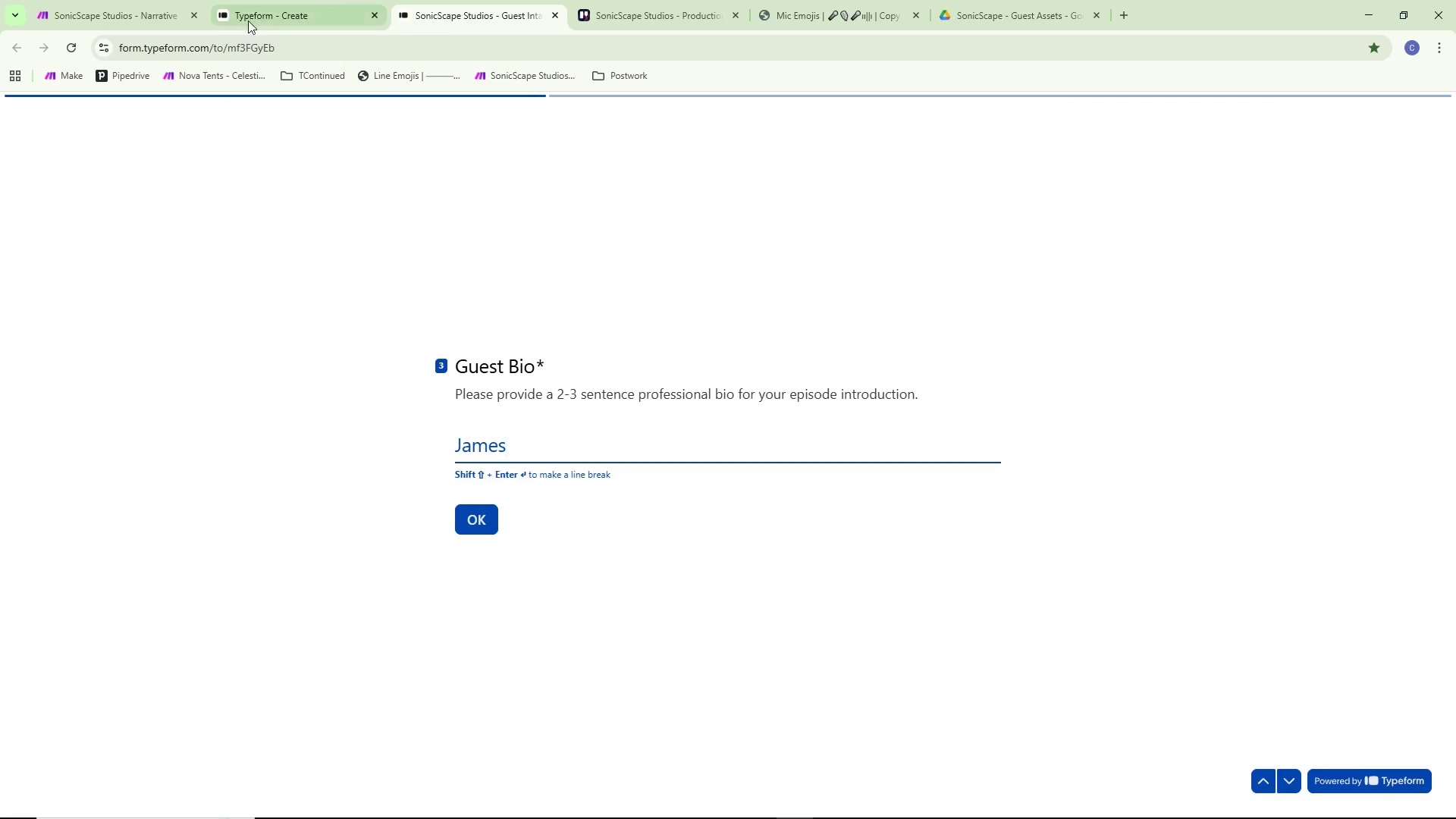 
left_click([110, 0])
 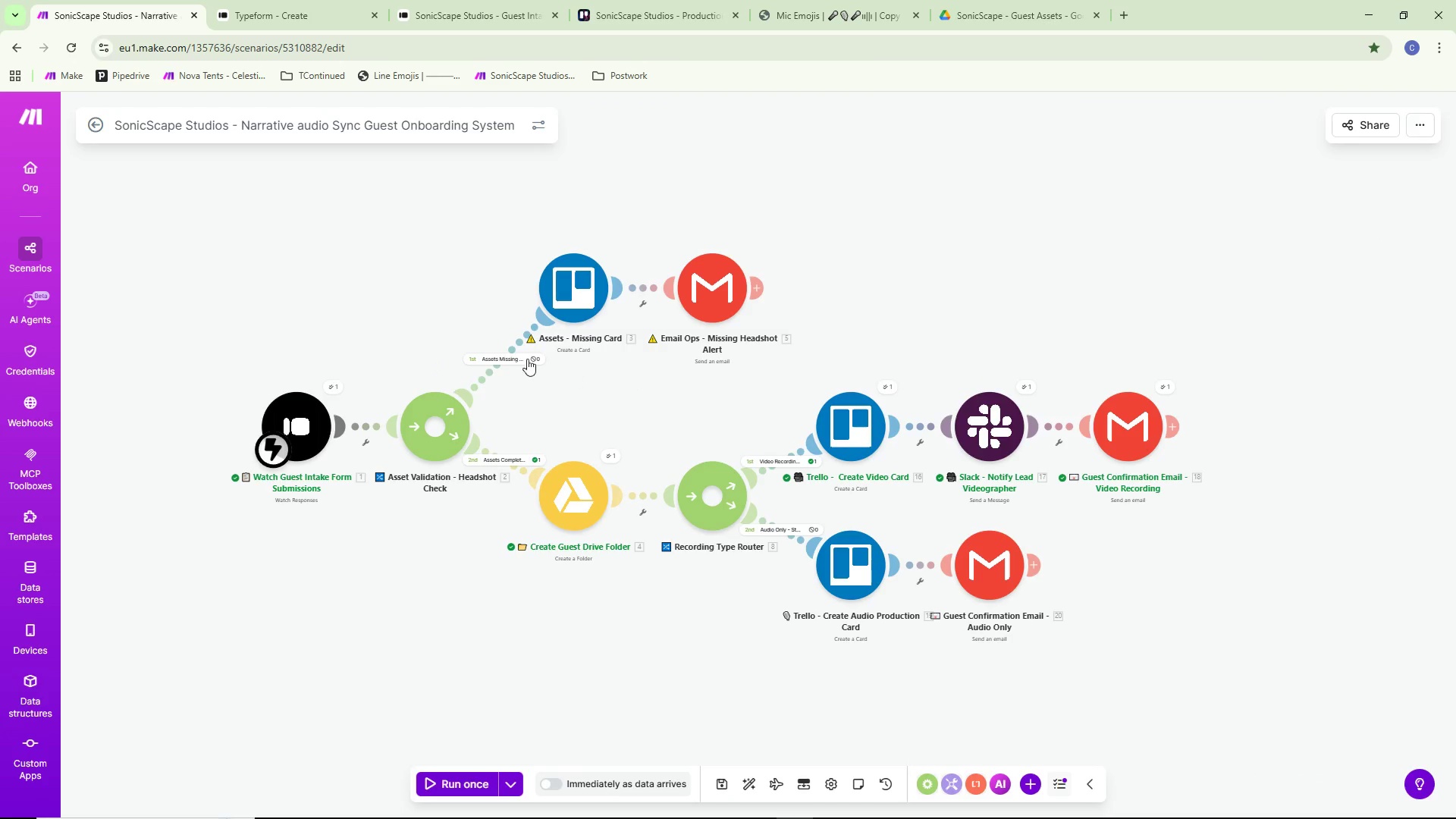 
left_click([475, 0])
 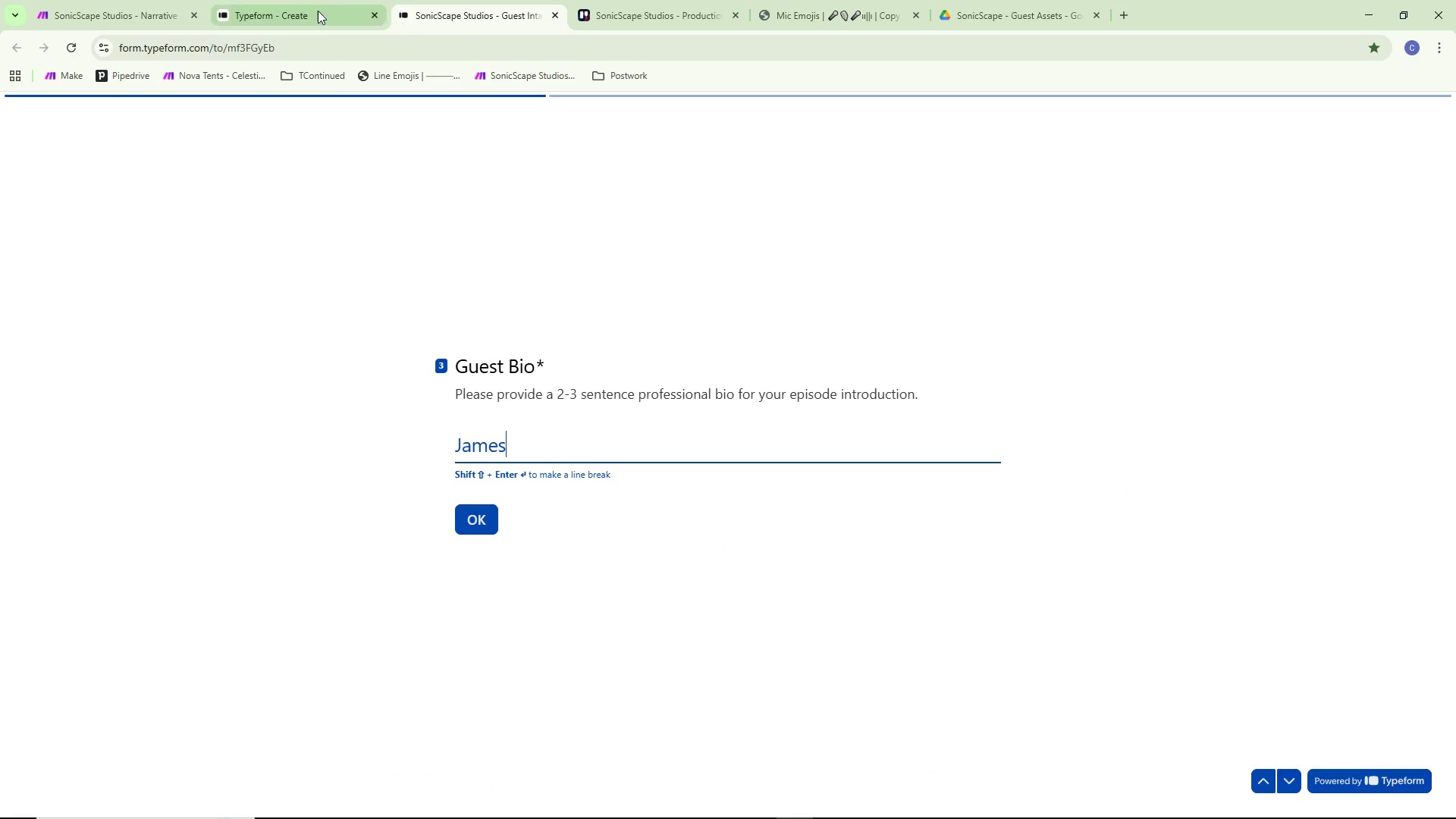 
left_click([309, 4])
 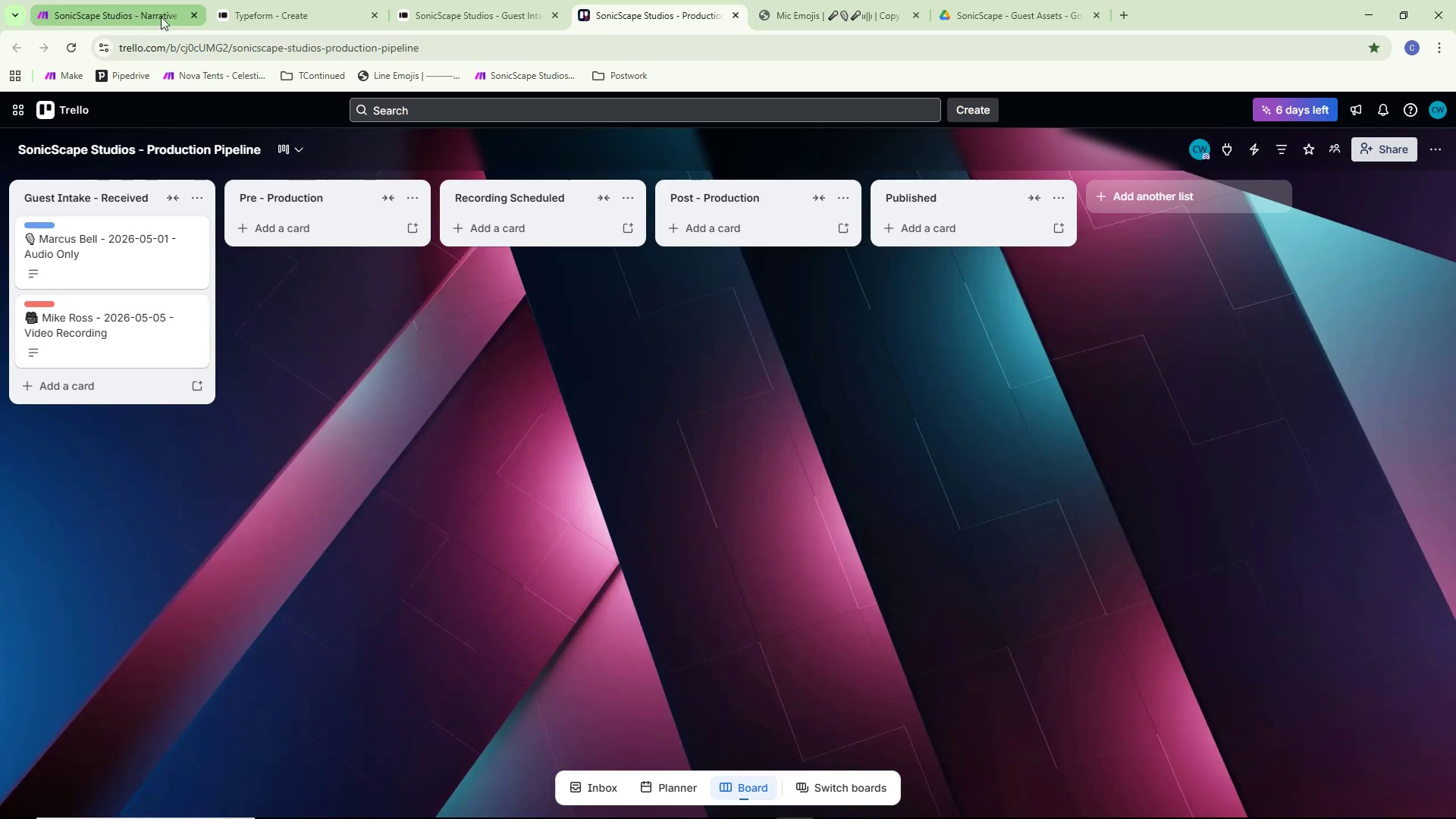 
left_click([136, 11])
 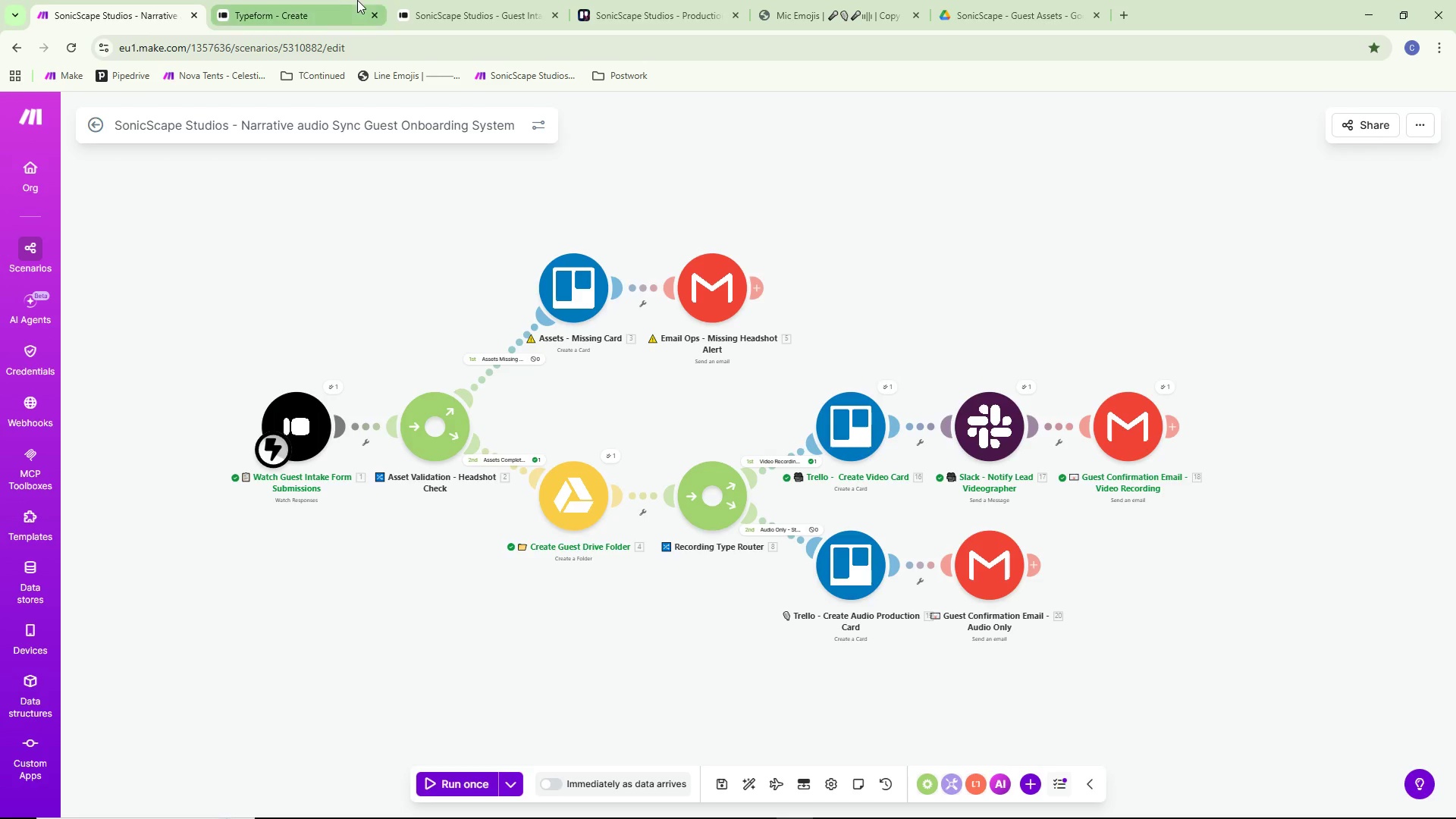 
left_click([283, 7])
 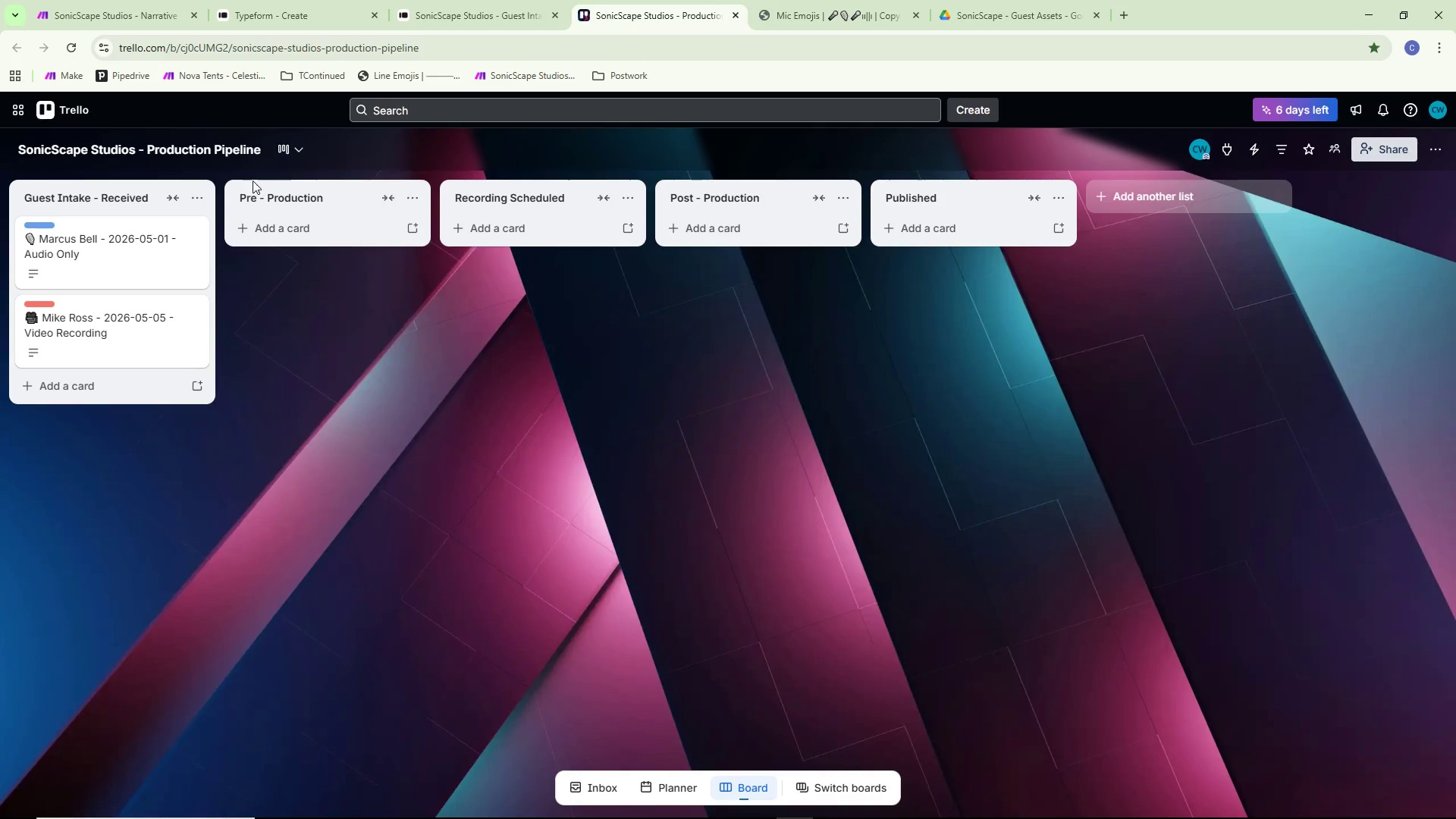 
wait(8.94)
 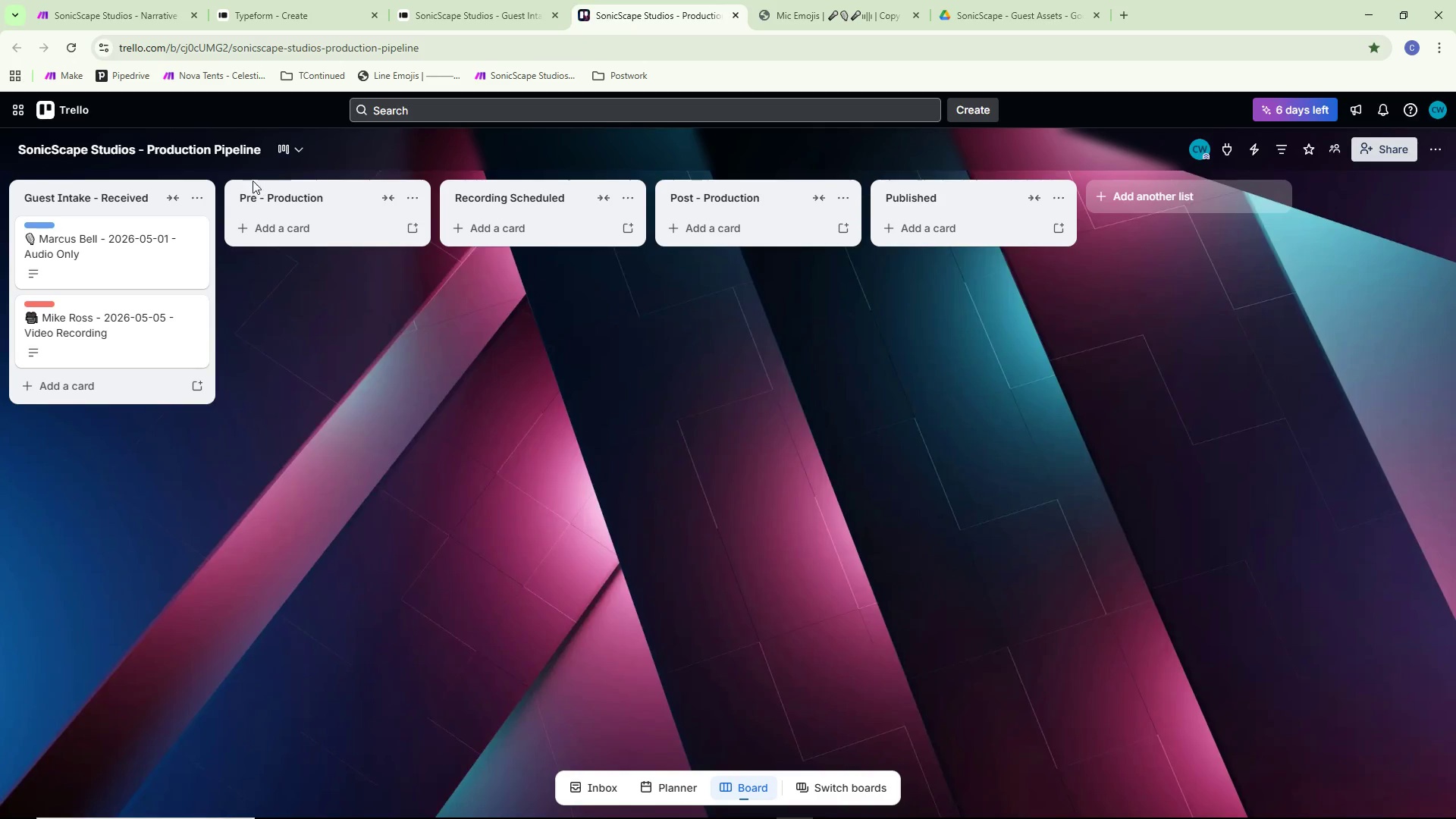 
left_click([125, 17])
 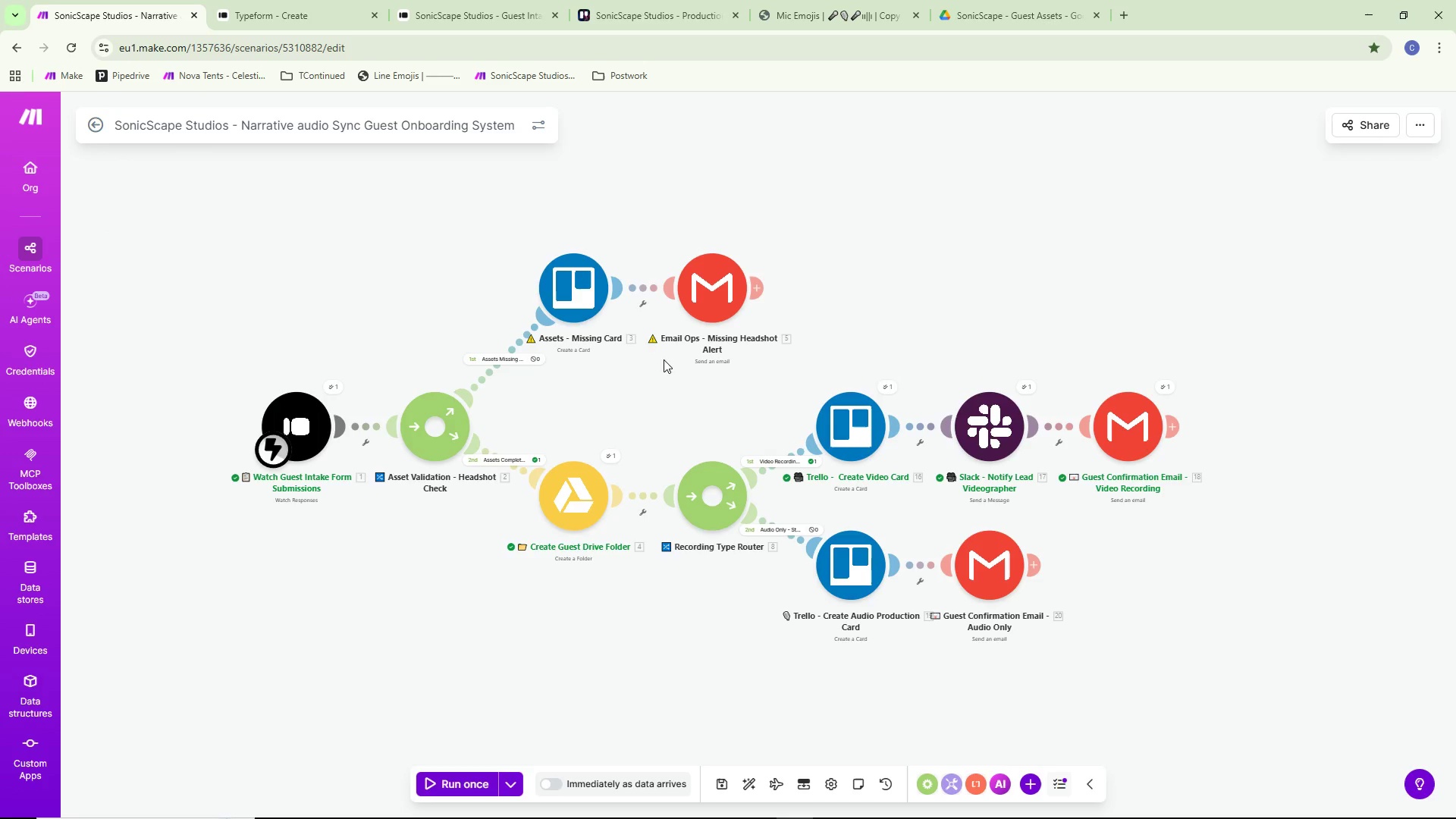 
double_click([586, 288])
 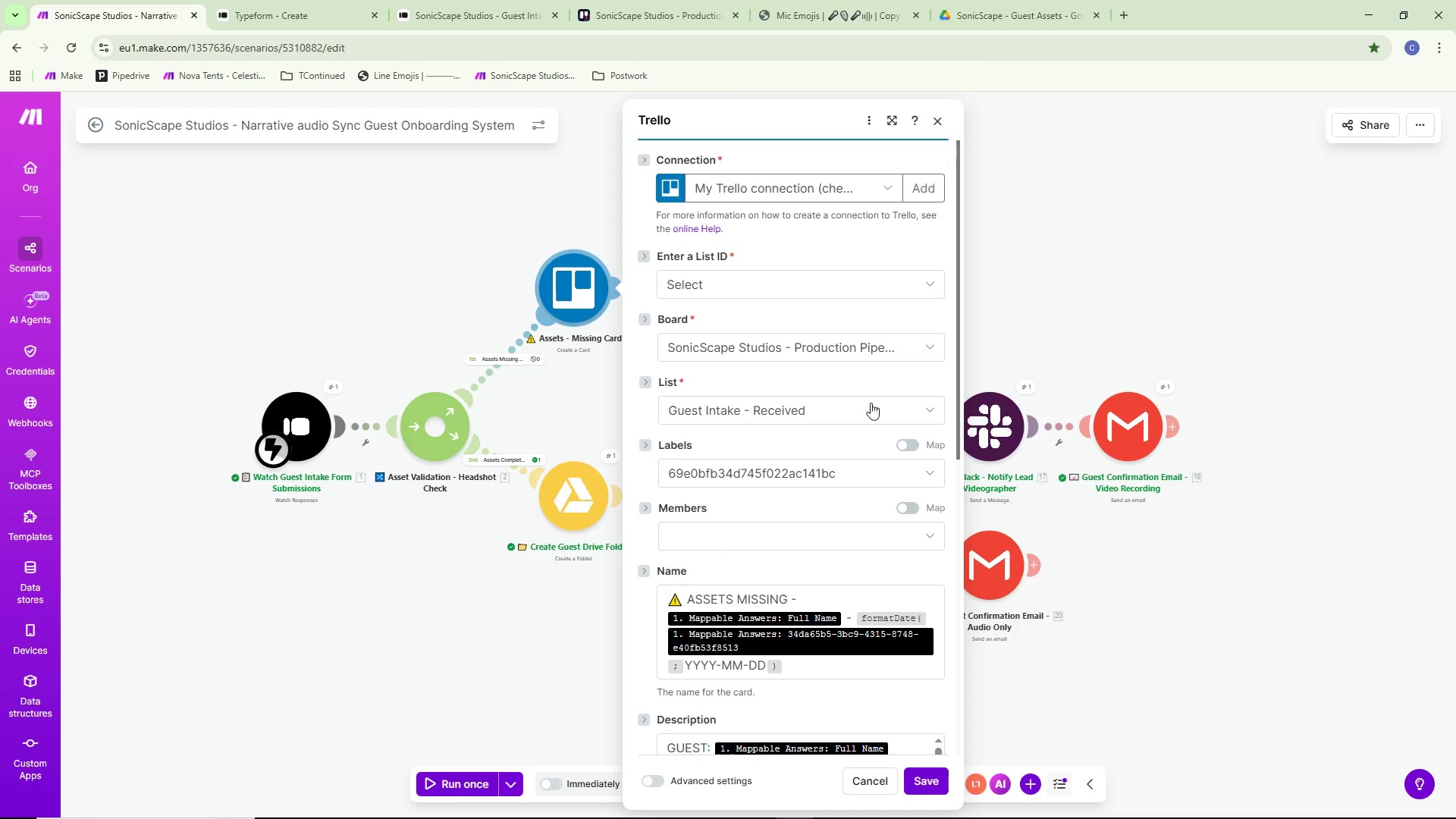 
left_click([408, 289])
 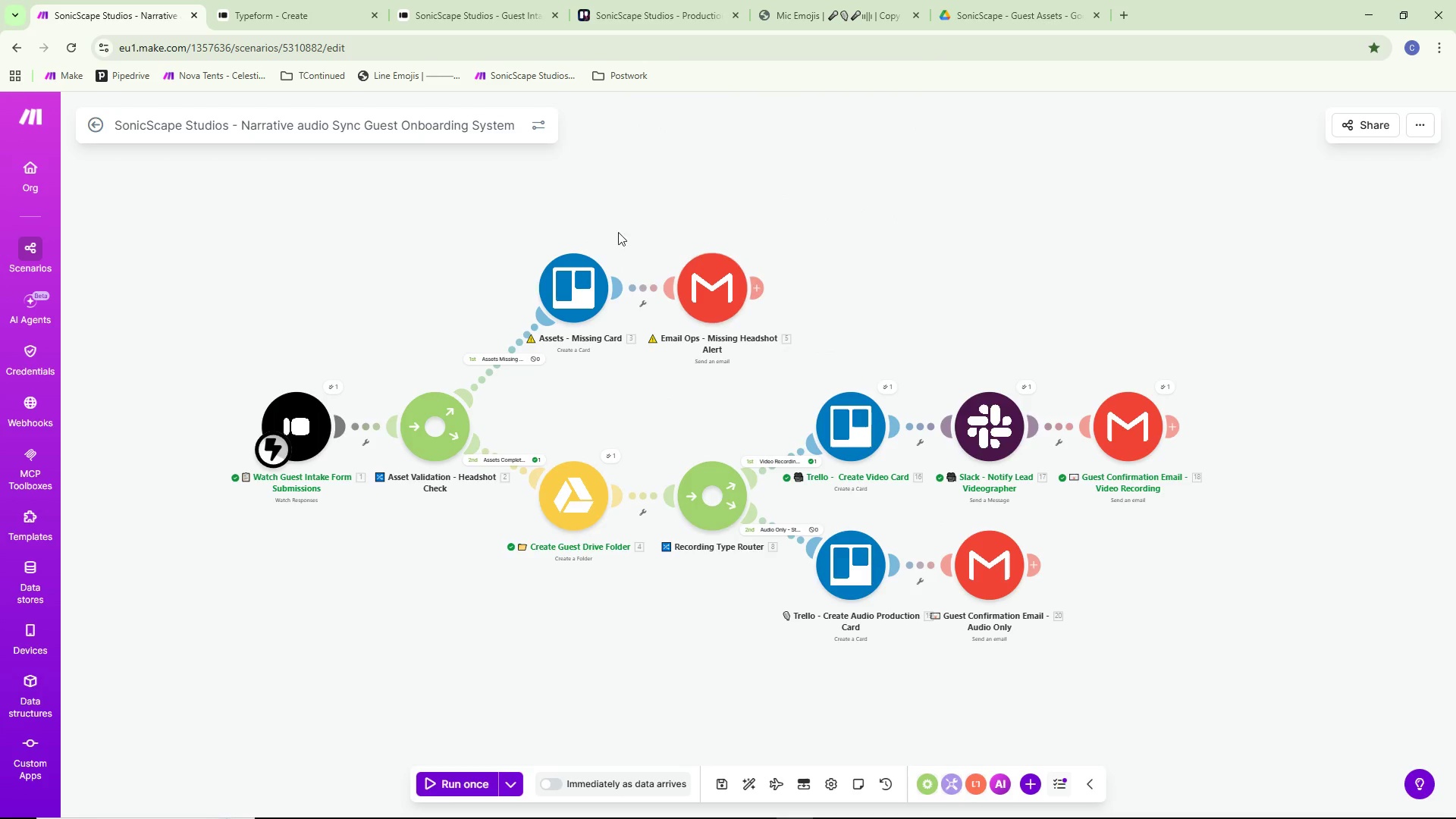 
double_click([486, 0])
 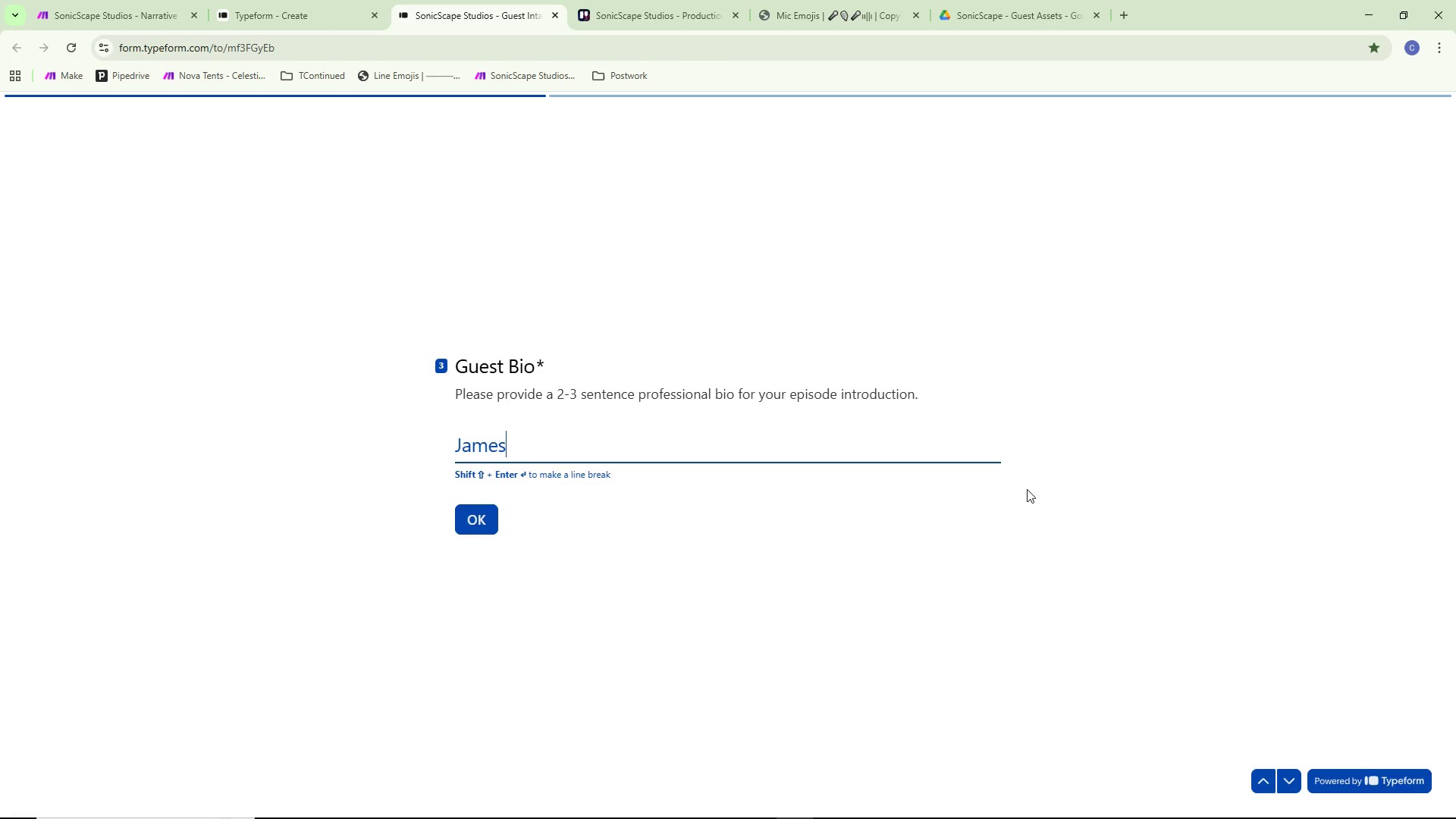 
key(Control+Backspace)
 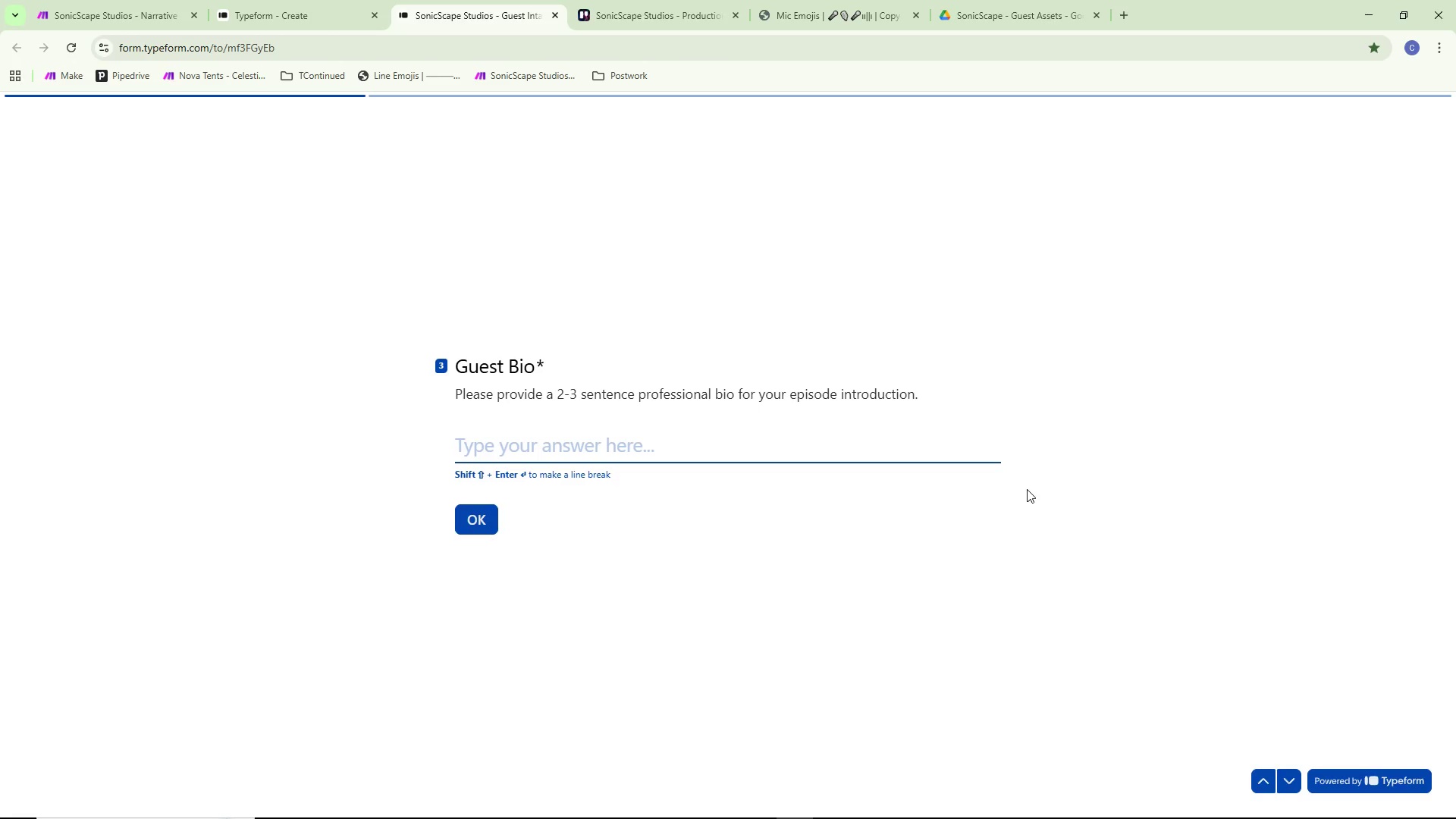 
type(shwanm)
key(Backspace)
key(Backspace)
key(Backspace)
key(Backspace)
type(a)
key(Backspace)
type(w)
key(Backspace)
type(awn)
 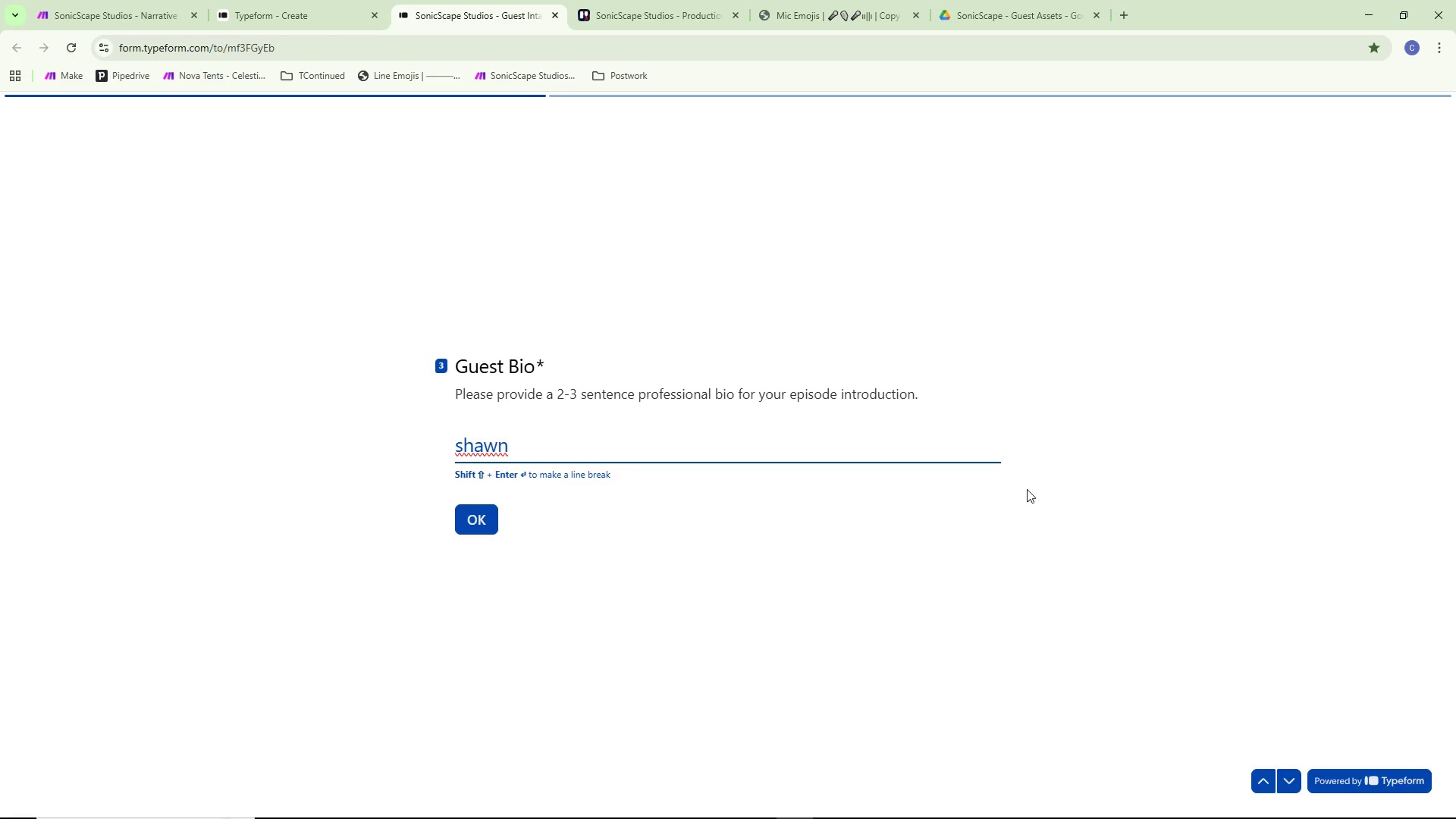 
key(Control+ControlLeft)
 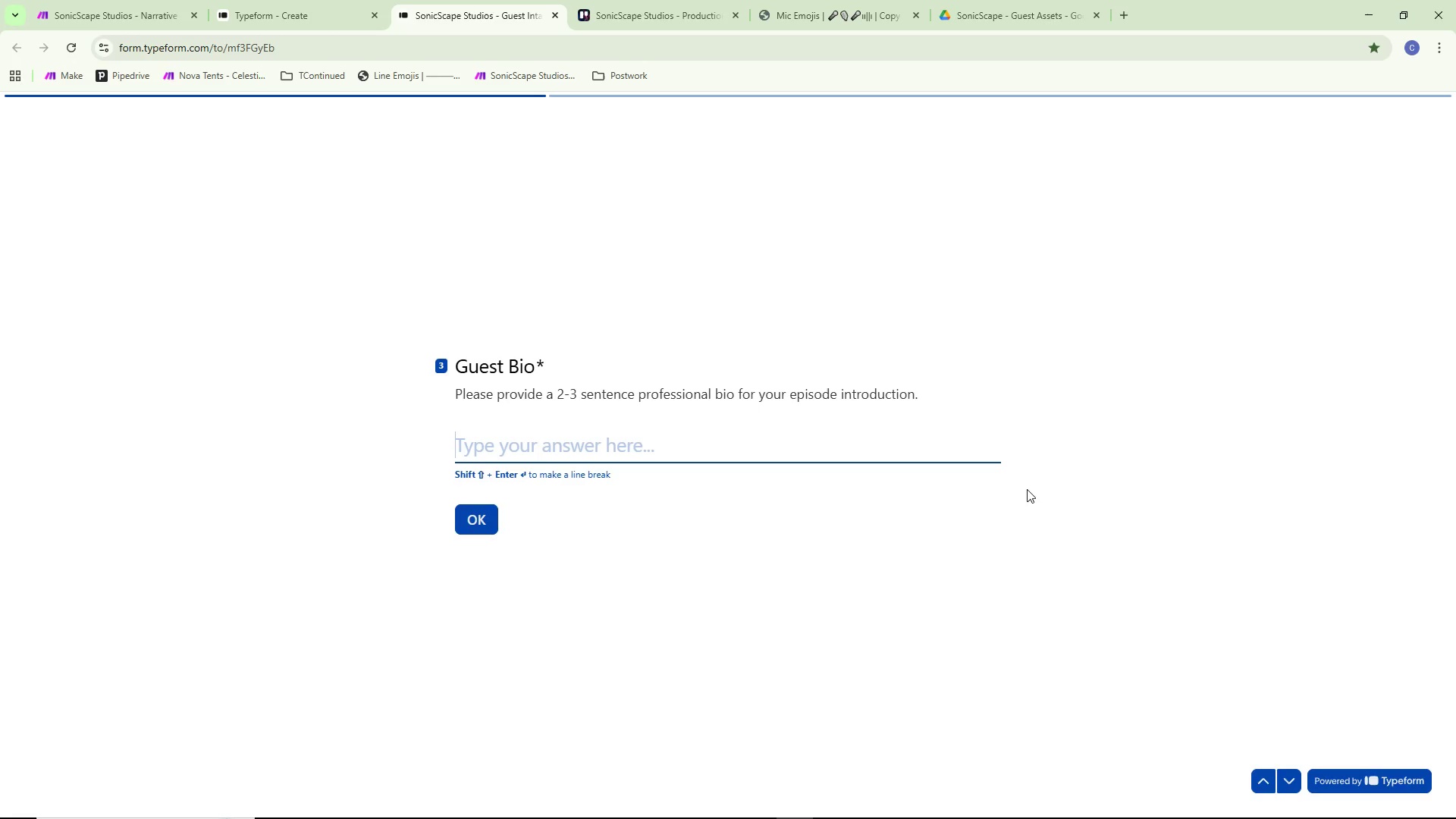 
key(Control+Backspace)
 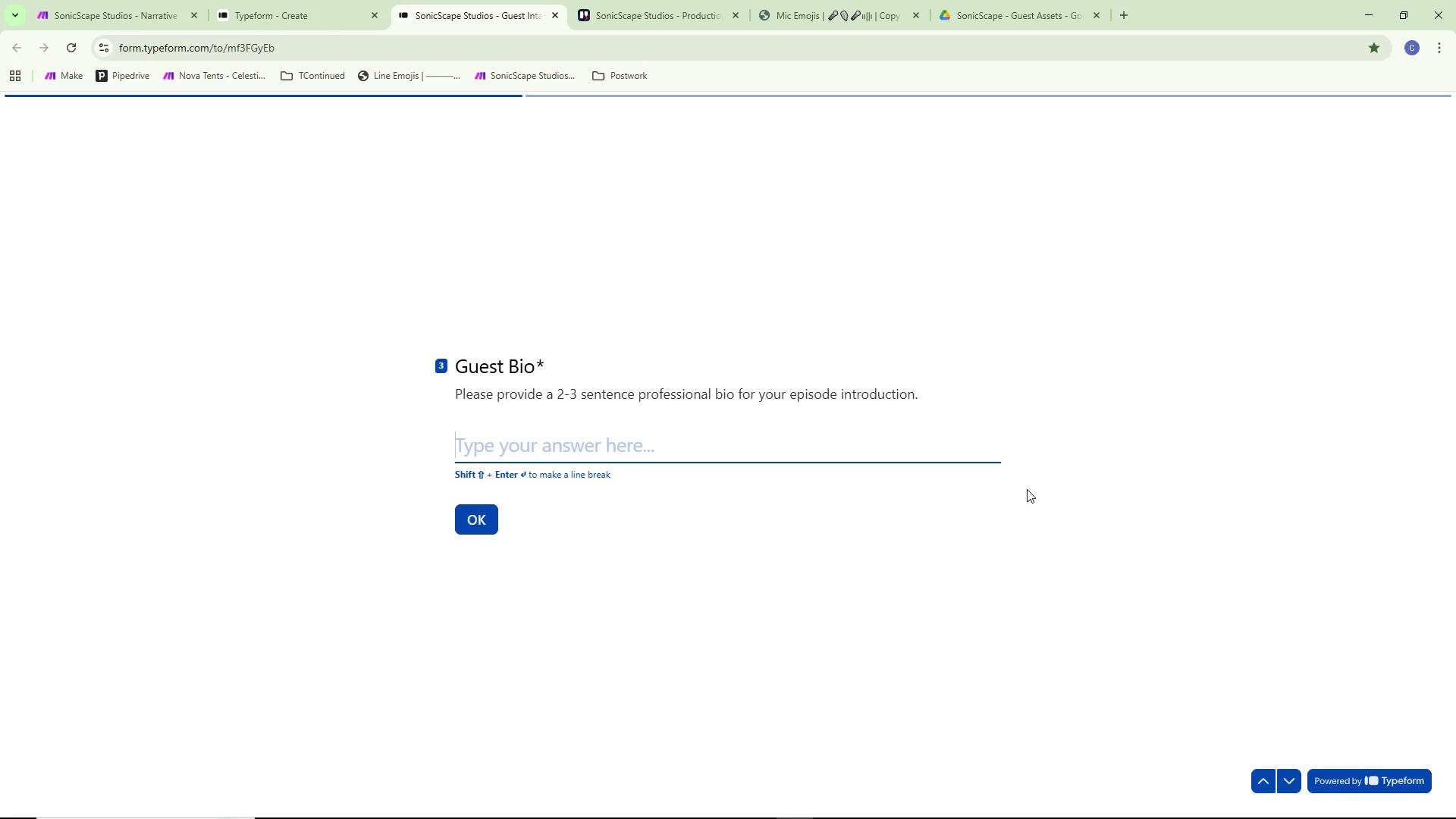 
type(Shawn)
 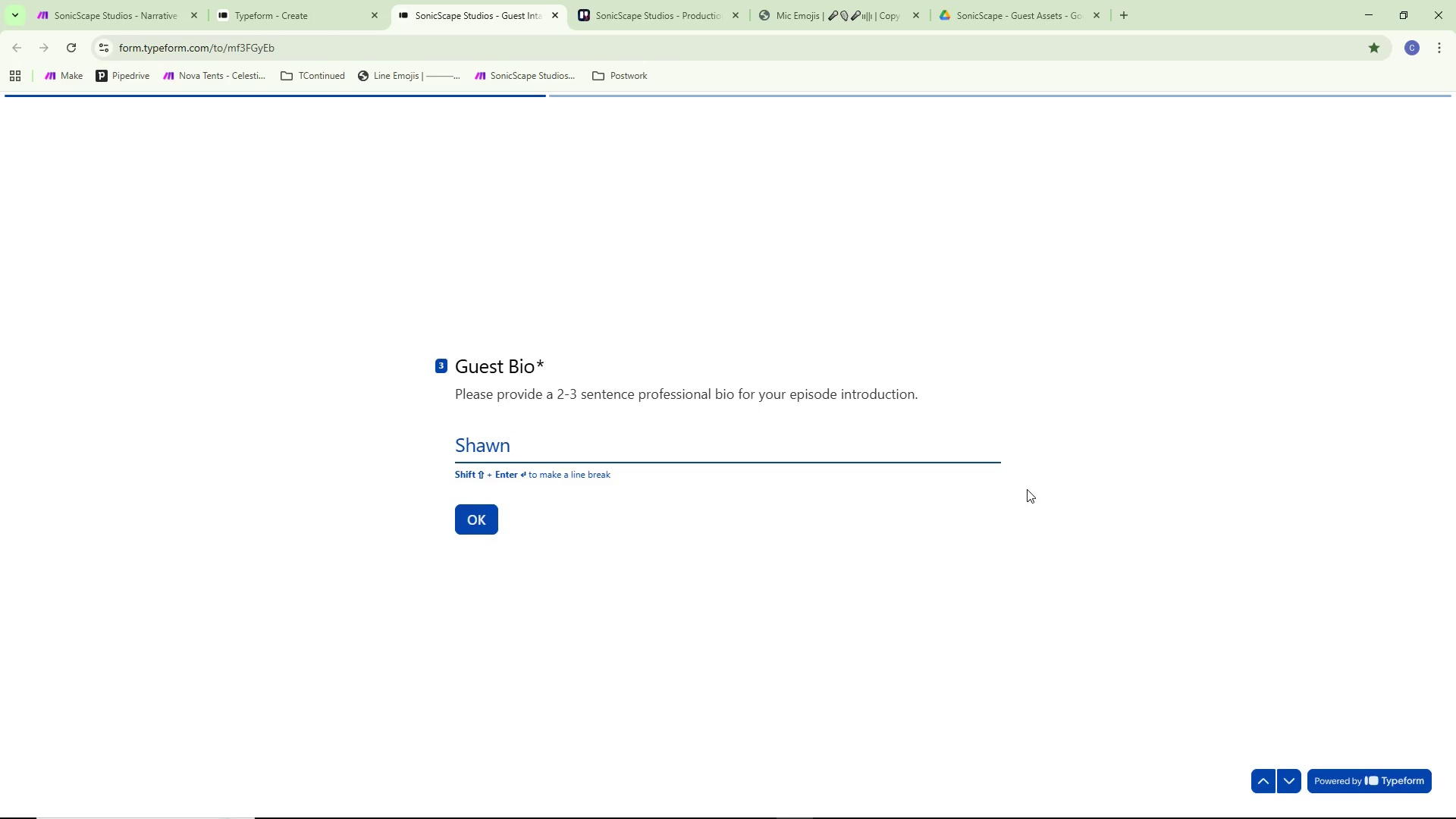 
wait(9.78)
 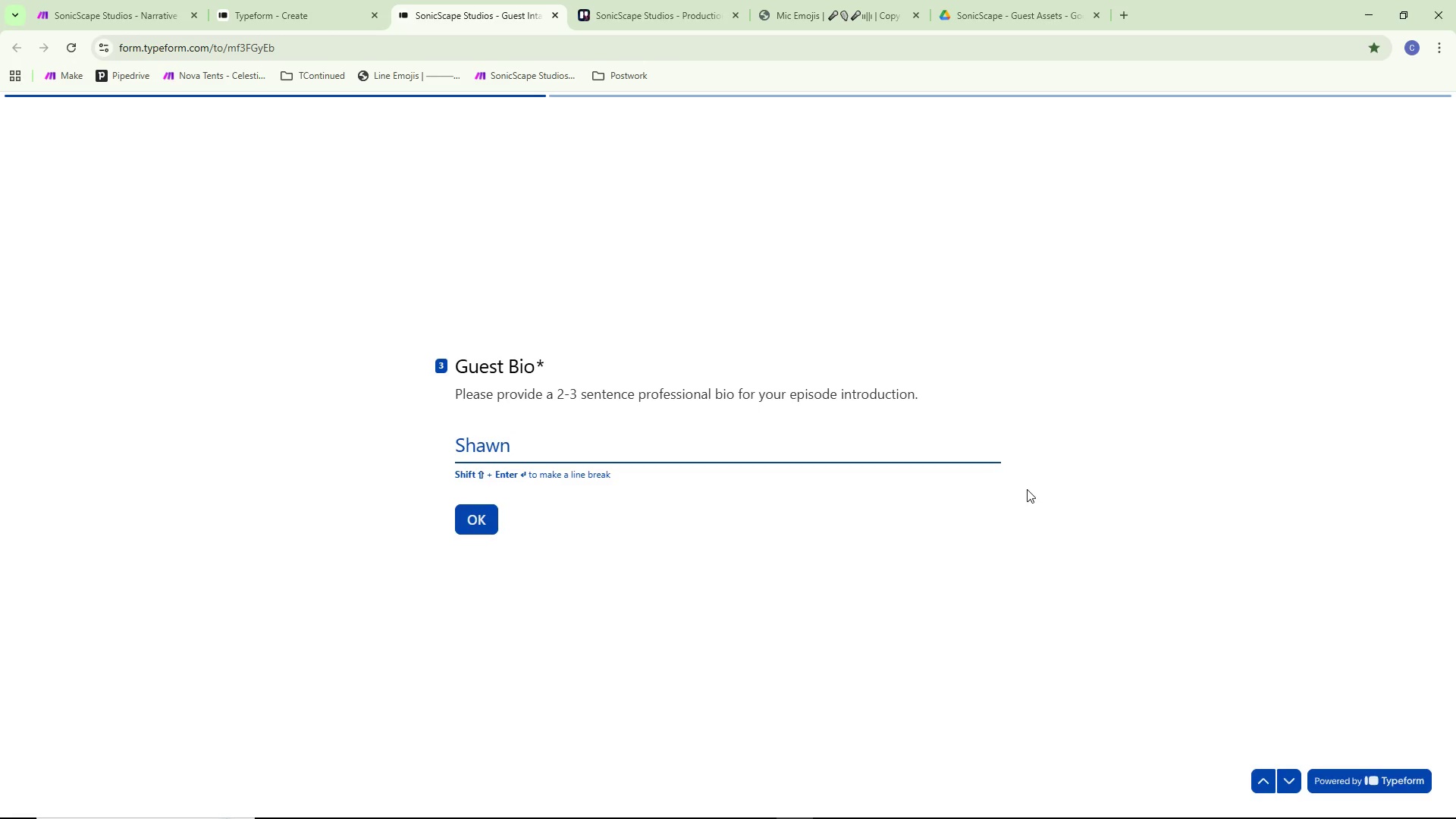 
type( Flyn is a veteran marketing executin)
key(Backspace)
type(=v)
key(Backspace)
key(Backspace)
type(ve specializing in brand storyteellin)
key(Backspace)
key(Backspace)
key(Backspace)
key(Backspace)
key(Backspace)
type(lling for emergency markets.)
 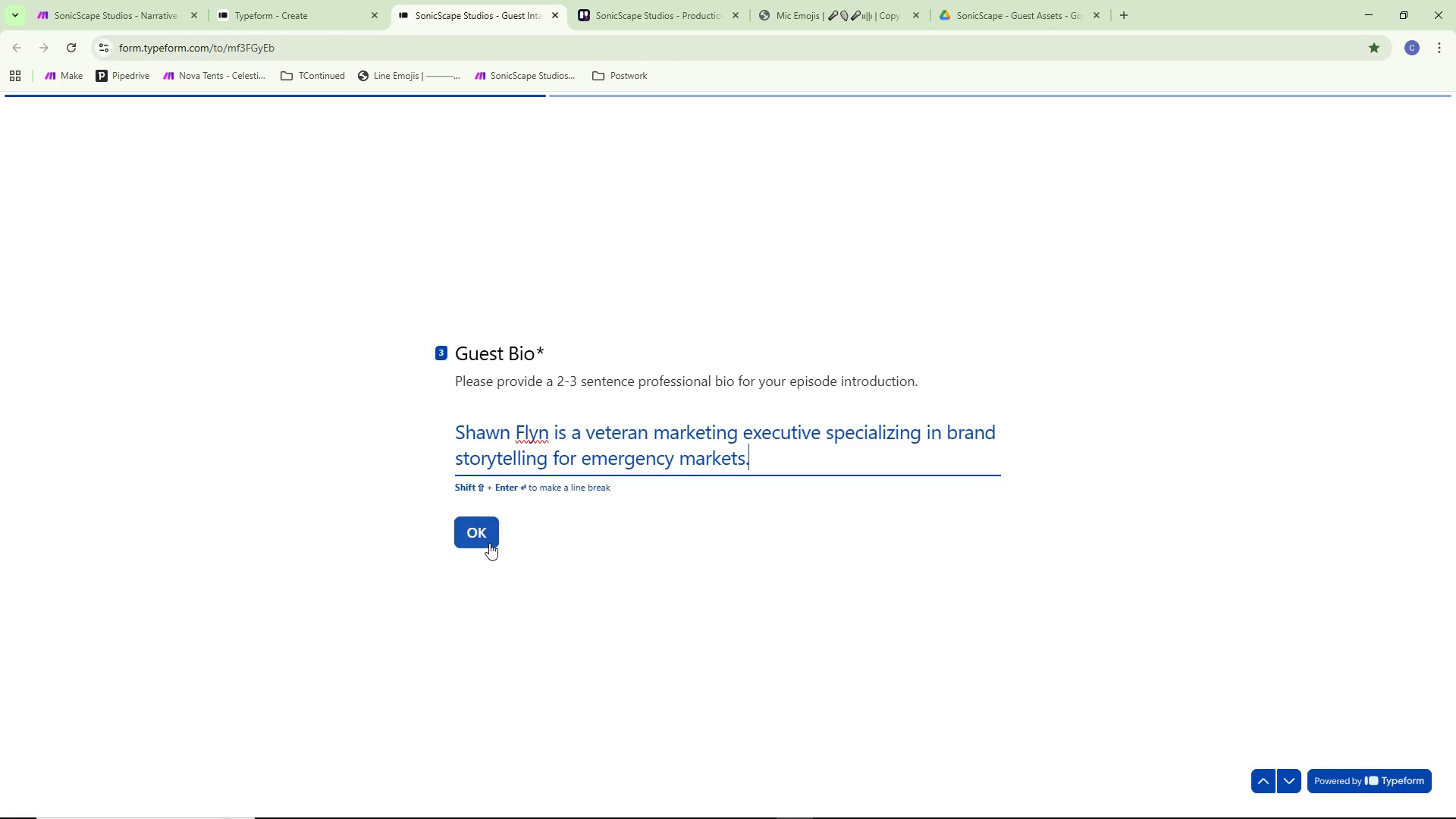 
left_click([489, 537])
 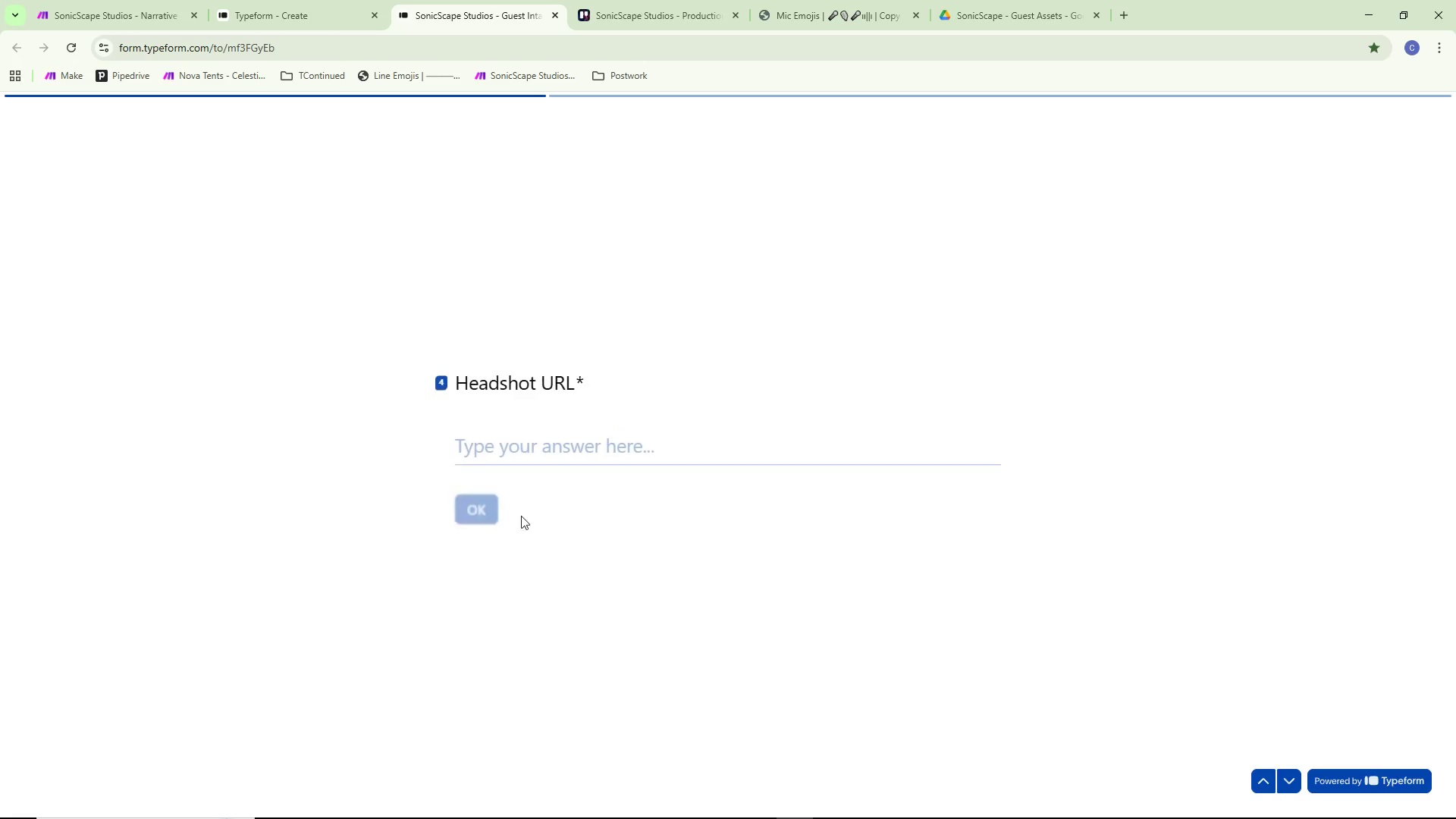 
left_click([535, 457])
 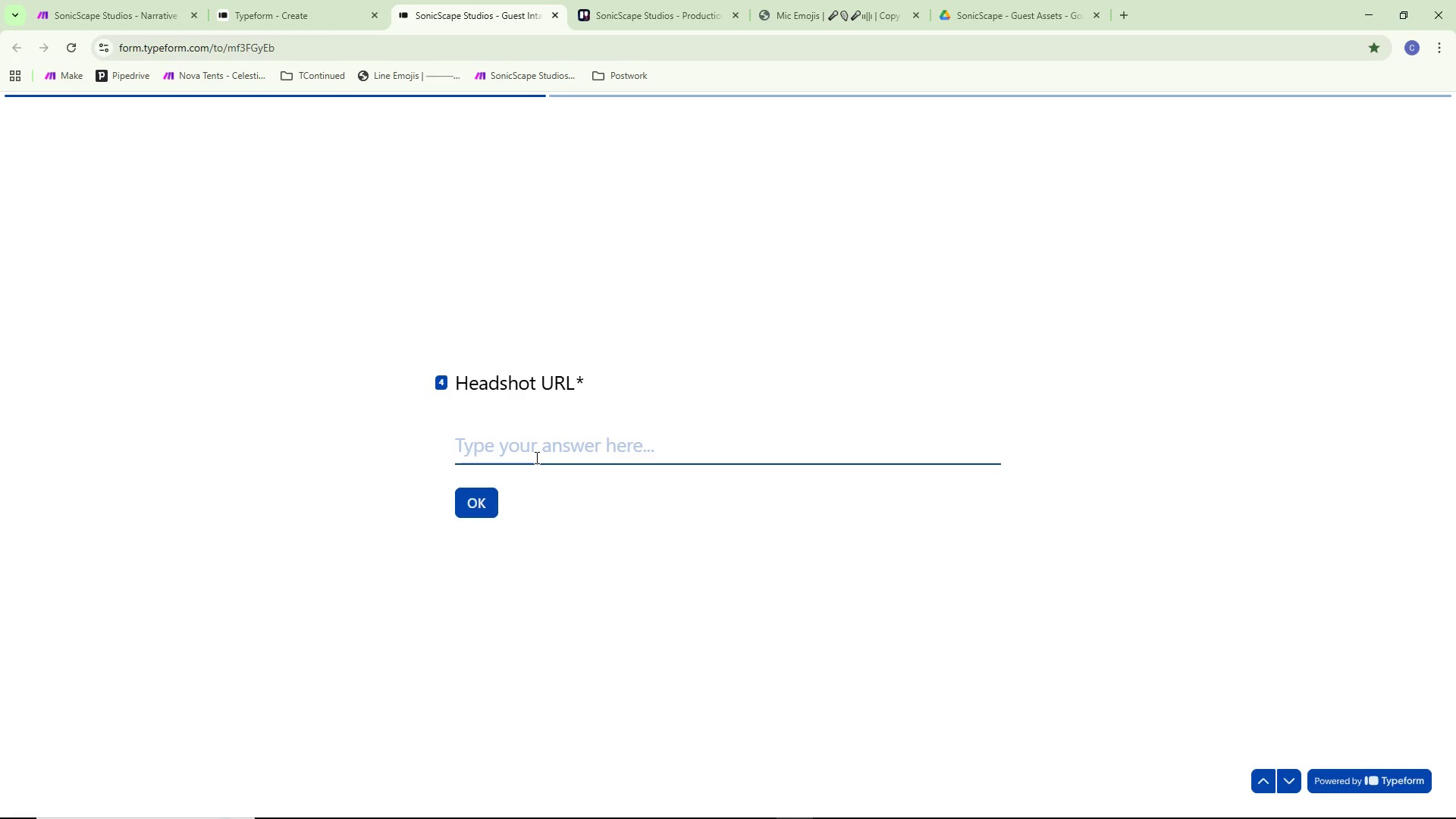 
wait(6.42)
 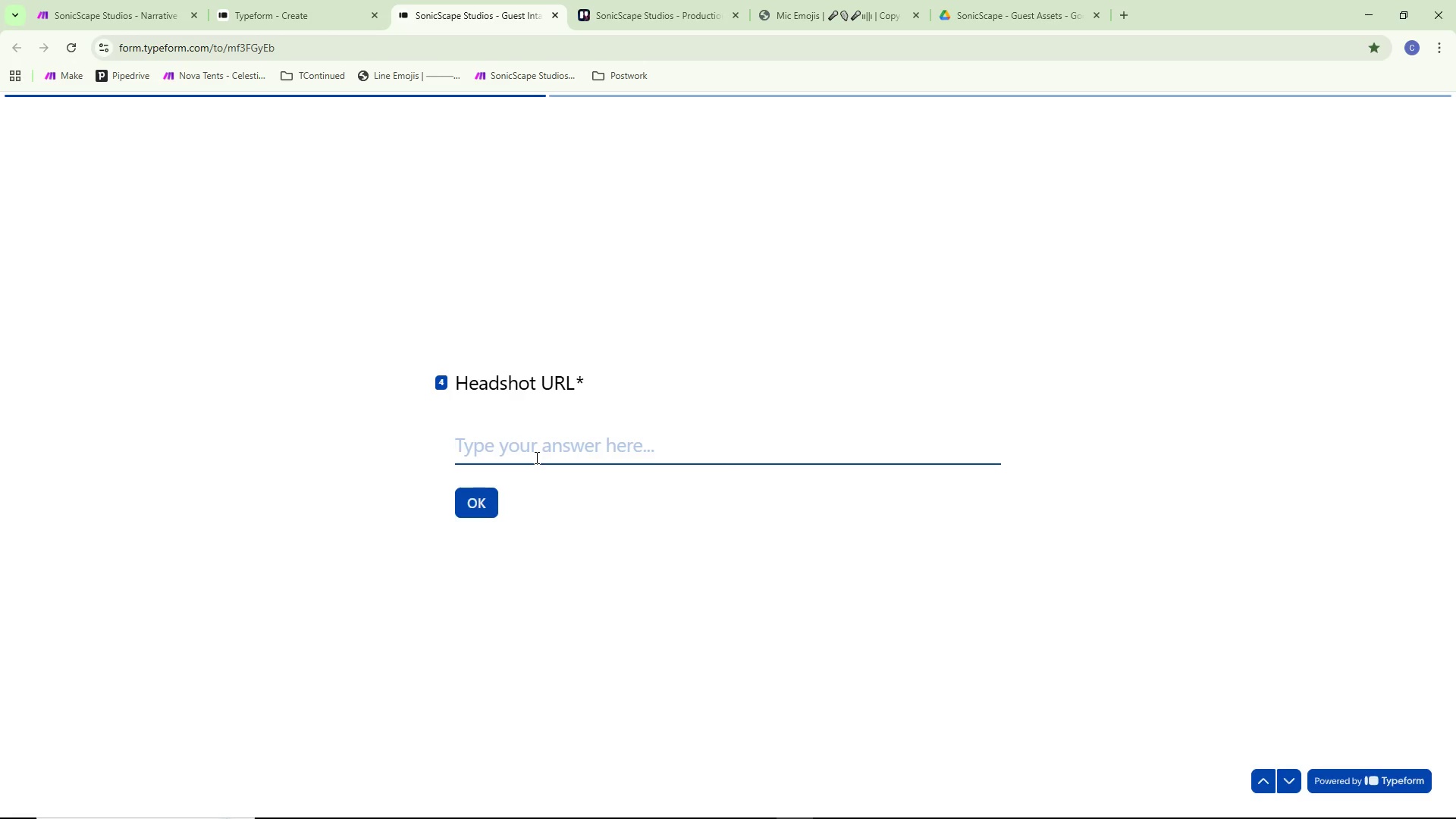 
left_click([480, 503])
 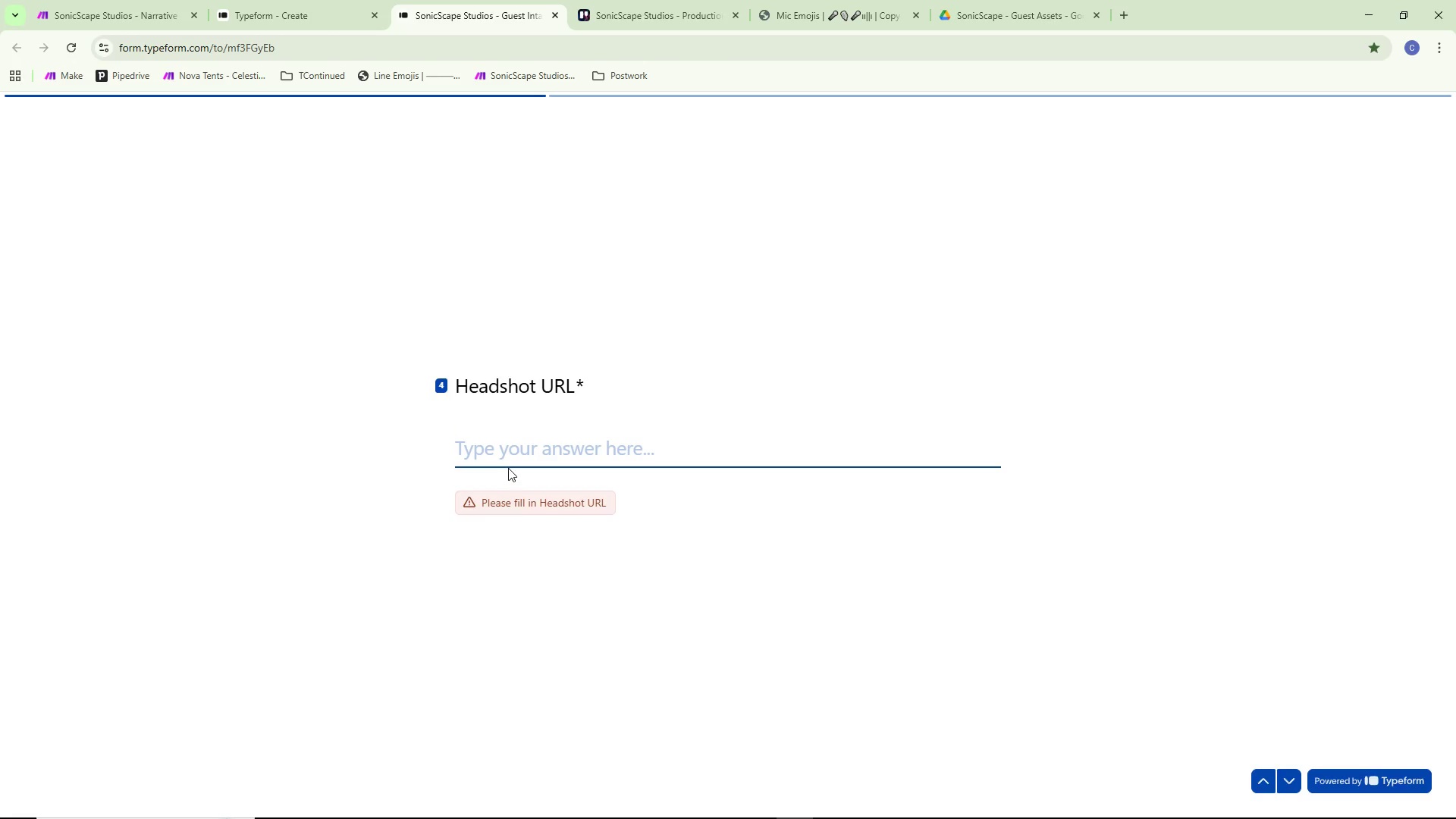 
left_click([508, 456])
 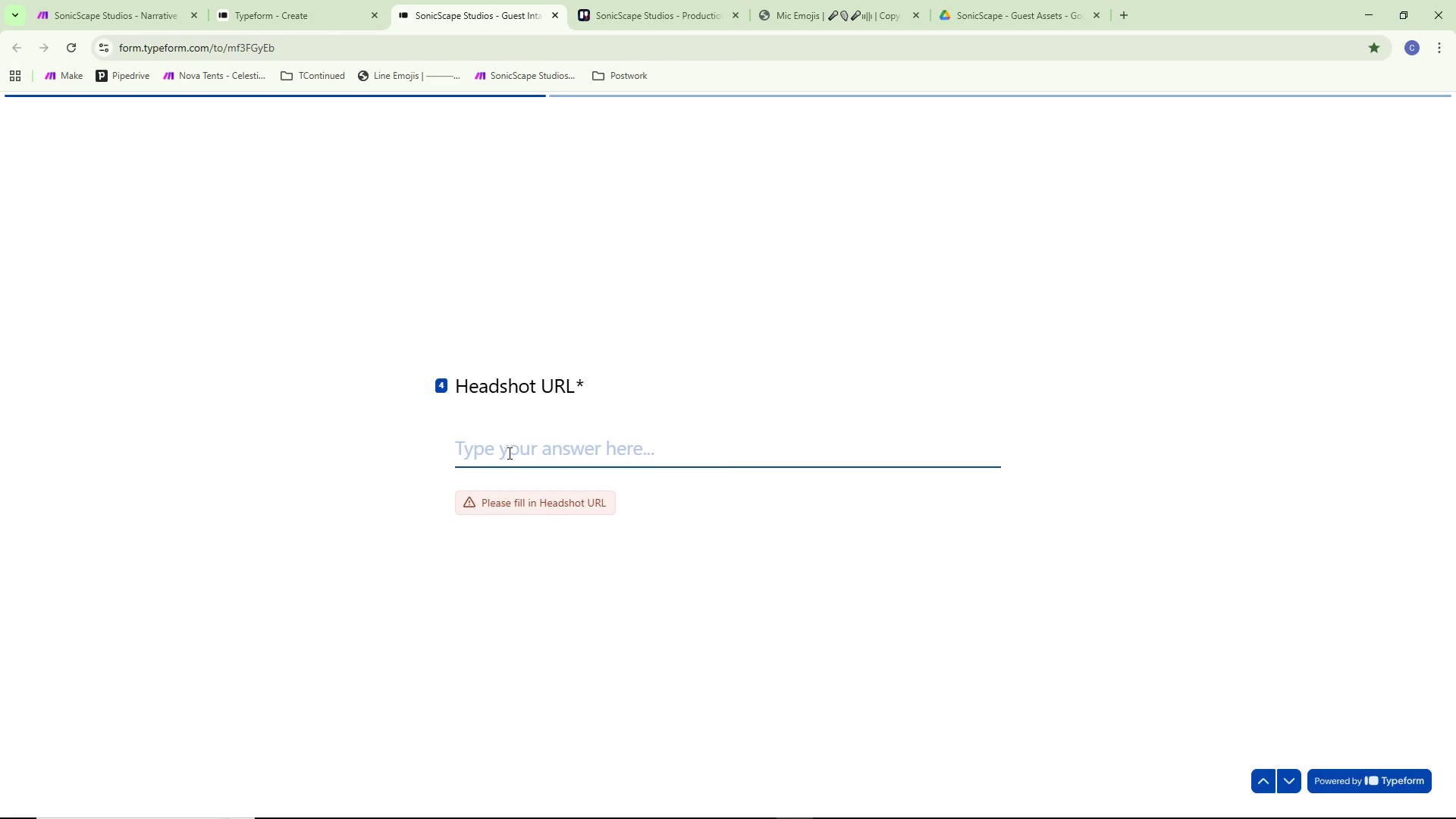 
type(https://)
 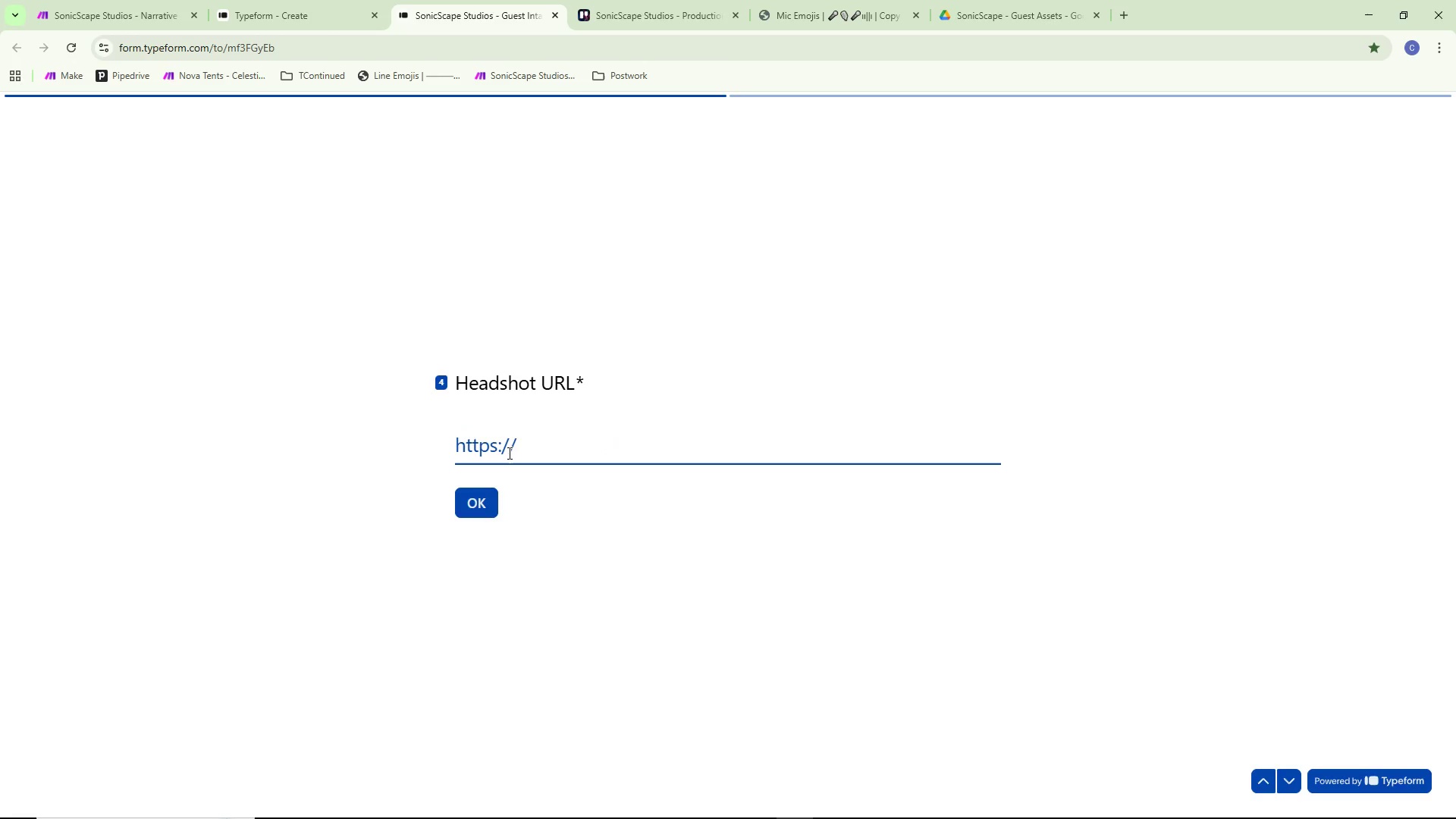 
left_click([86, 338])
 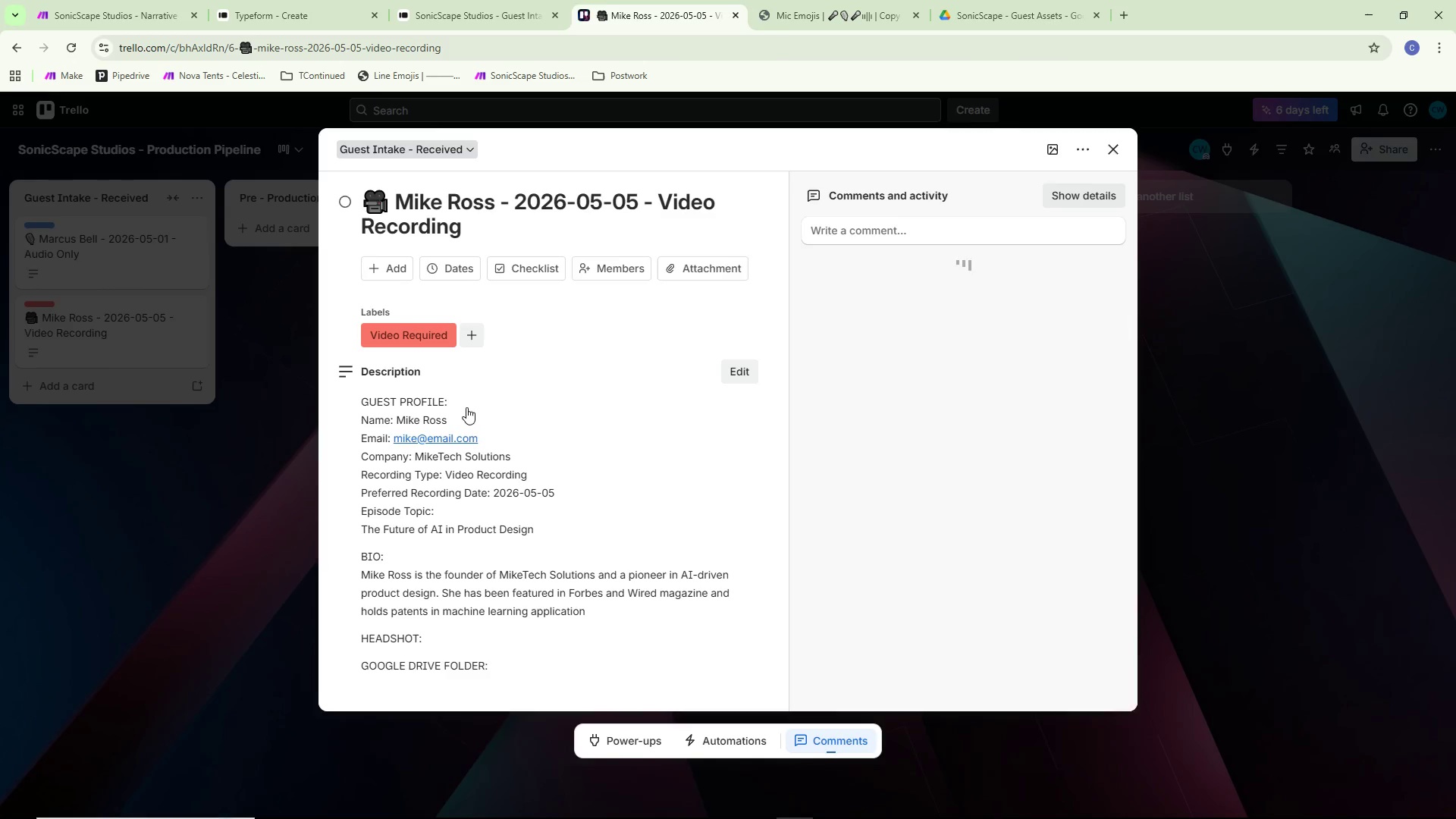 
scroll: coordinate [494, 394], scroll_direction: down, amount: 2.0
 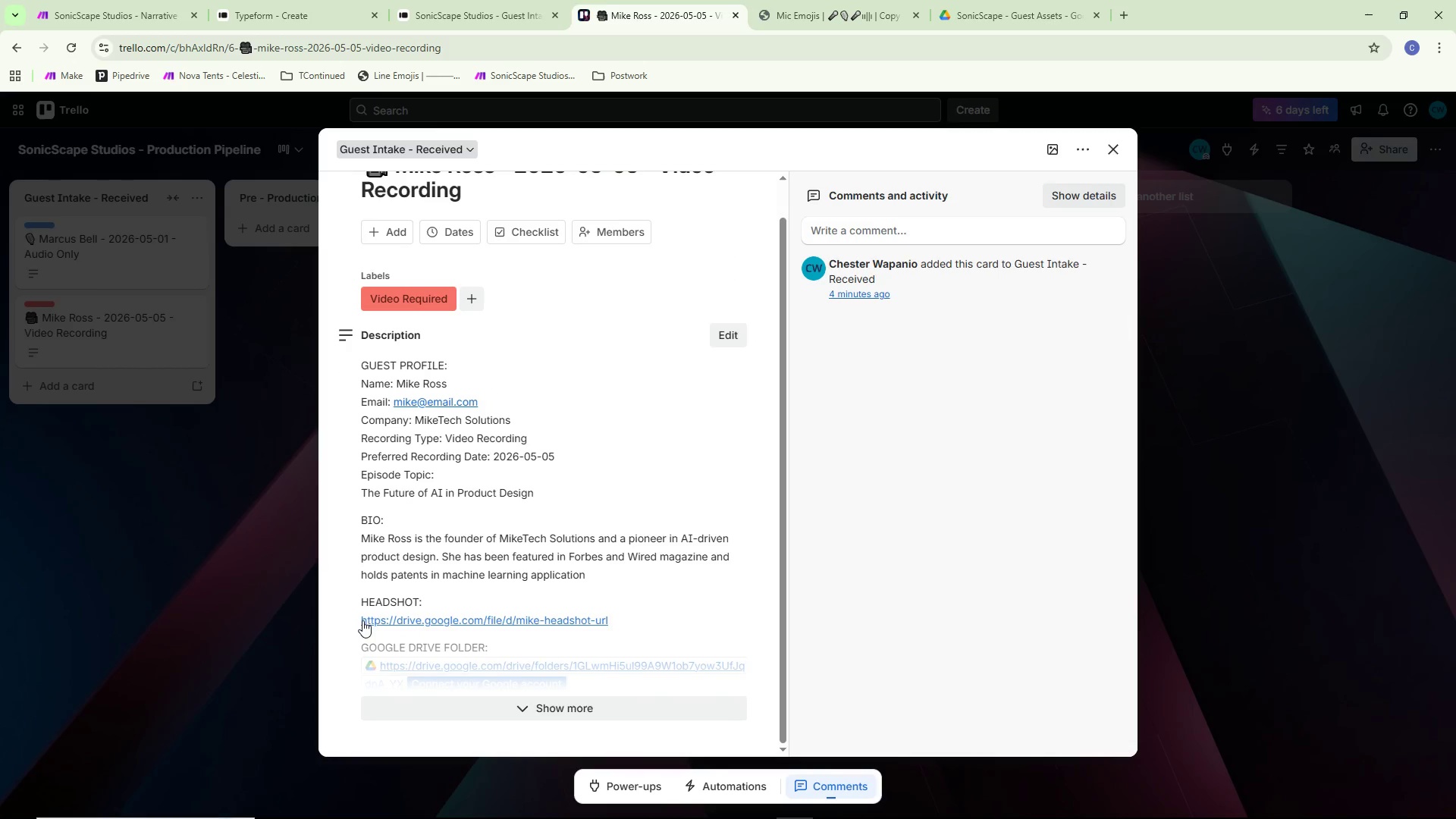 
left_click_drag(start_coordinate=[360, 618], to_coordinate=[390, 544])
 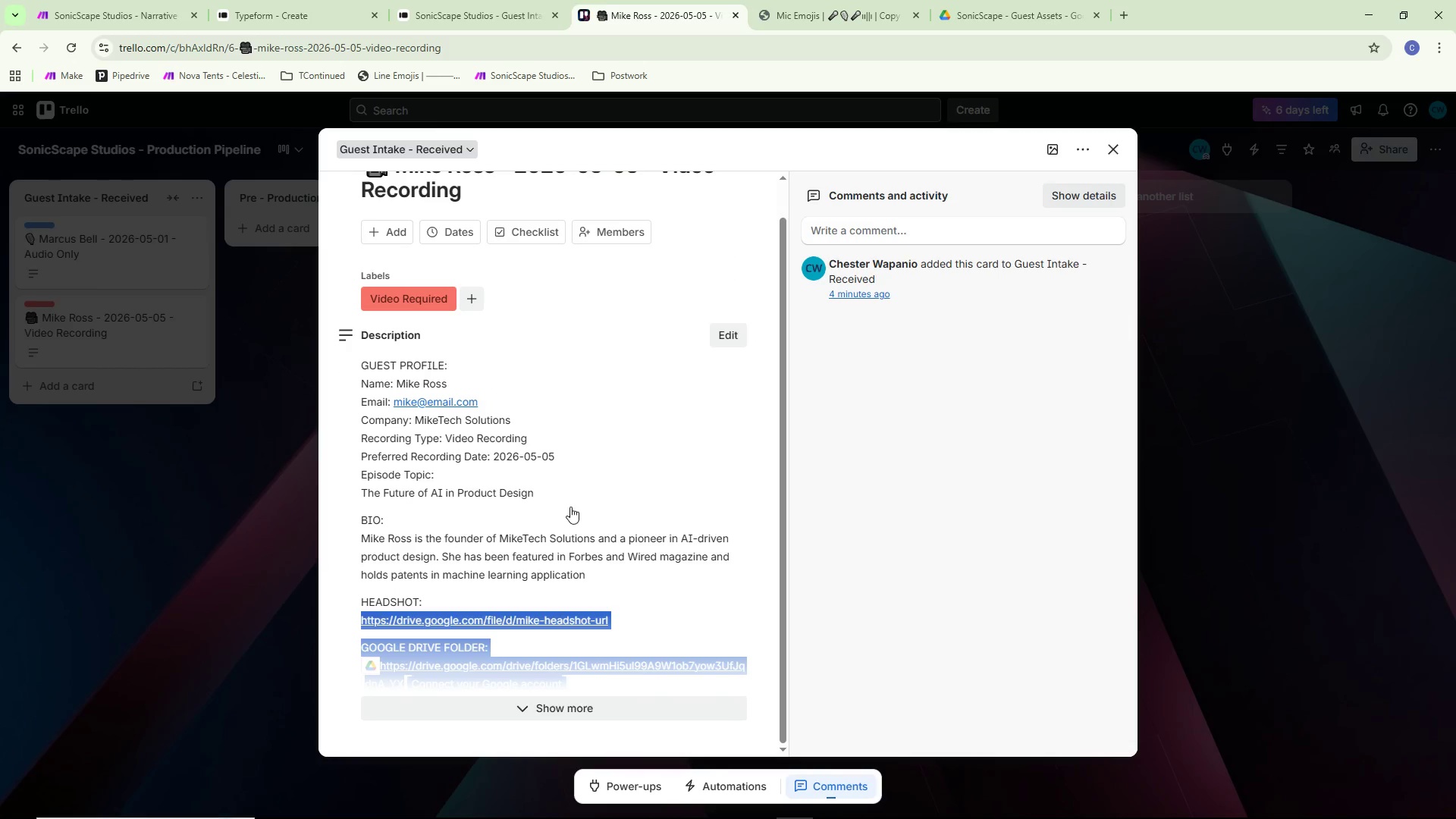 
left_click([606, 488])
 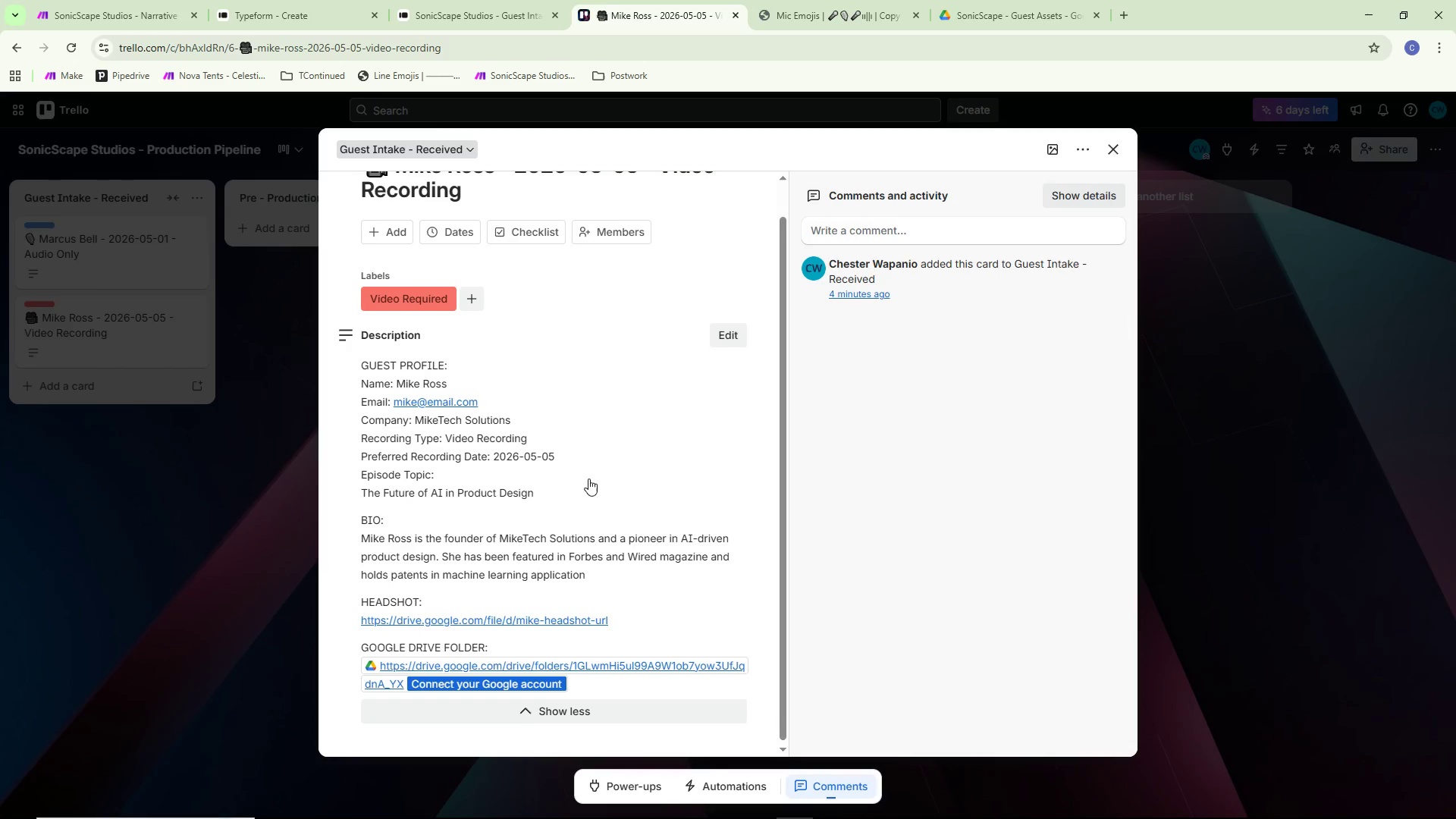 
scroll: coordinate [587, 472], scroll_direction: down, amount: 1.0
 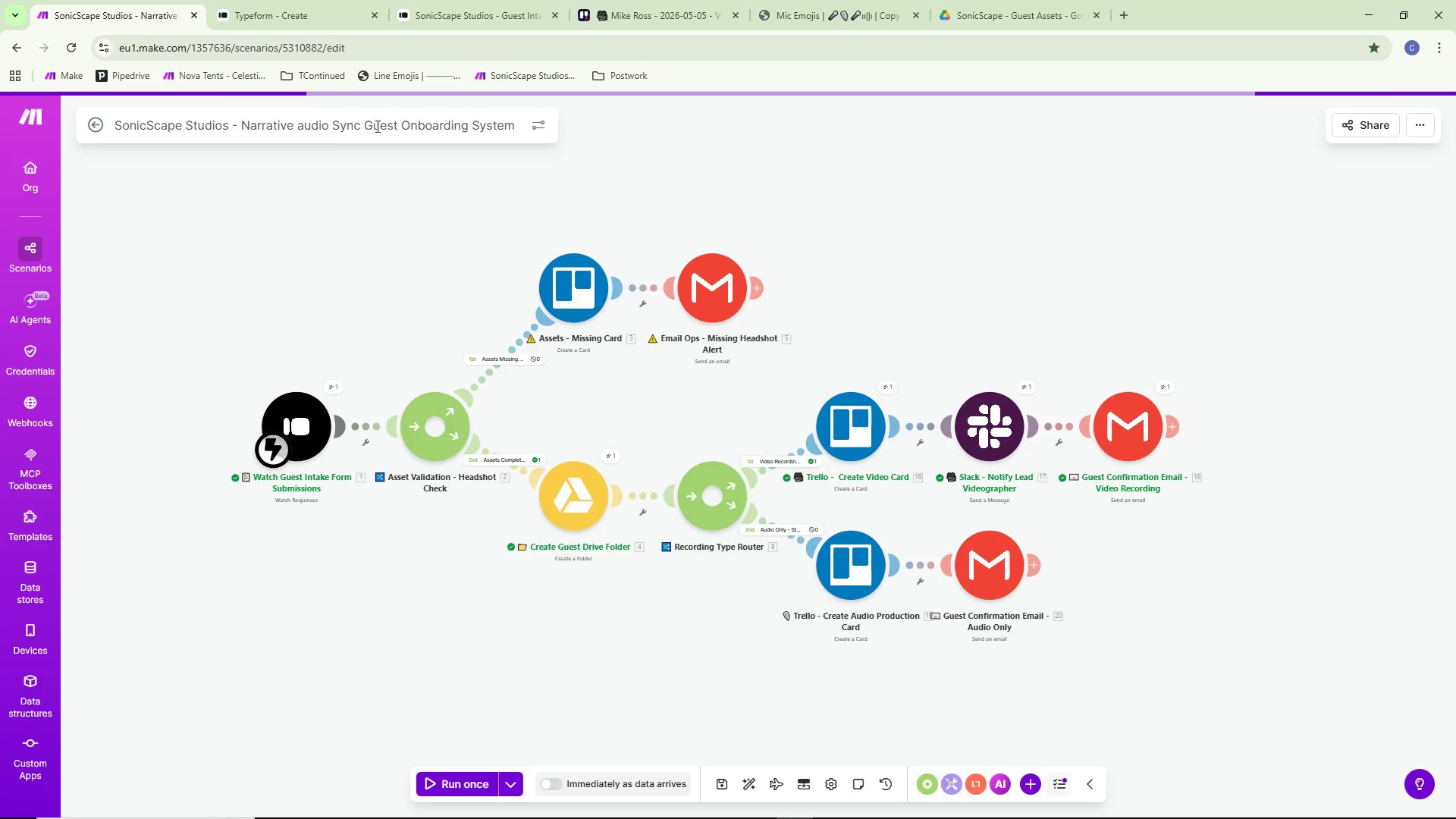 
left_click([648, 0])
 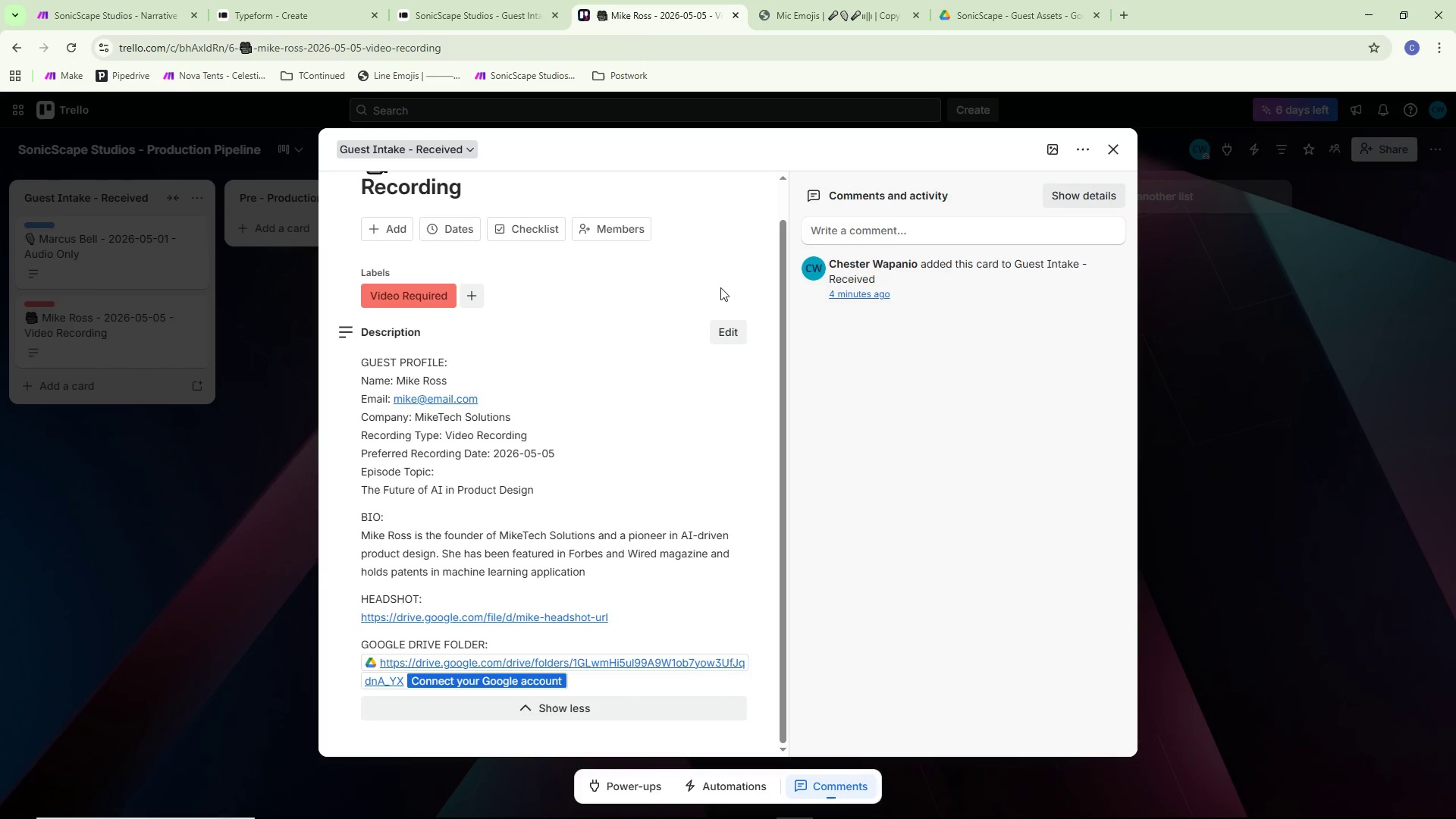 
left_click([837, 375])
 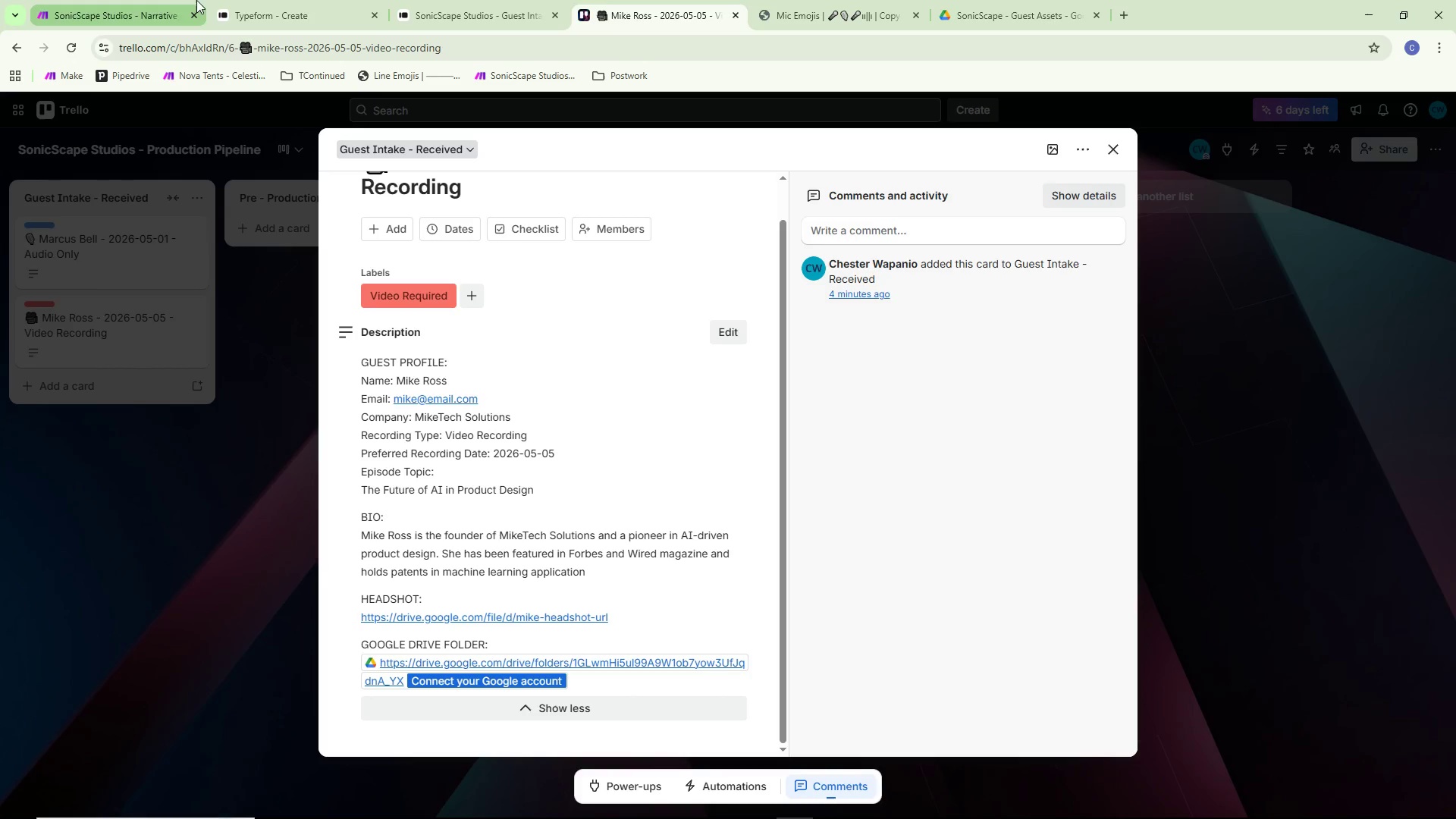 
left_click([250, 2])
 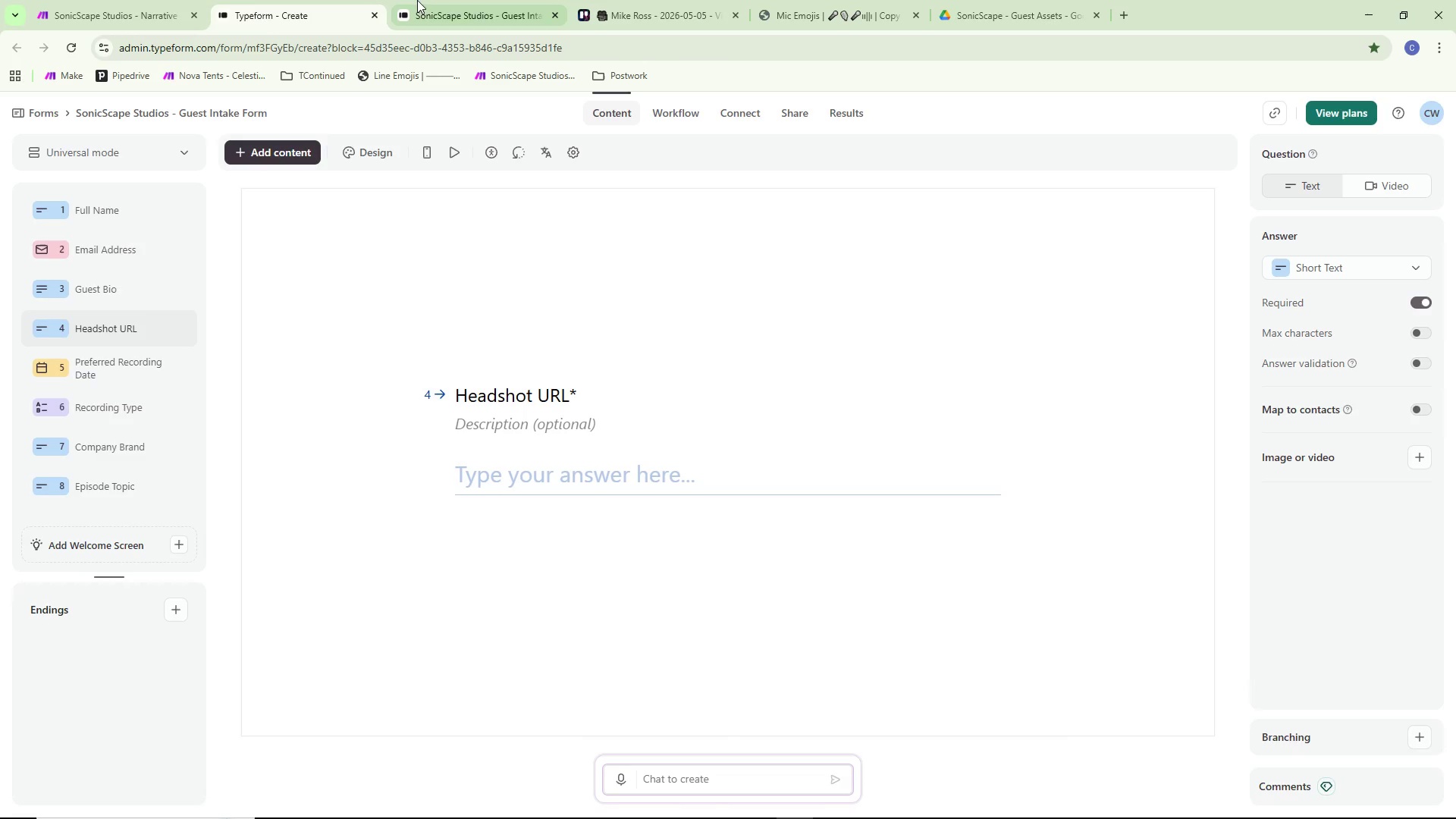 
left_click([427, 0])
 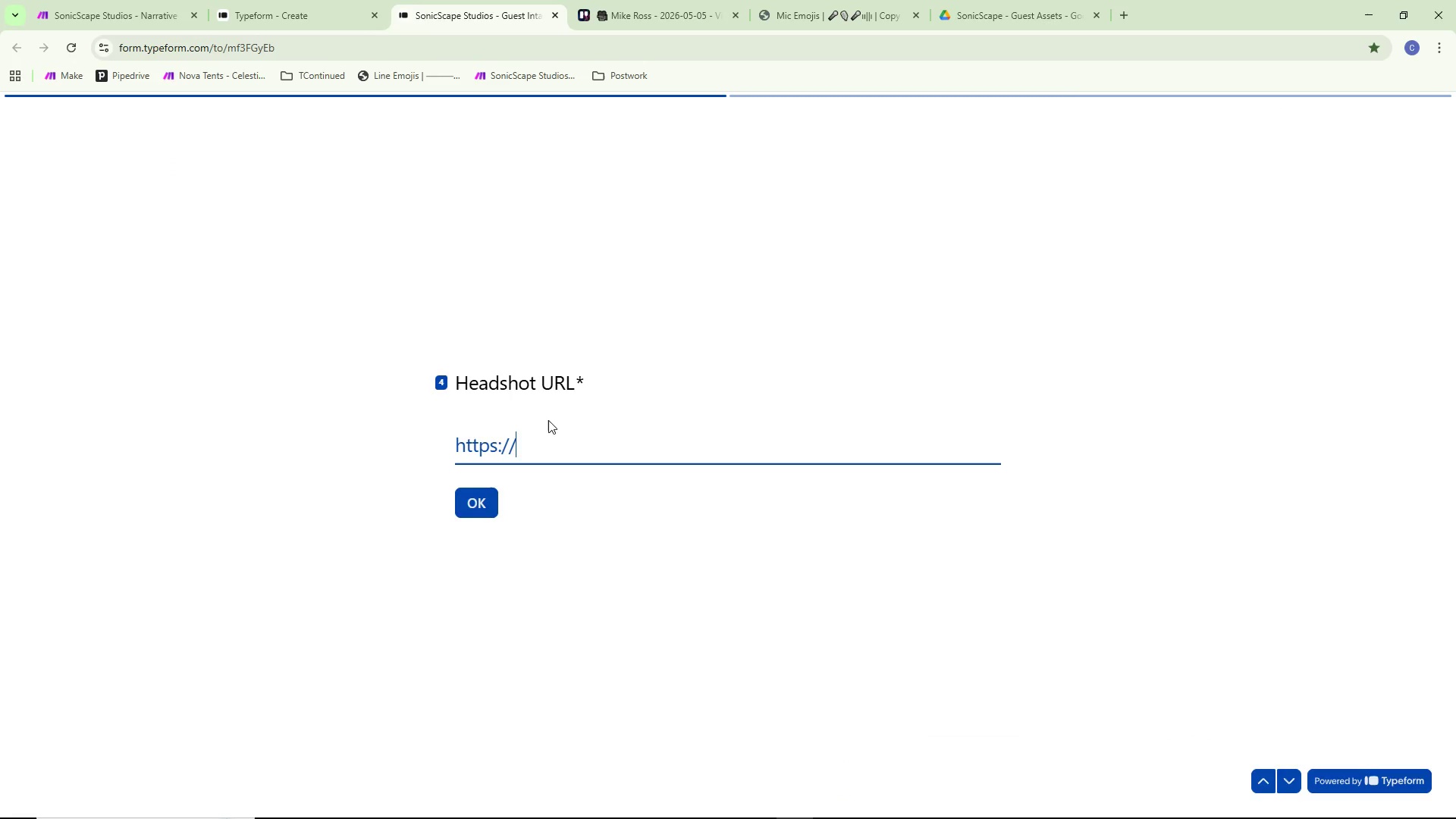 
type(drive.goole)
key(Backspace)
key(Backspace)
key(Backspace)
 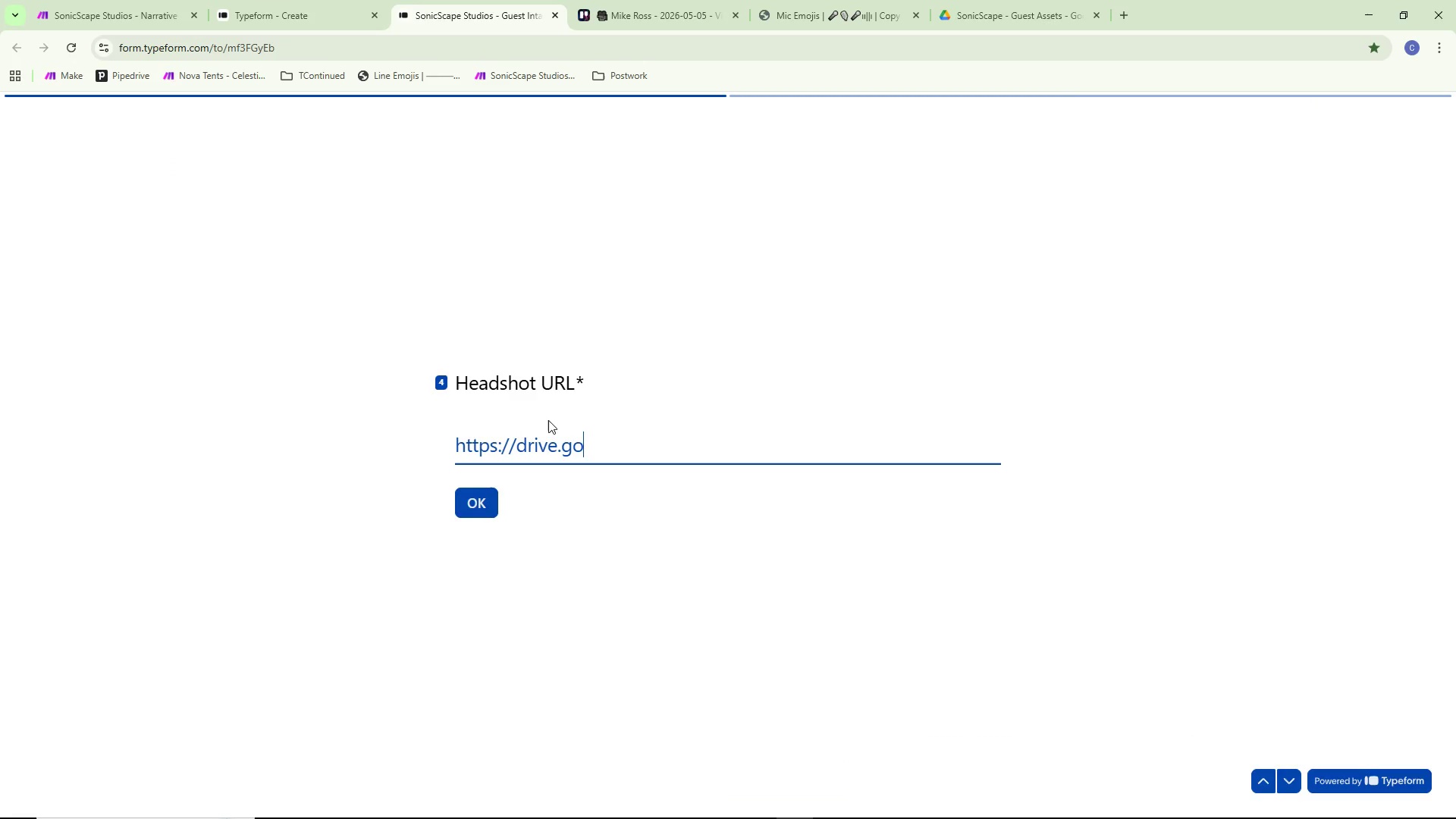 
type(ogole)
key(Backspace)
key(Backspace)
key(Backspace)
type(le.com)
 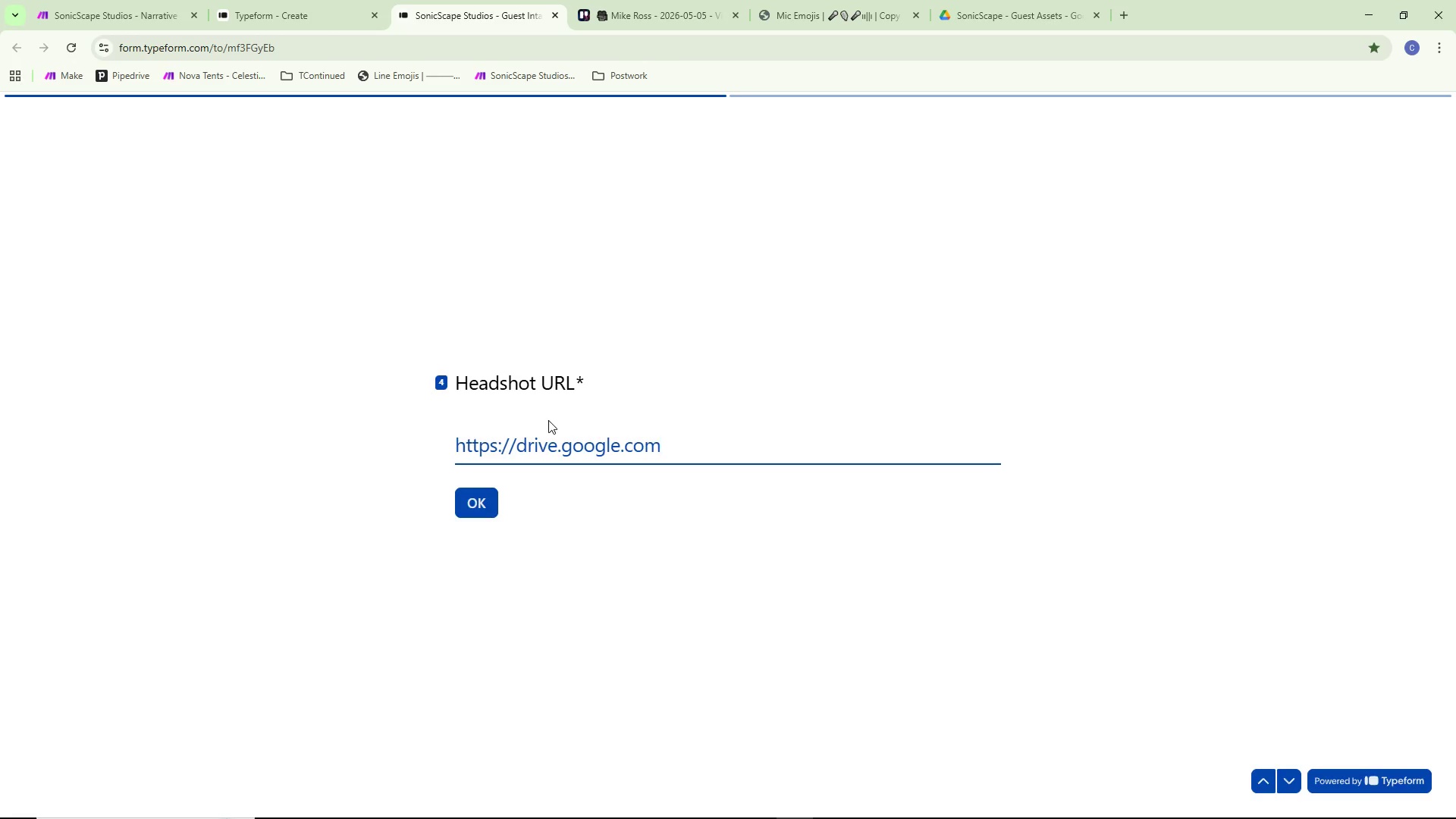 
type(/file/d/shawn)
 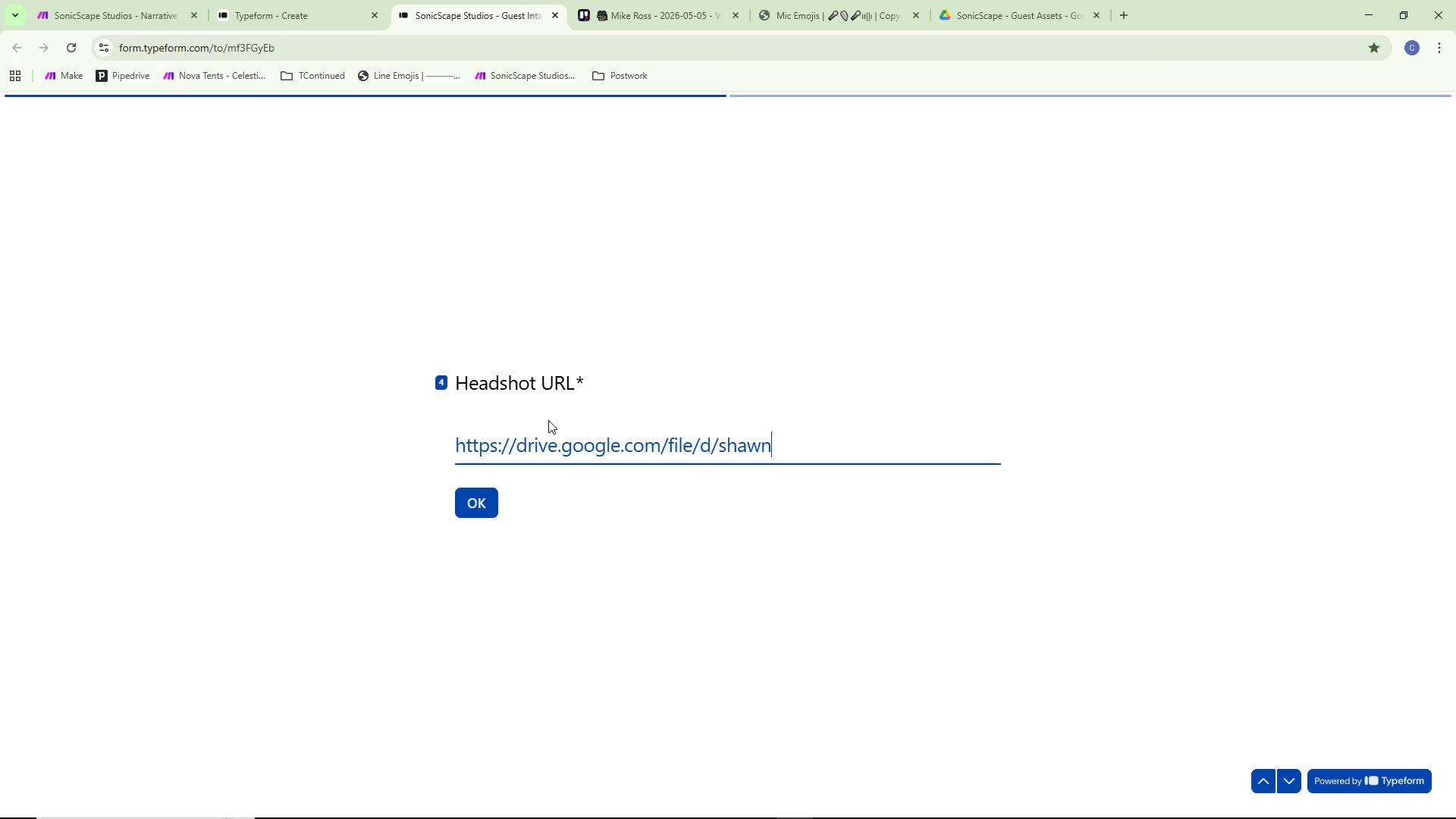 
type(-headsg)
key(Backspace)
type(hot-url)
 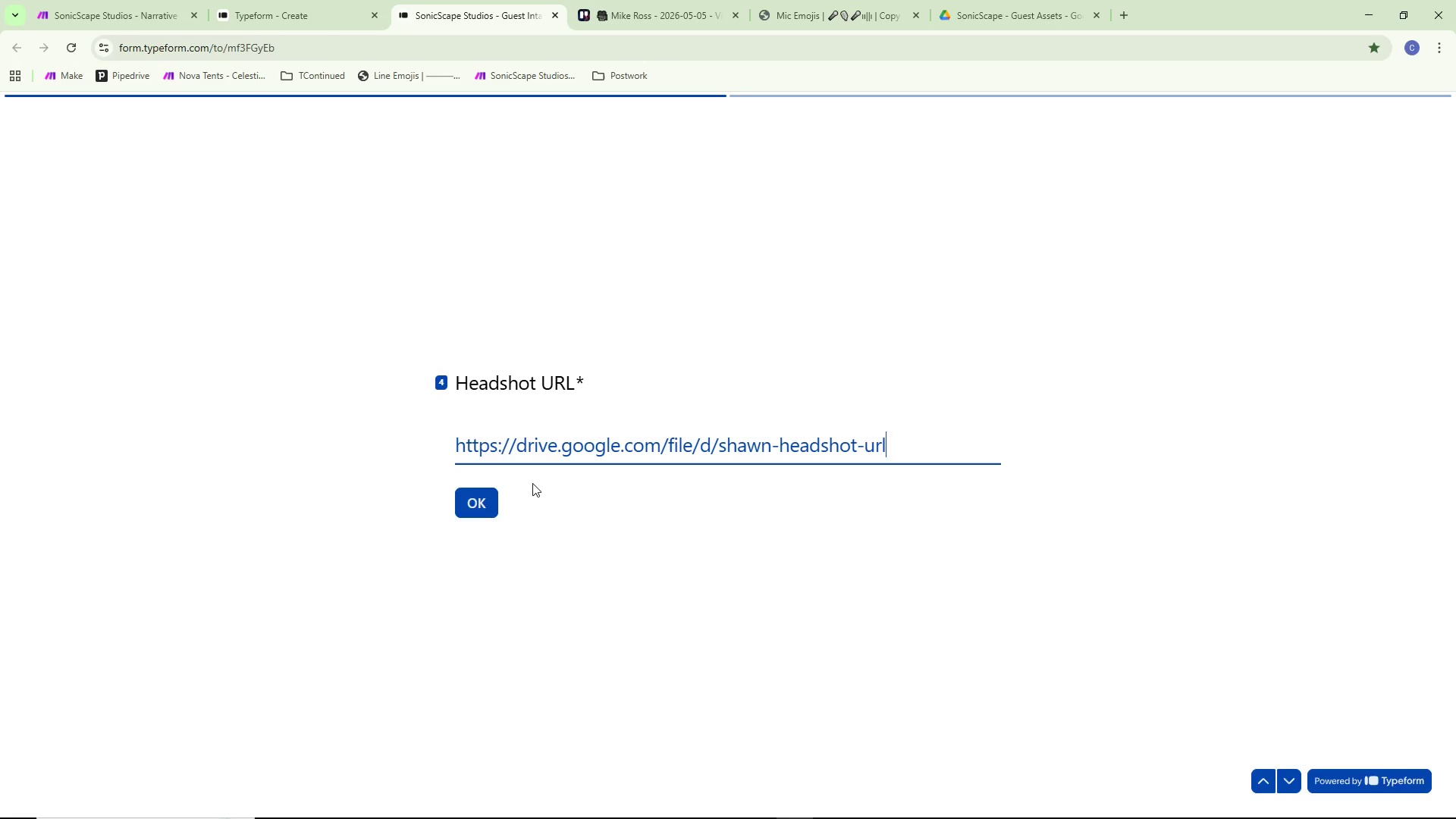 
left_click([498, 493])
 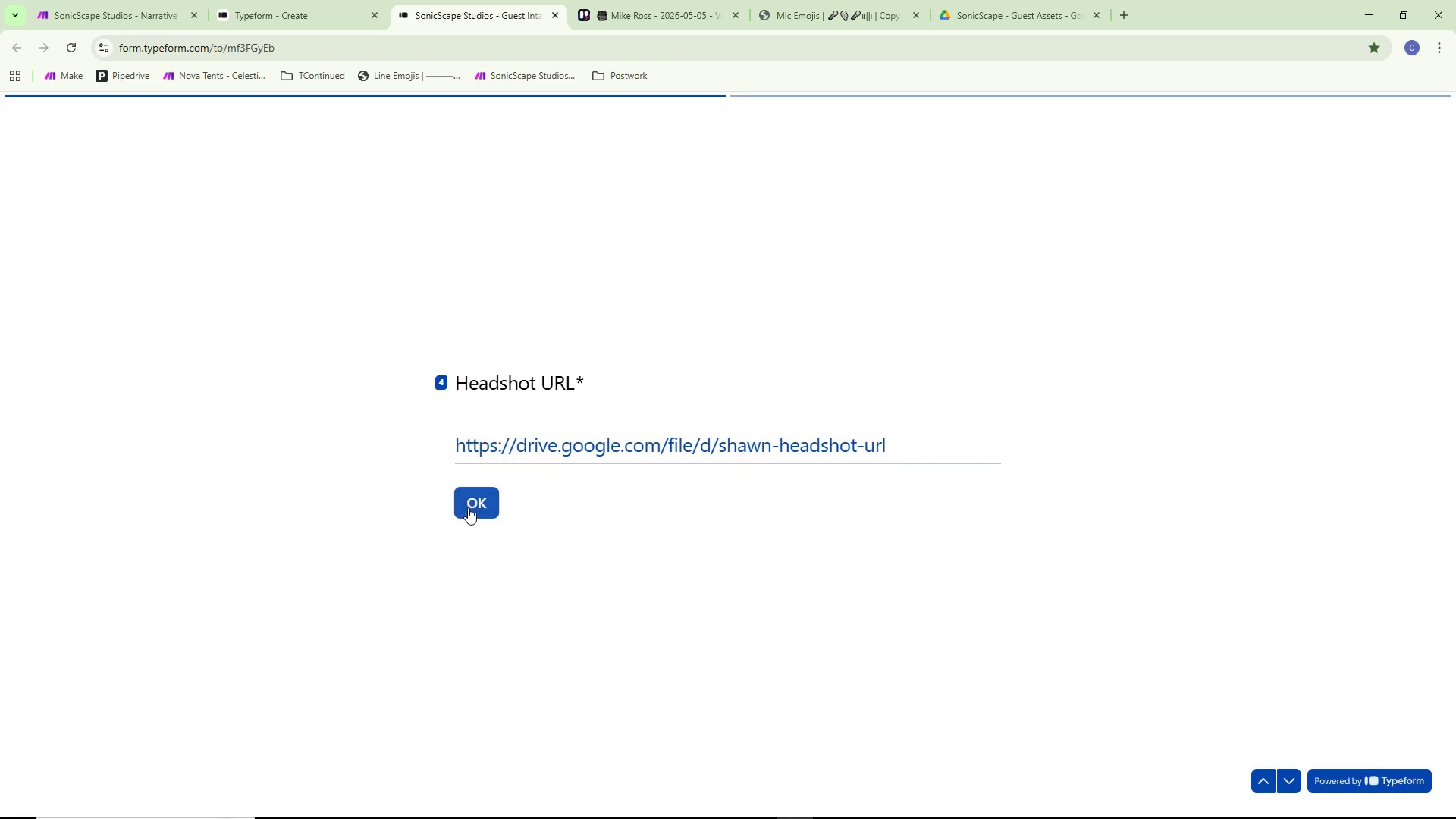 
left_click([470, 505])
 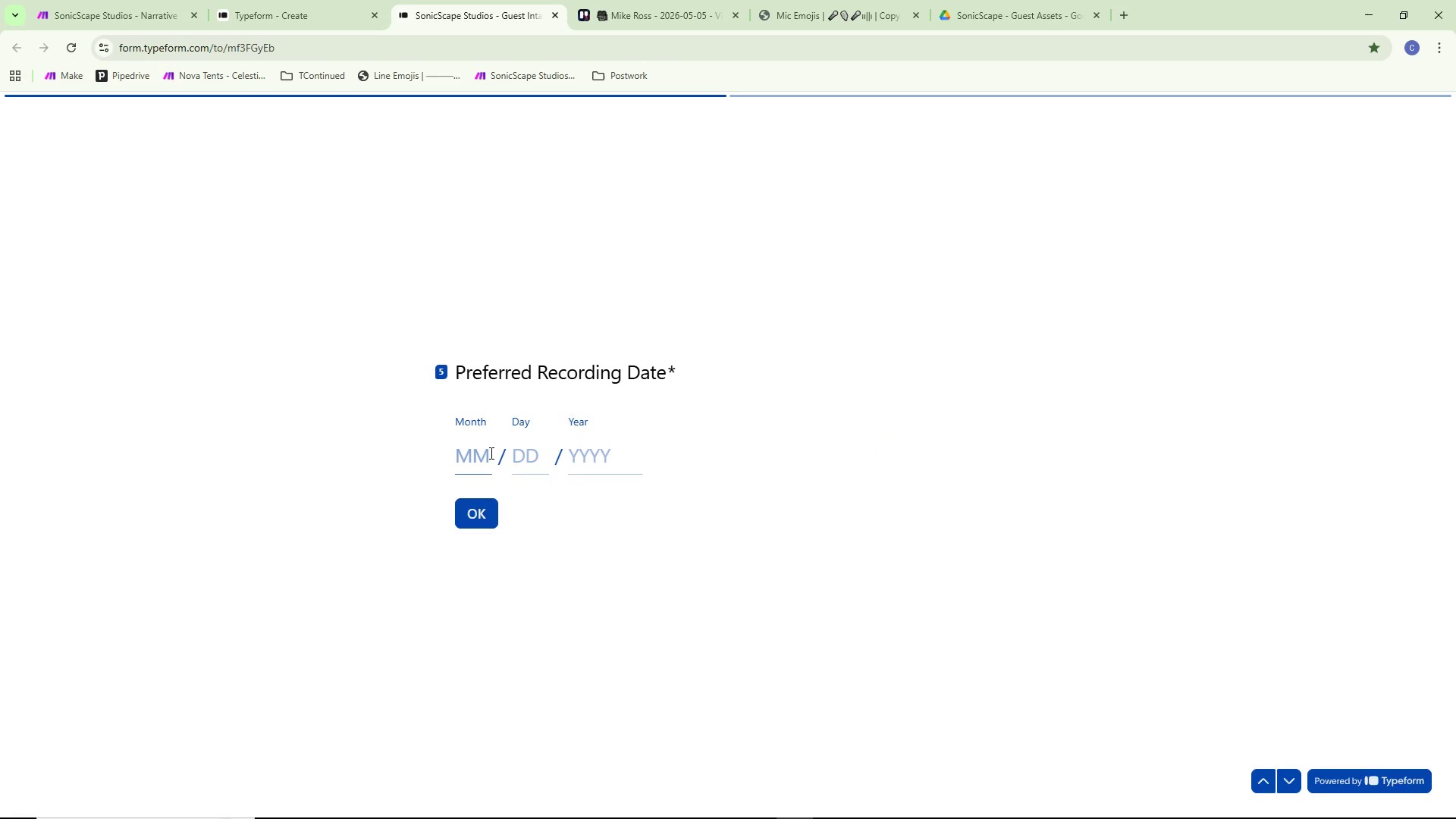 
left_click([490, 453])
 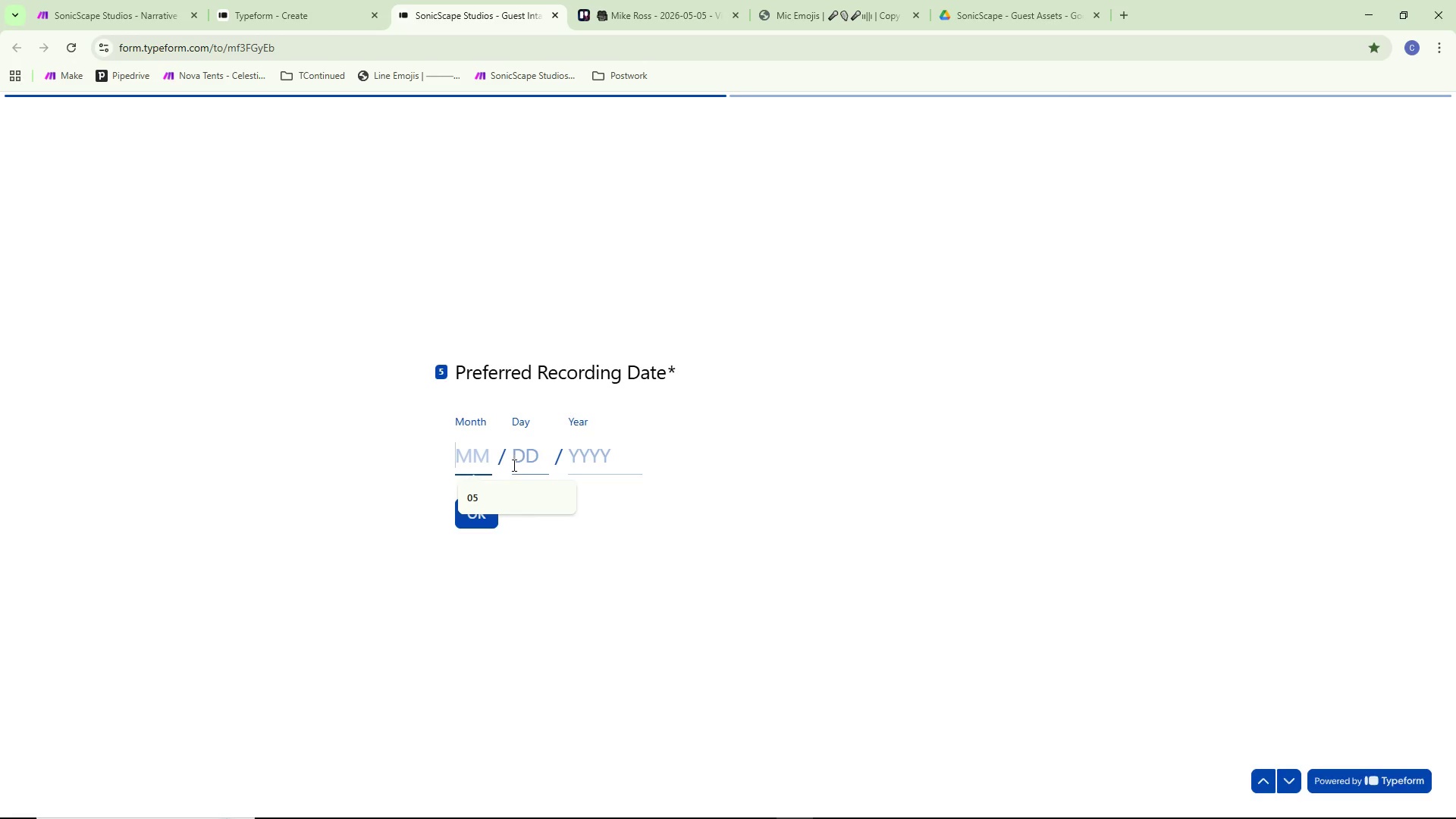 
left_click([493, 489])
 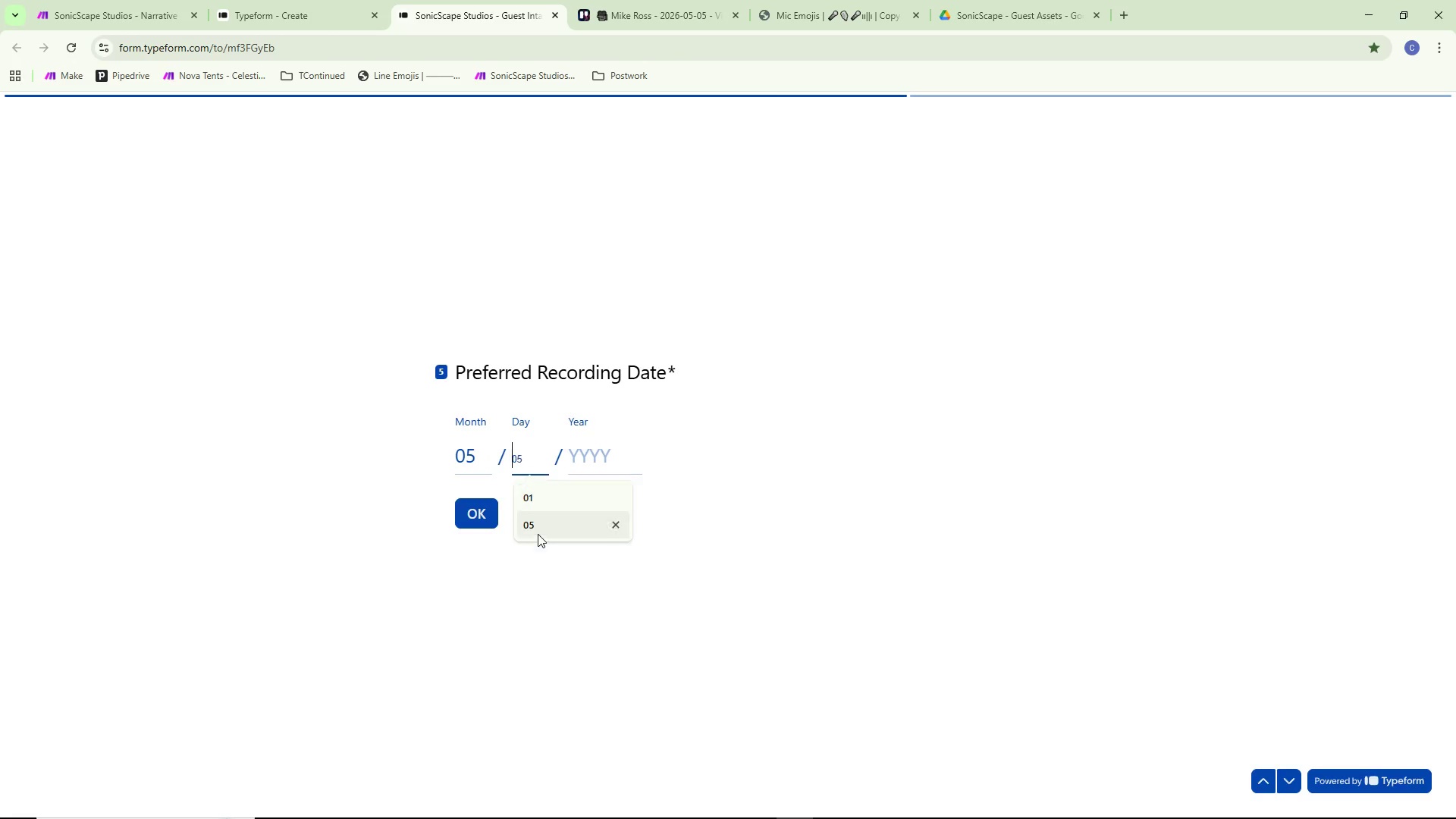 
left_click([537, 527])
 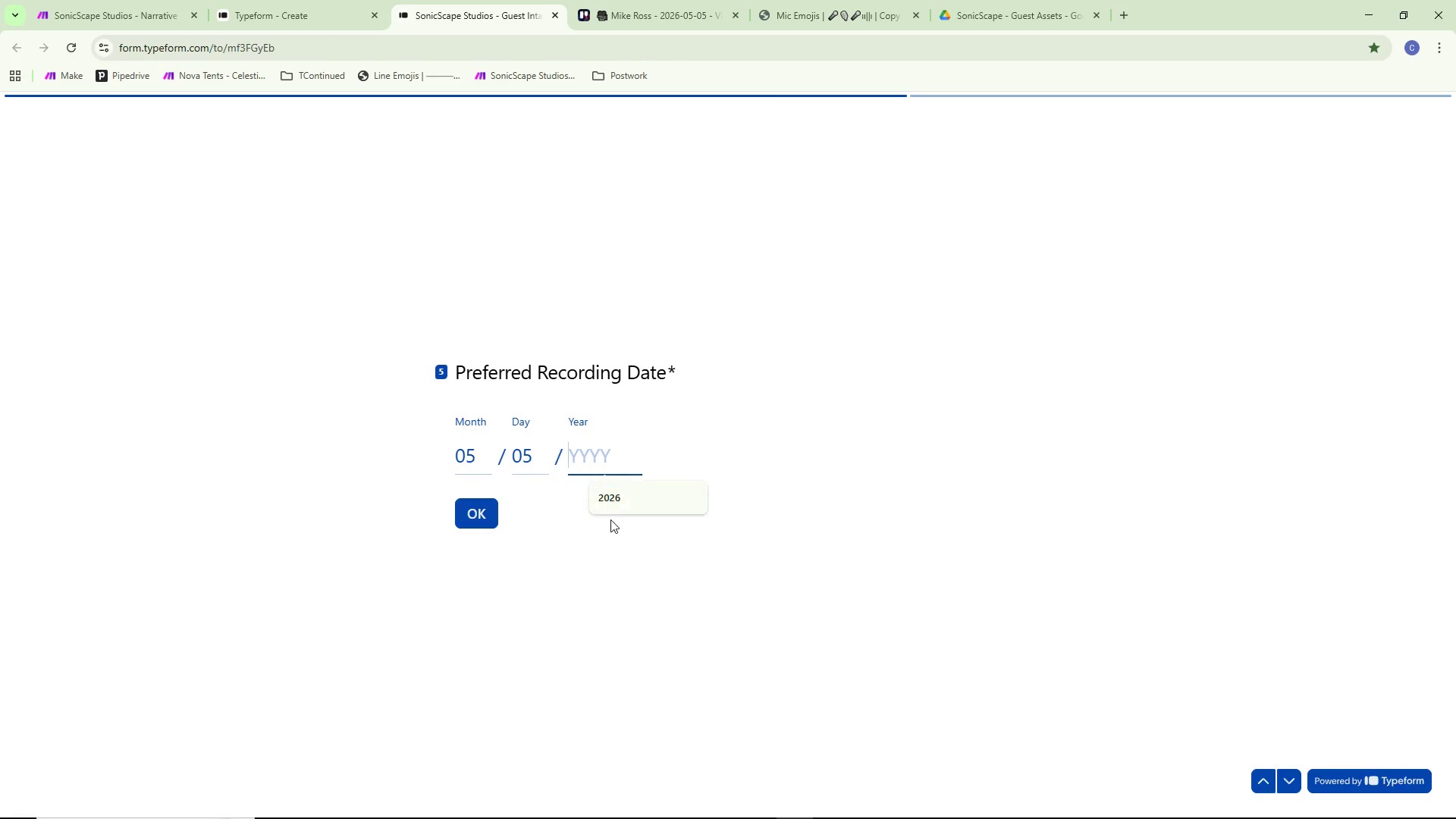 
left_click([607, 501])
 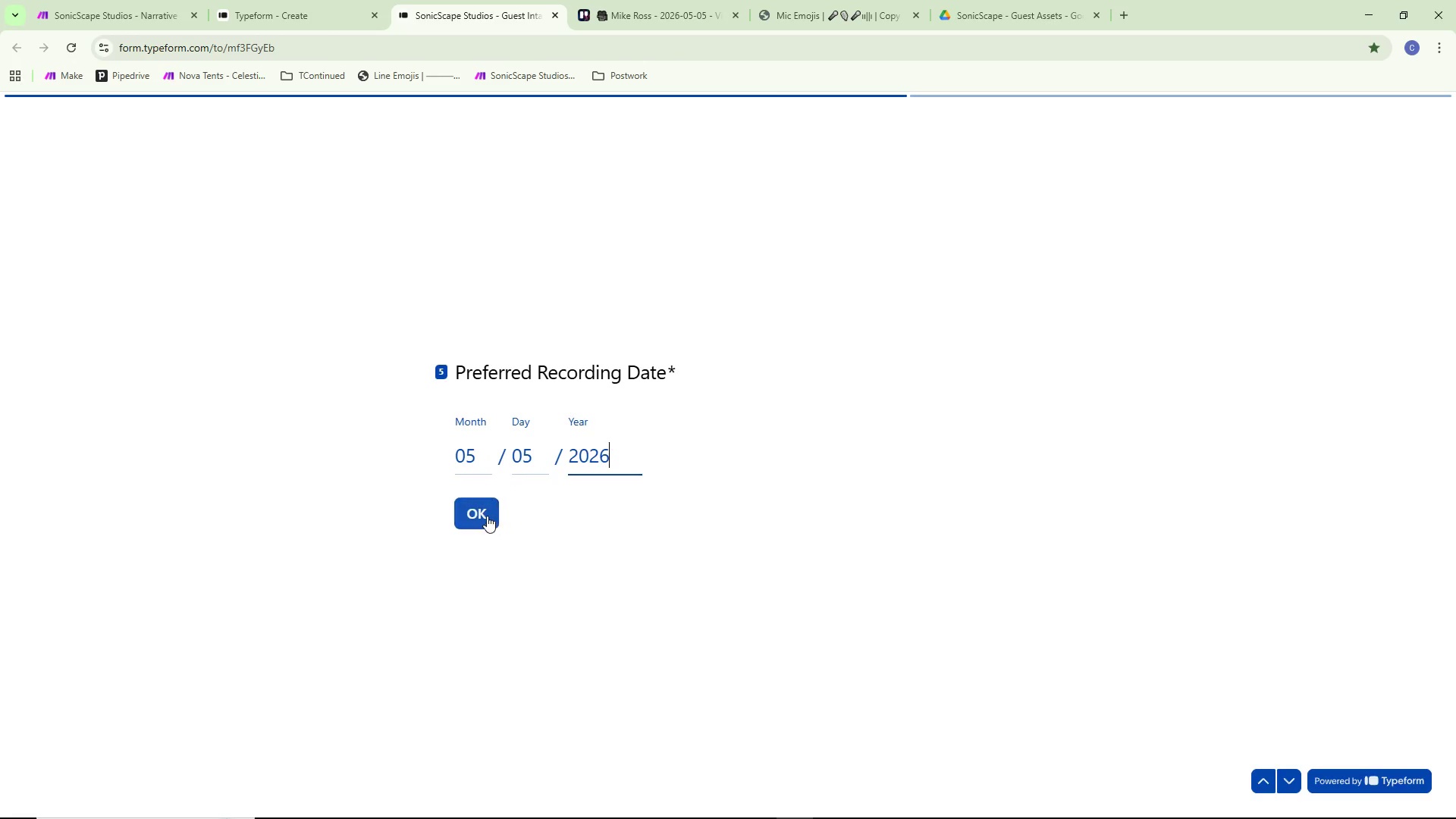 
left_click([485, 514])
 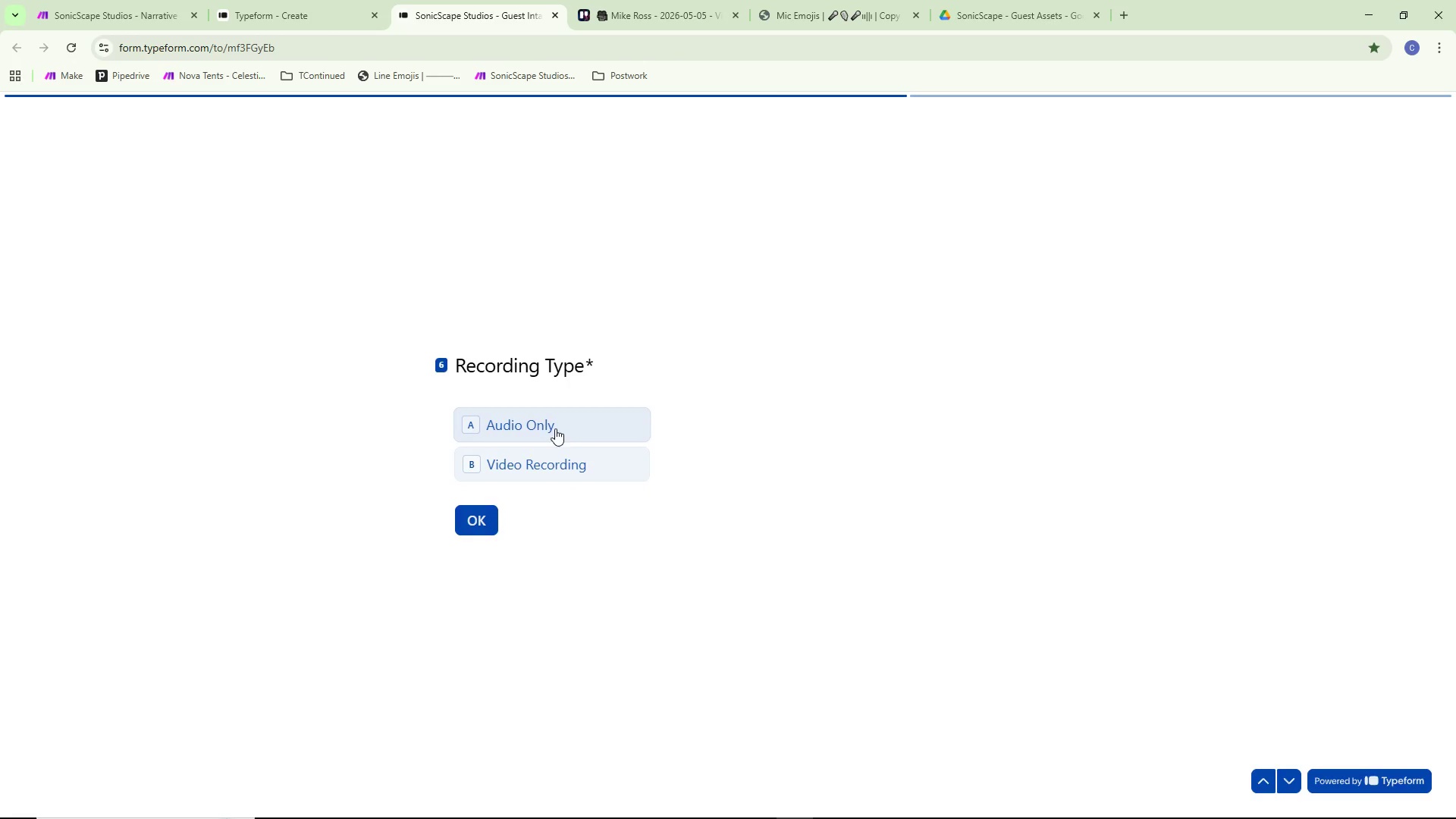 
wait(6.23)
 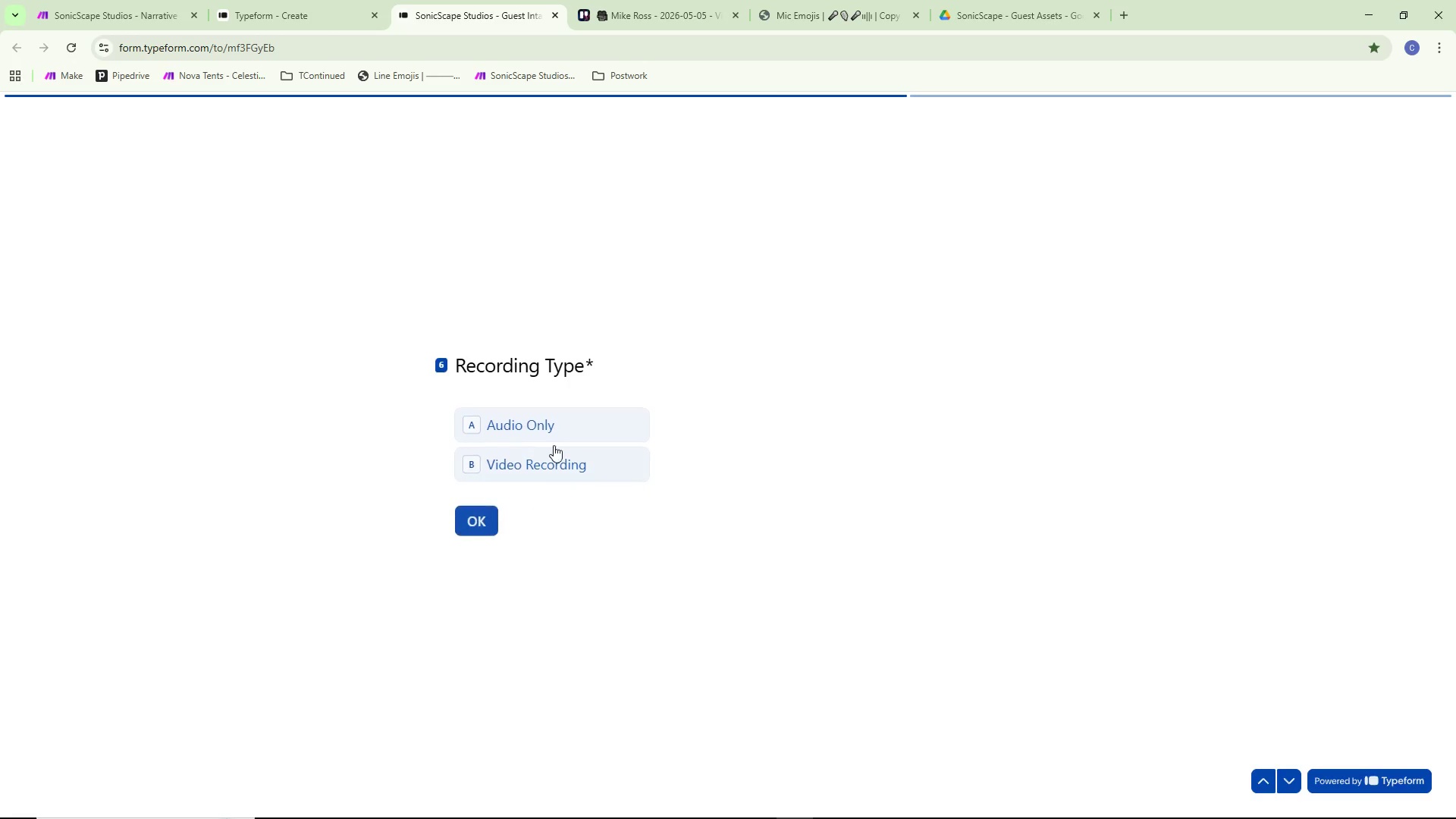 
left_click([528, 469])
 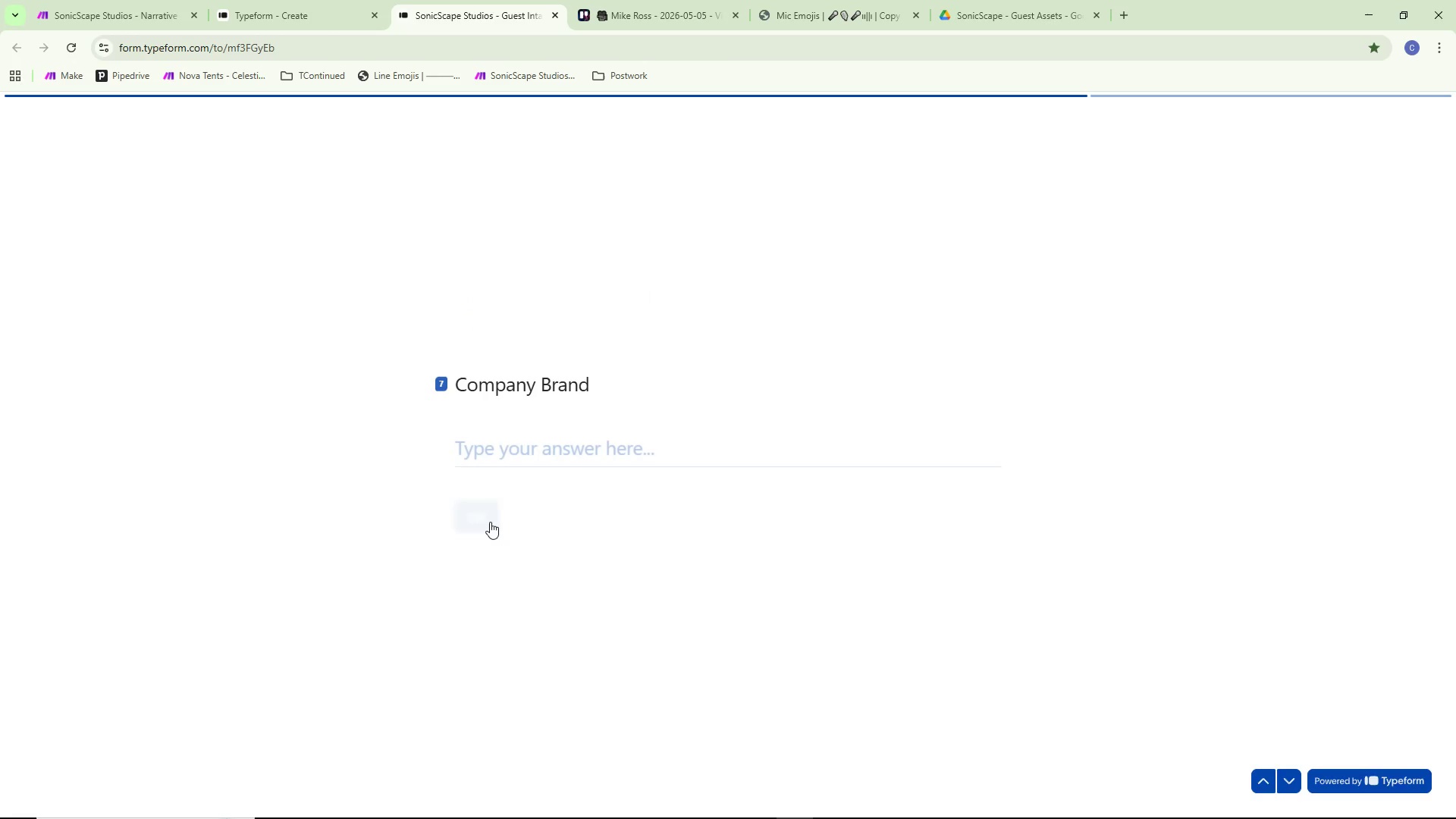 
left_click([544, 452])
 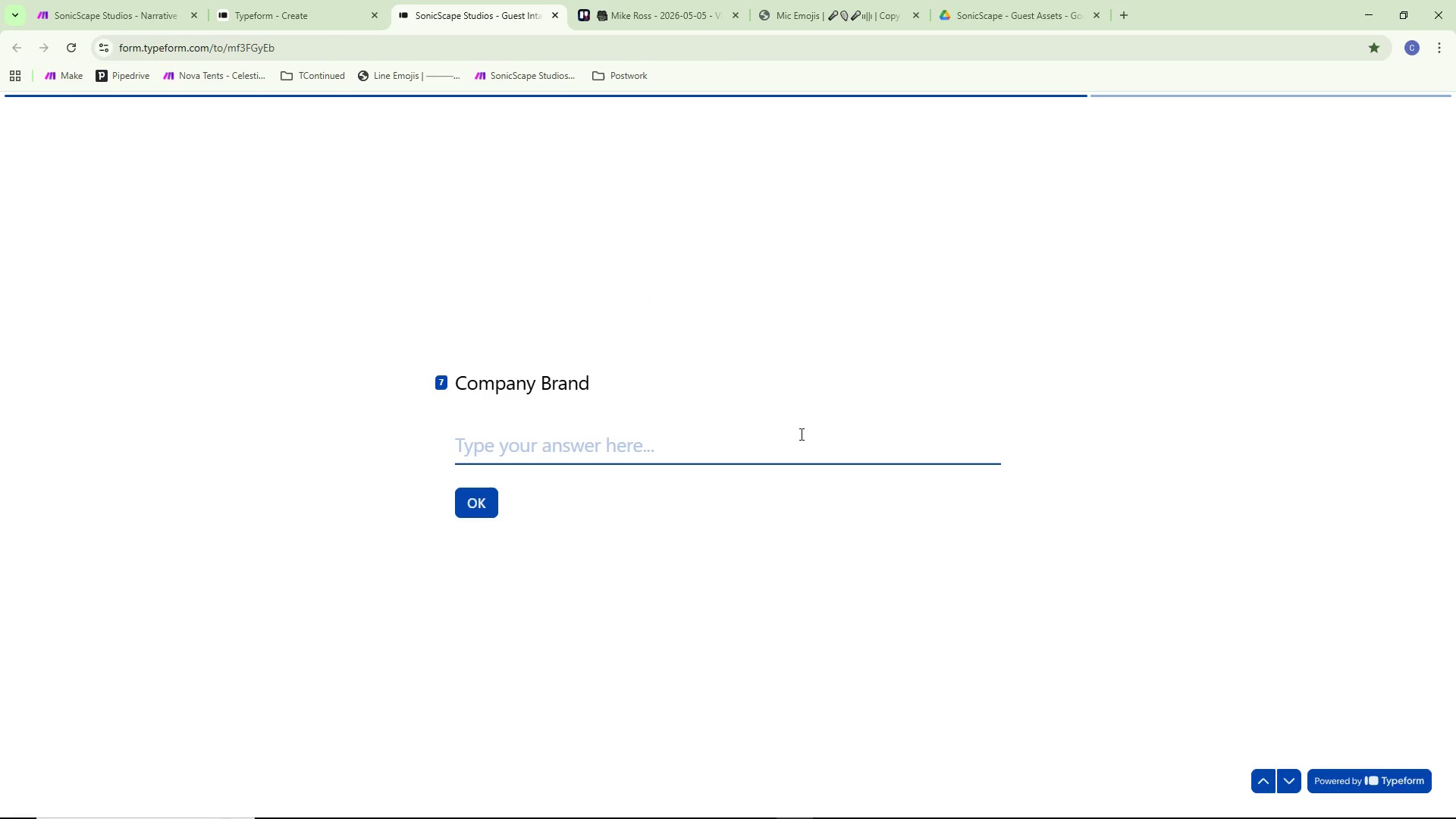 
type(Shawn)
 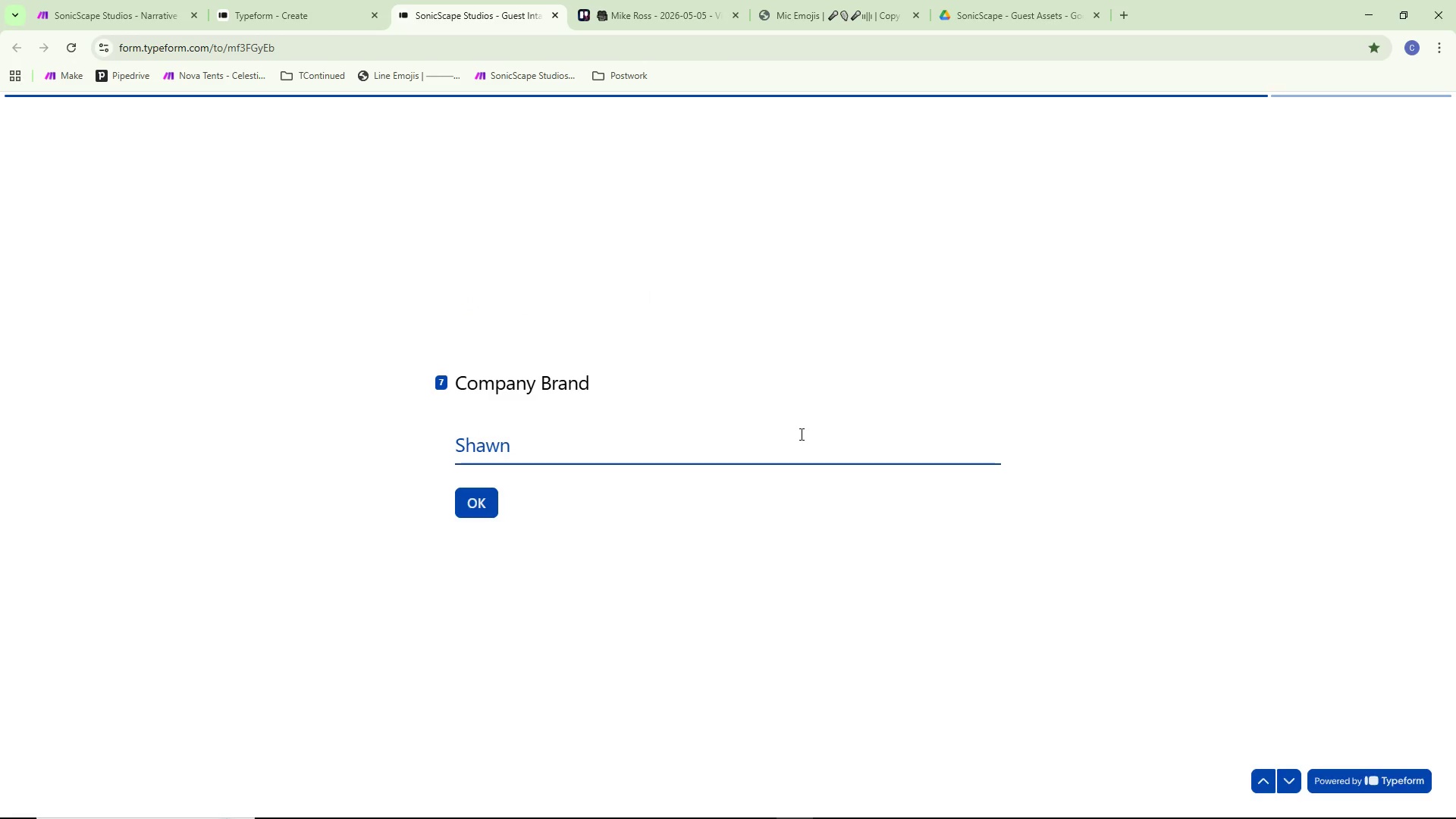 
wait(5.52)
 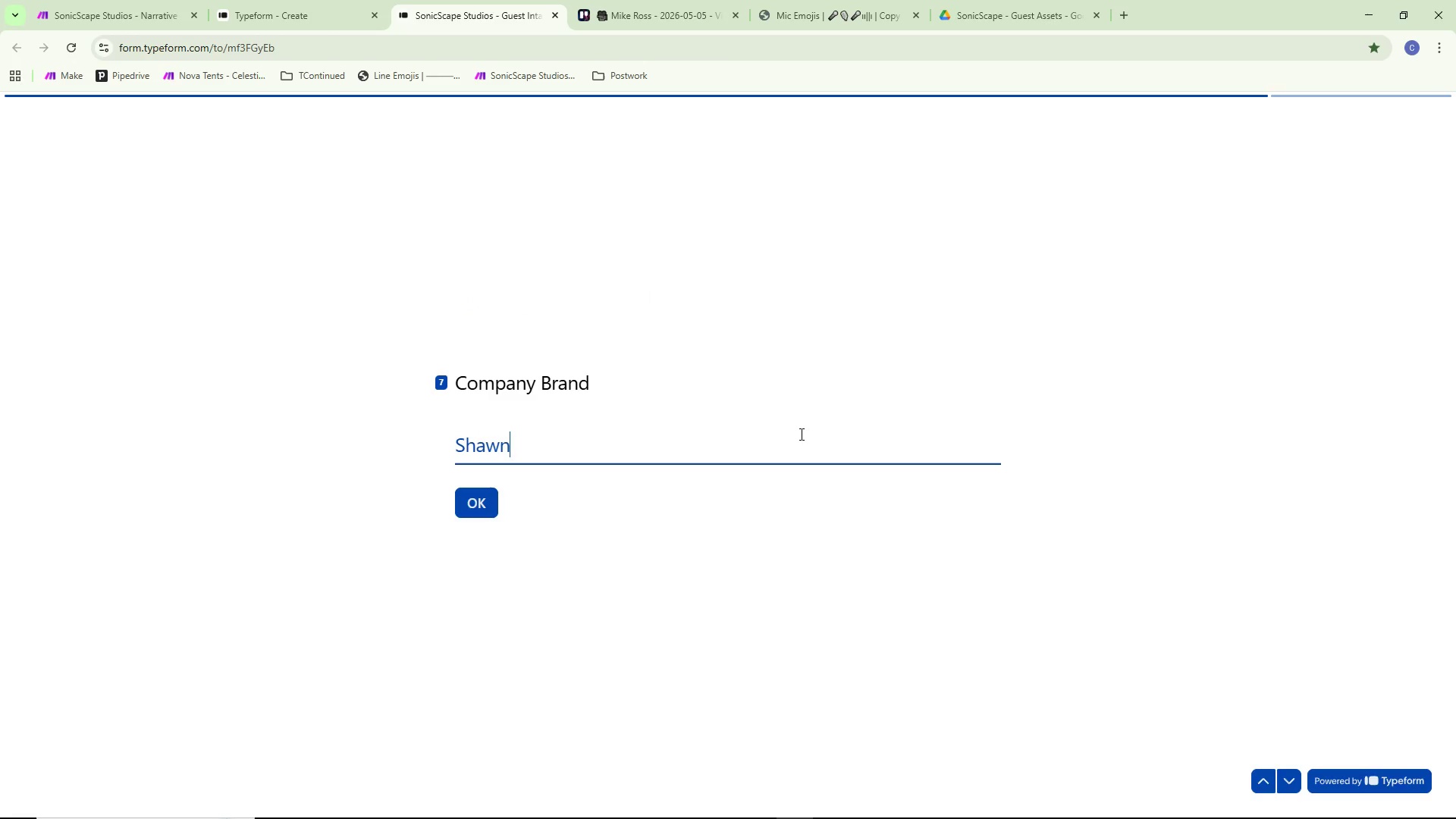 
key(Backspace)
key(Backspace)
key(Backspace)
key(Backspace)
type(hawn)